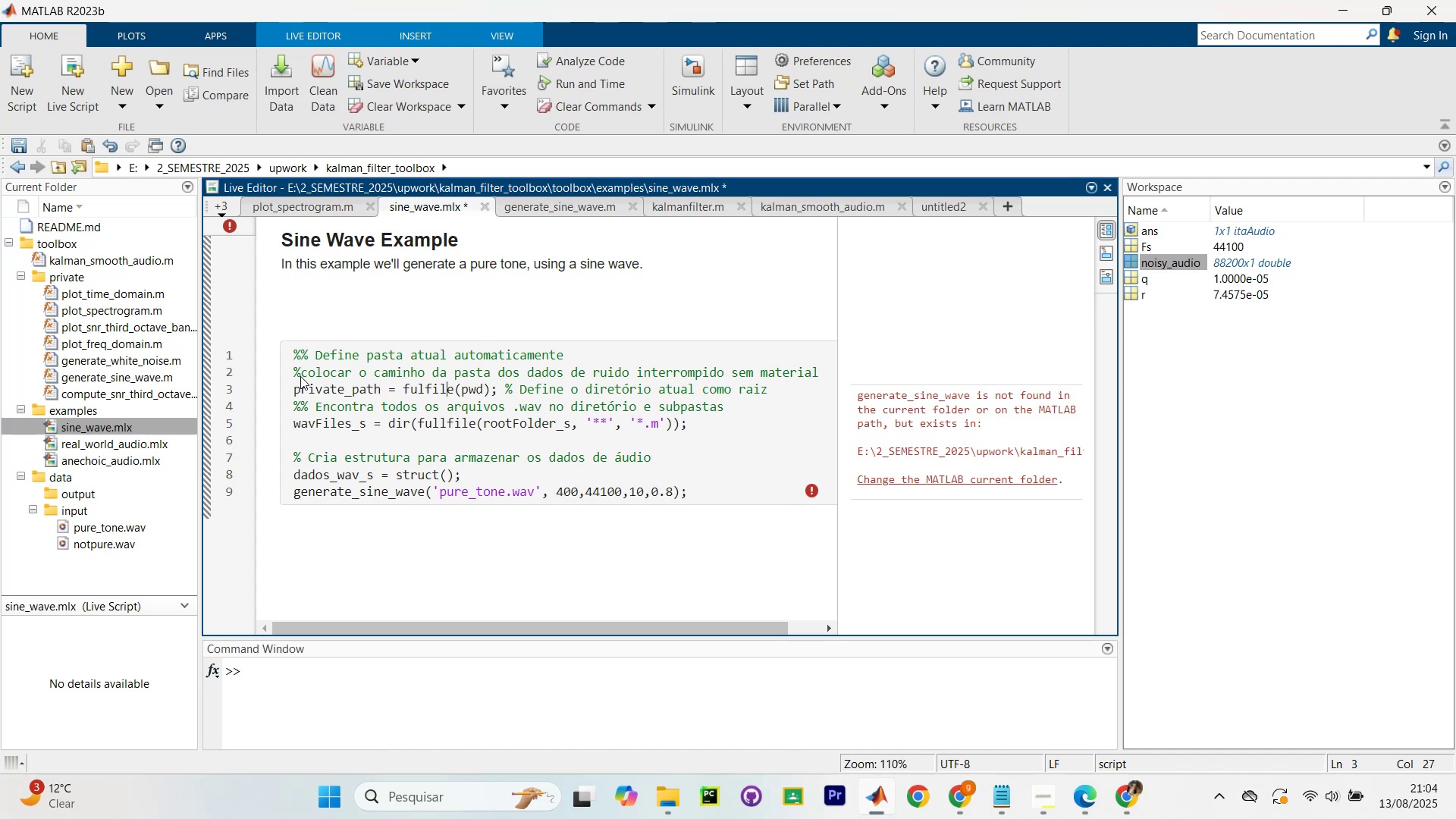 
key(ArrowLeft)
 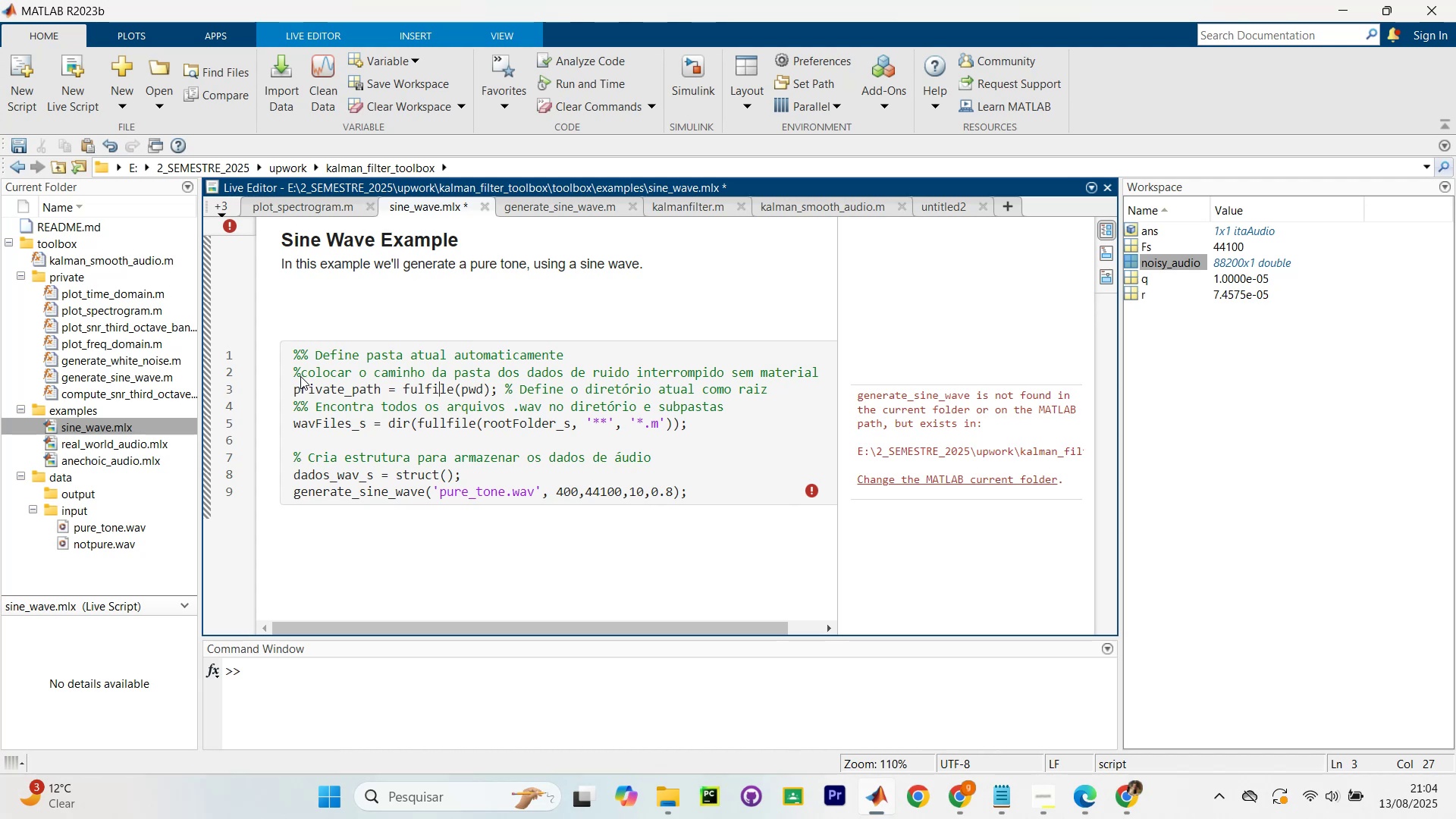 
key(ArrowLeft)
 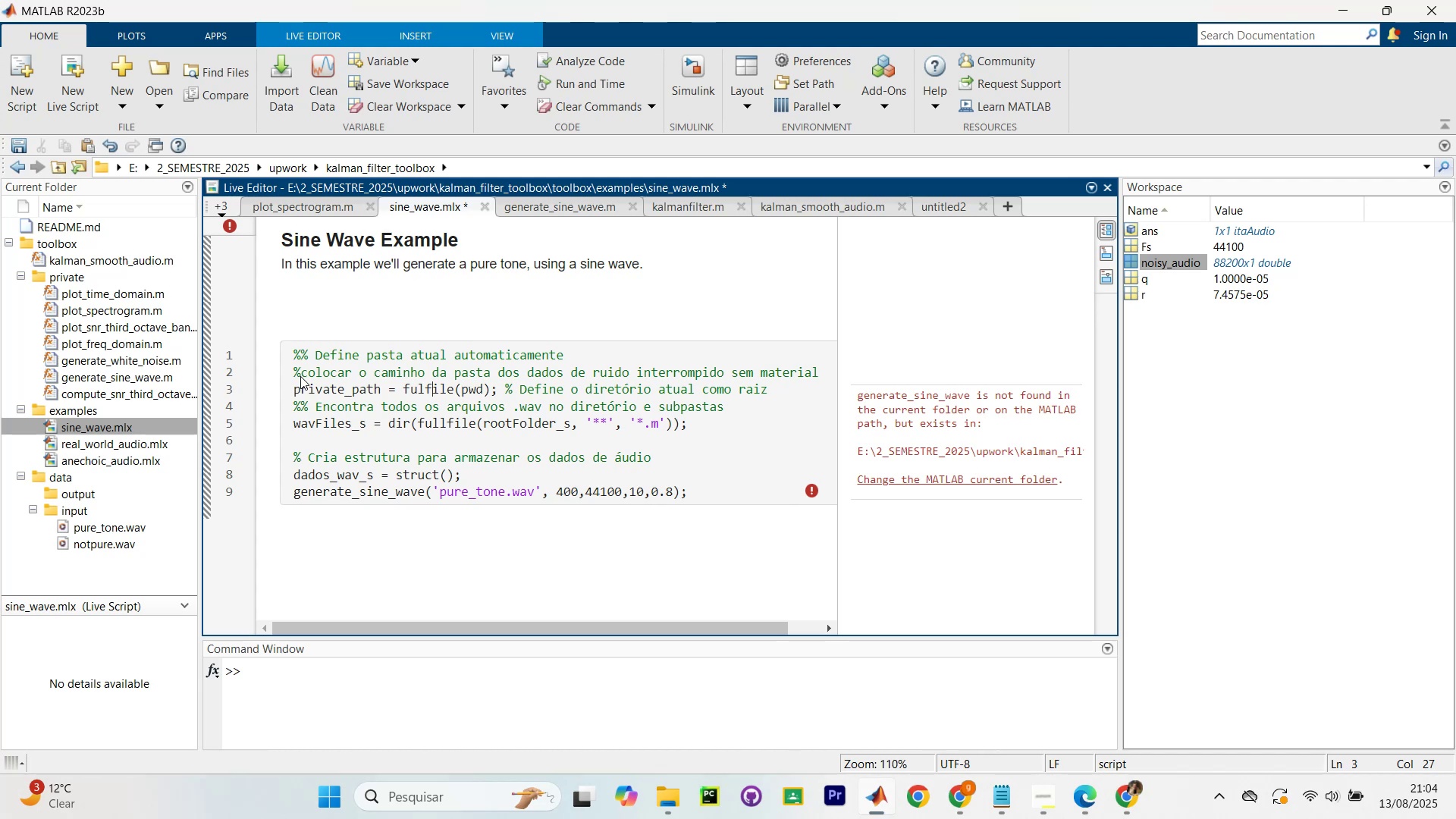 
key(ArrowLeft)
 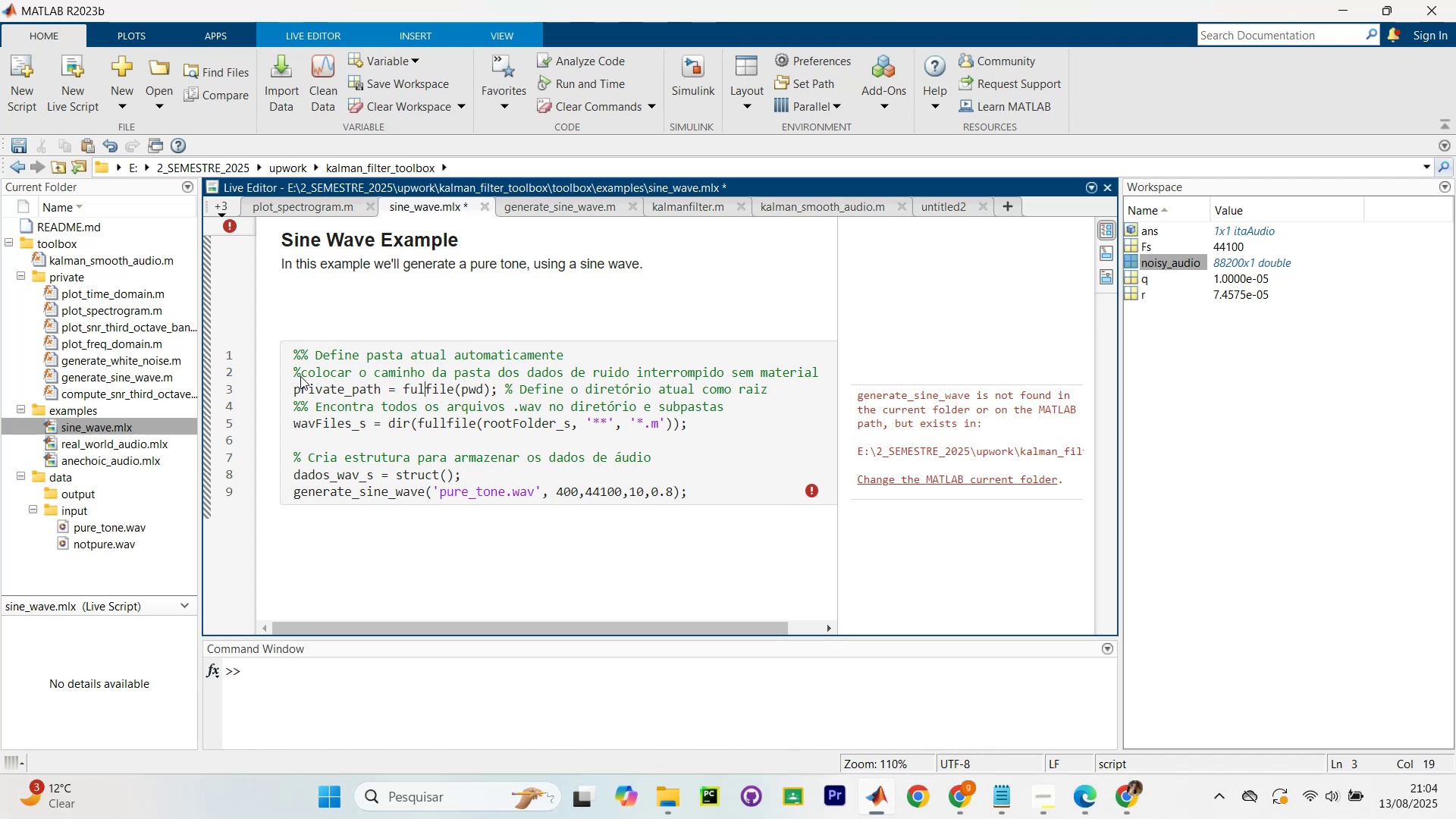 
key(L)
 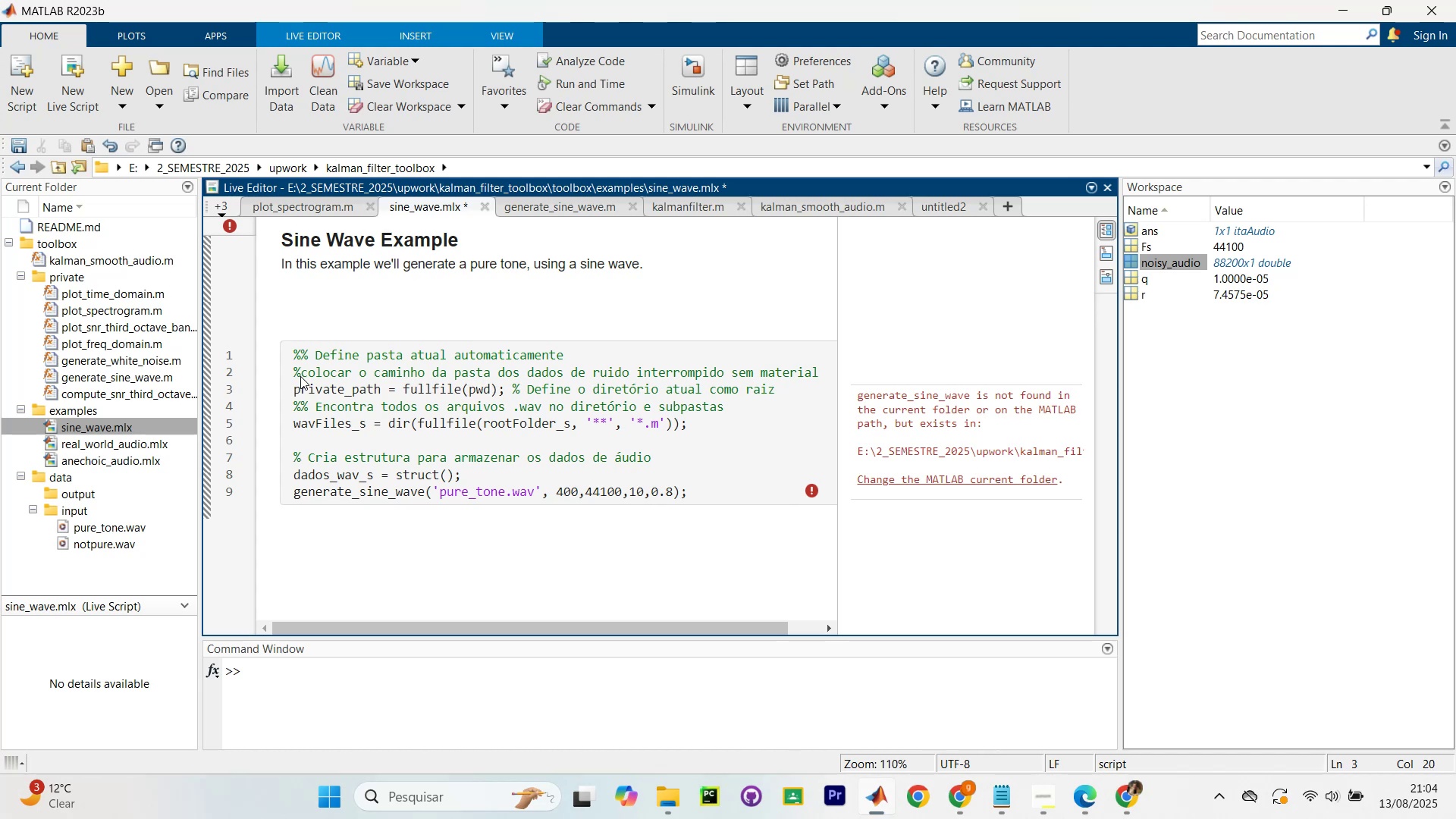 
key(ArrowRight)
 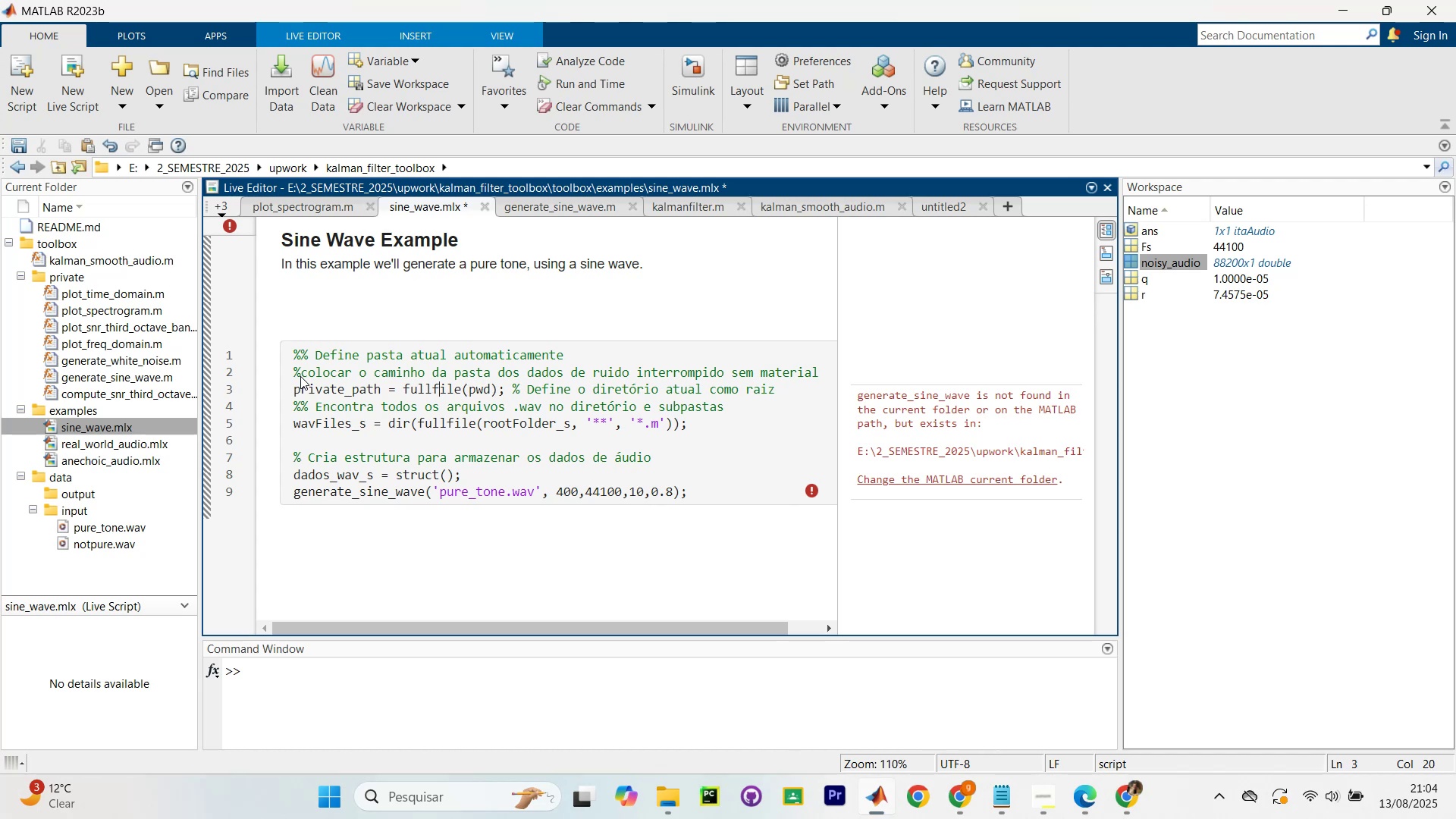 
key(ArrowRight)
 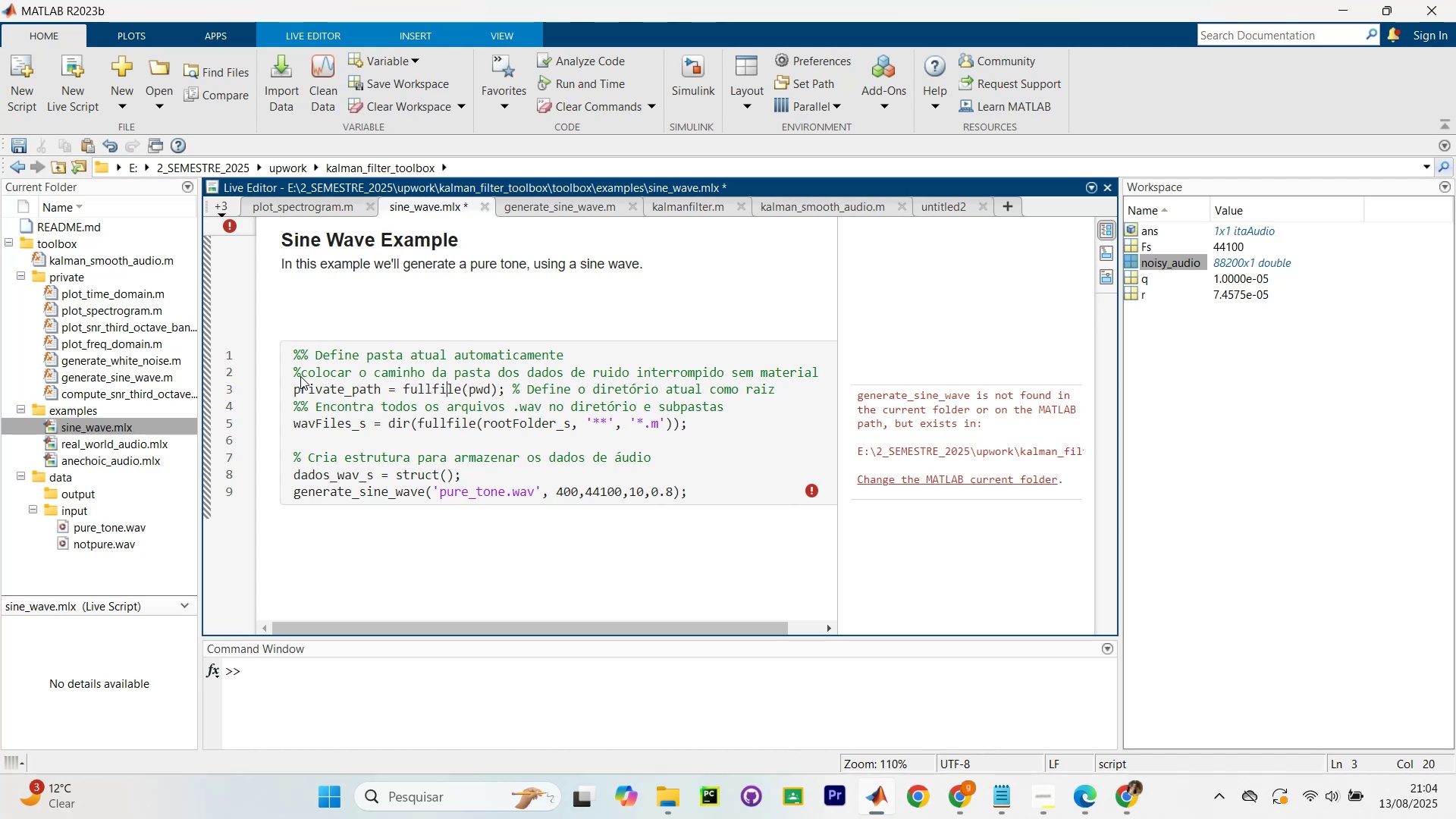 
key(ArrowRight)
 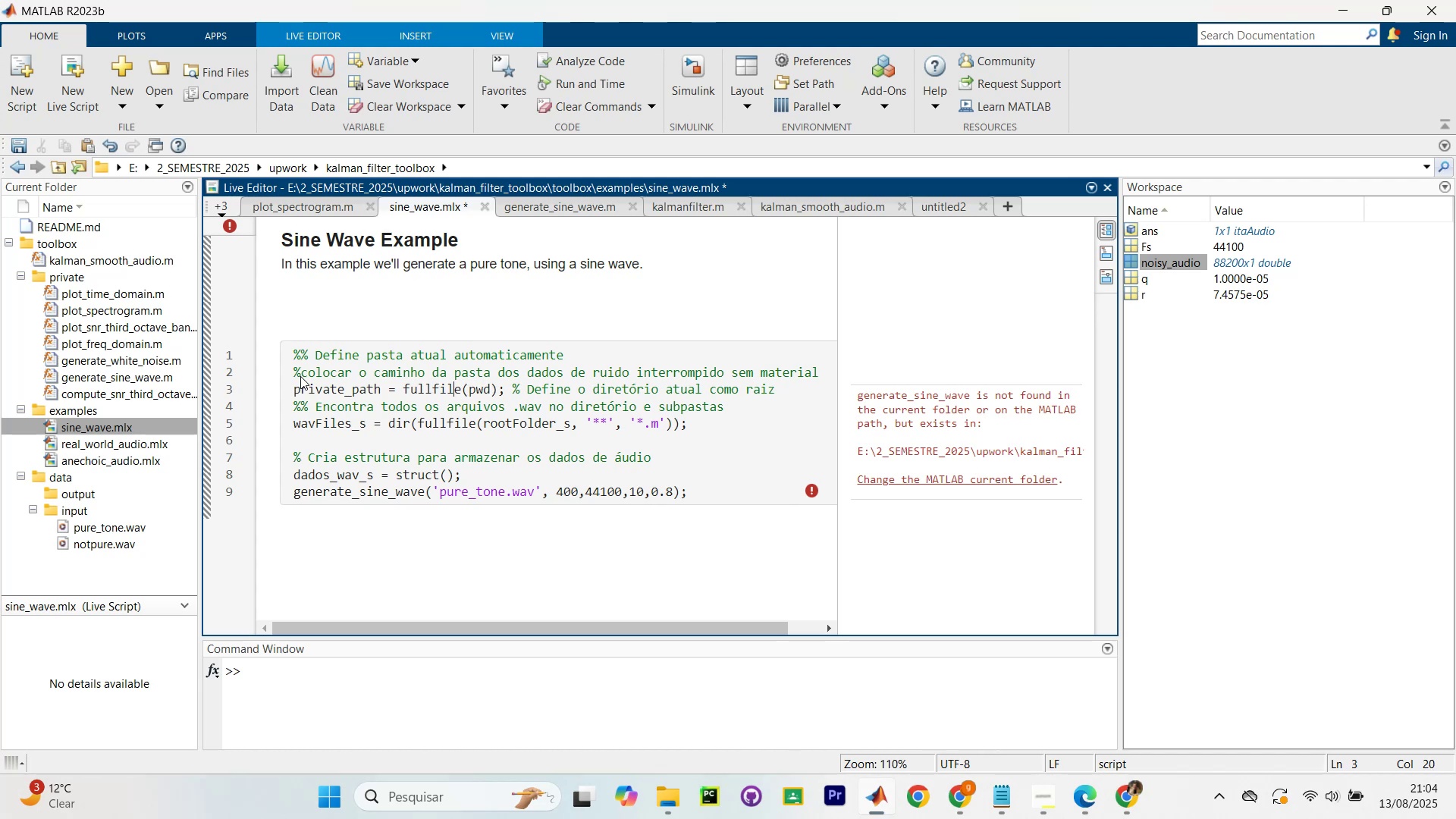 
key(ArrowRight)
 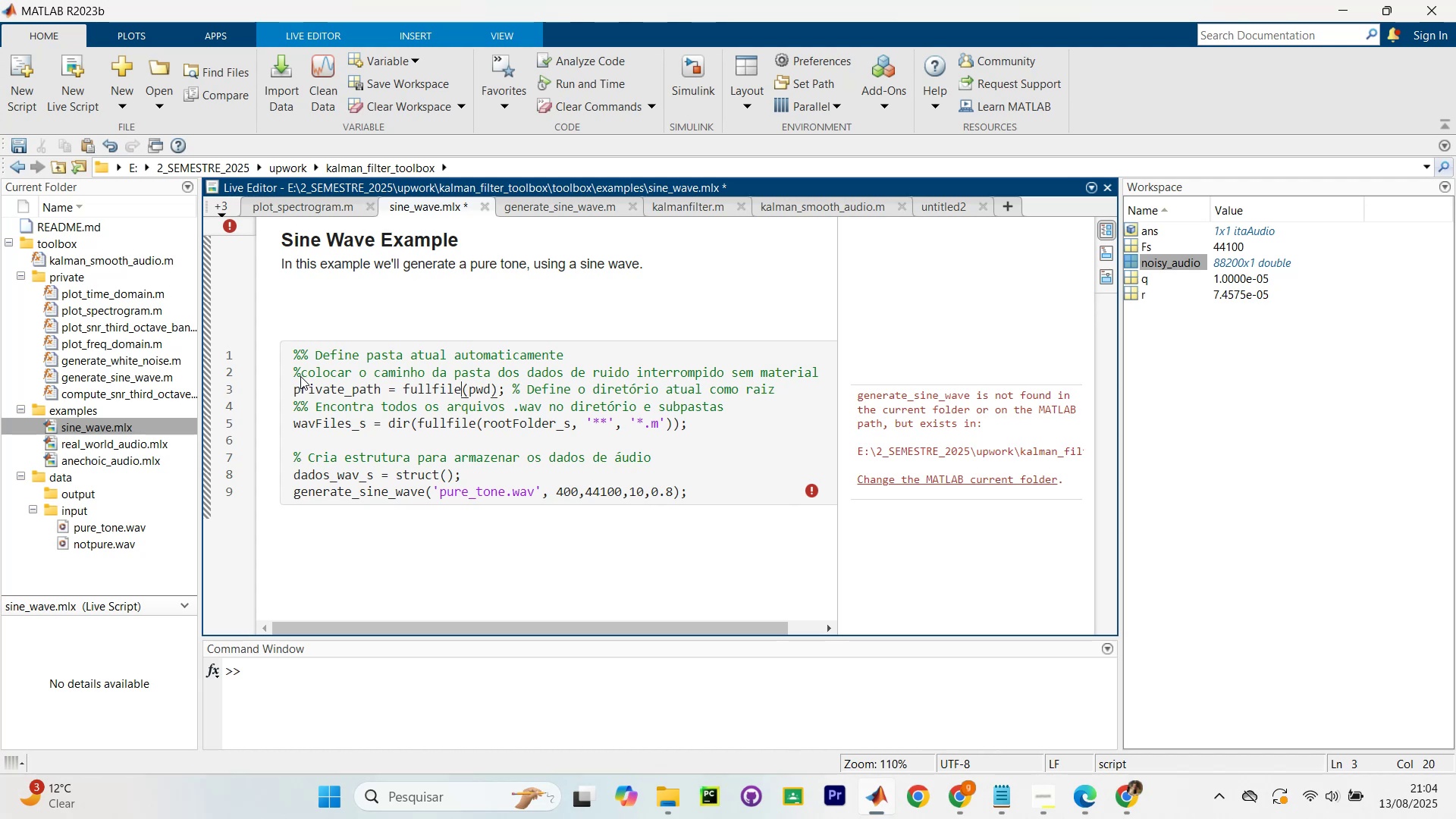 
key(ArrowRight)
 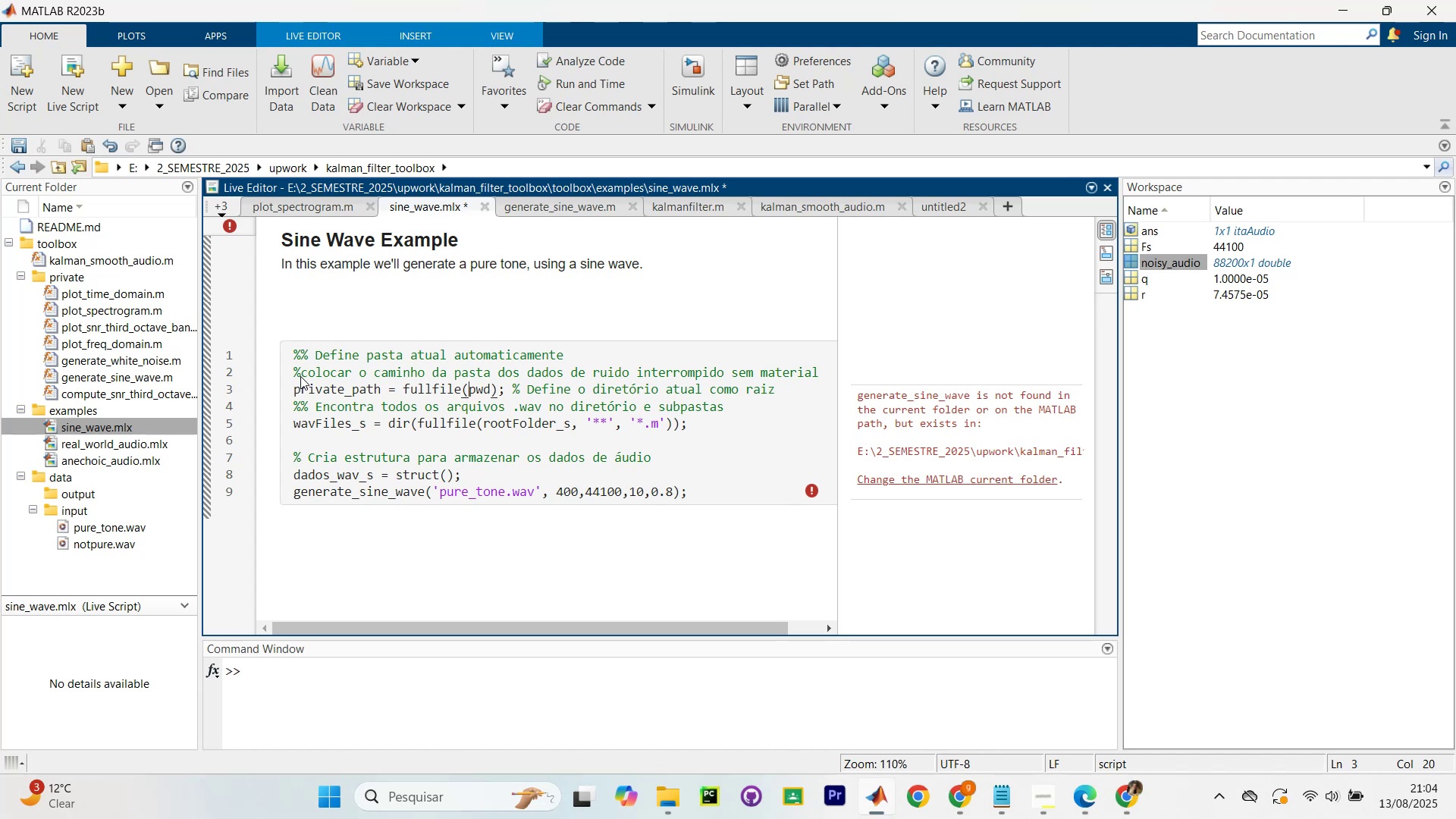 
key(ArrowRight)
 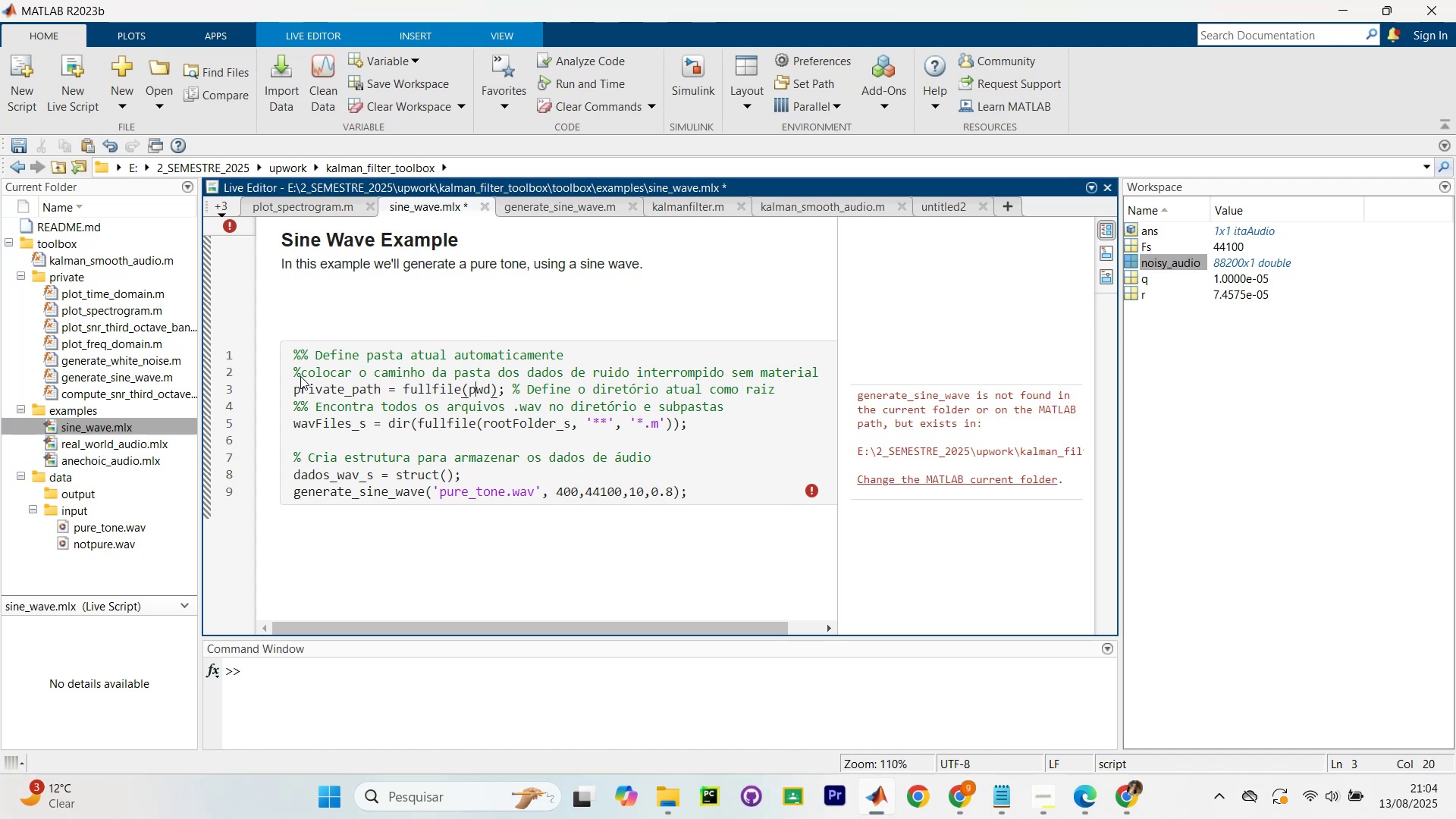 
key(ArrowRight)
 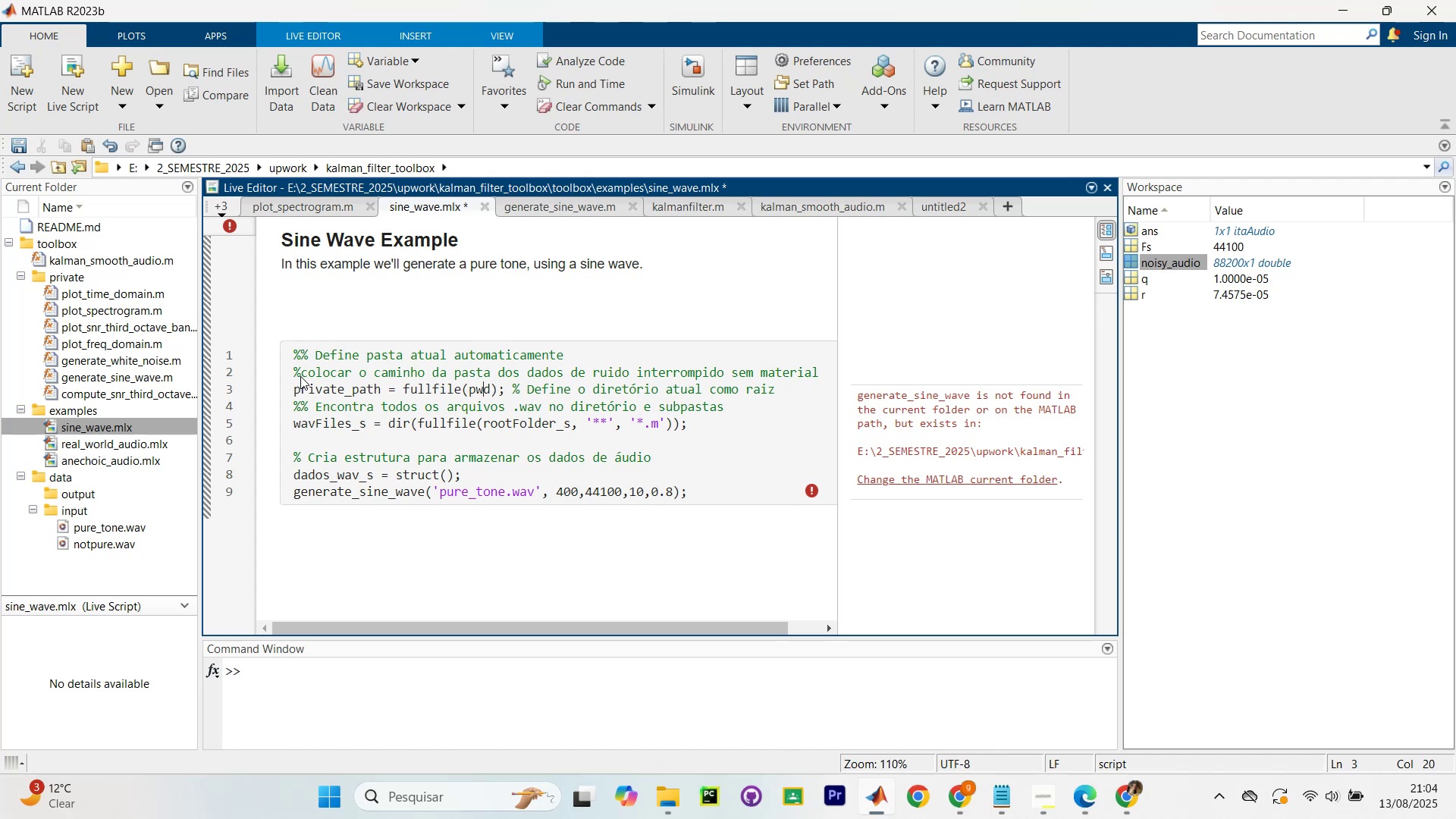 
key(ArrowRight)
 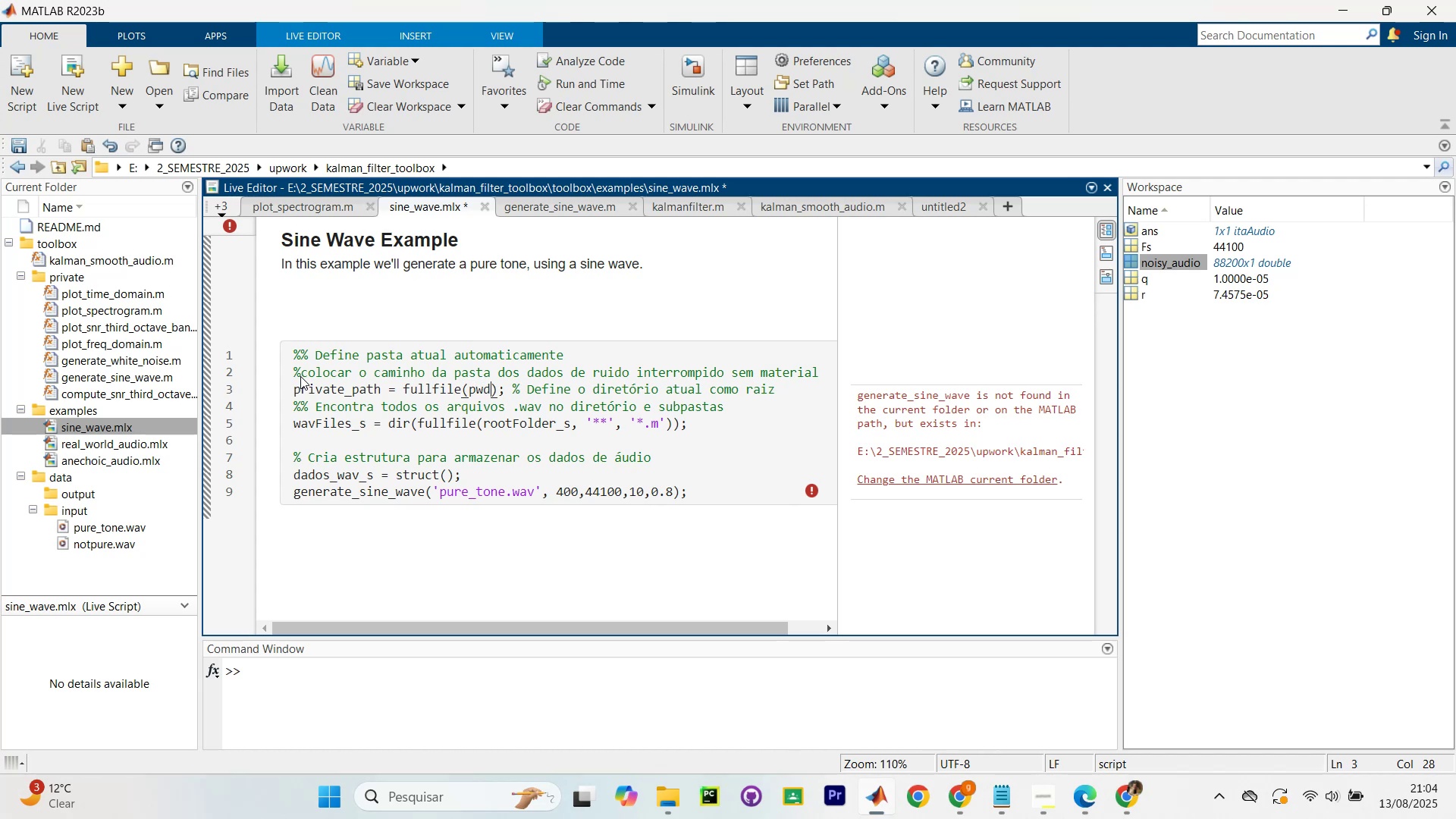 
key(Comma)
 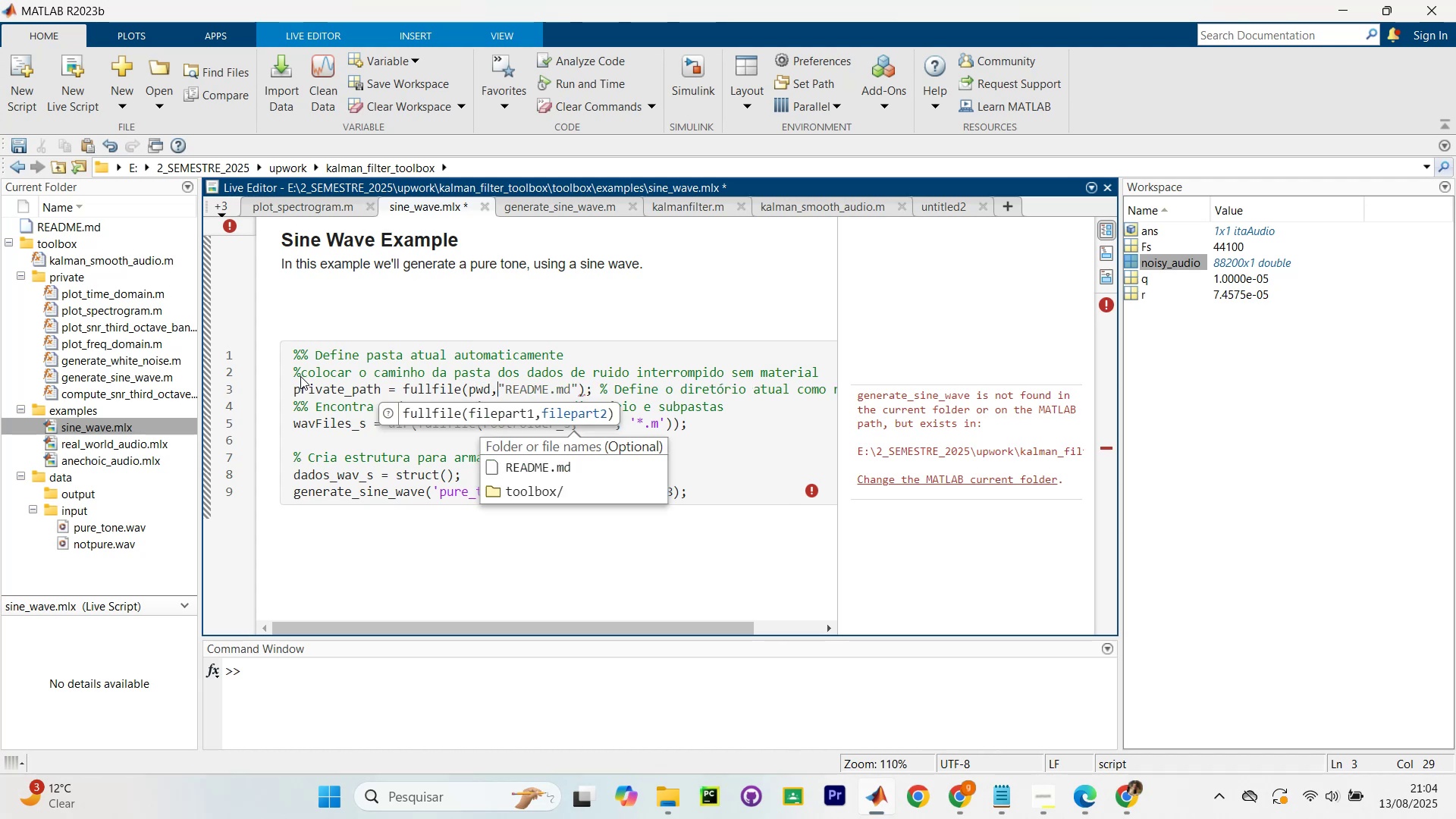 
key(Alt+Control+AltRight)
 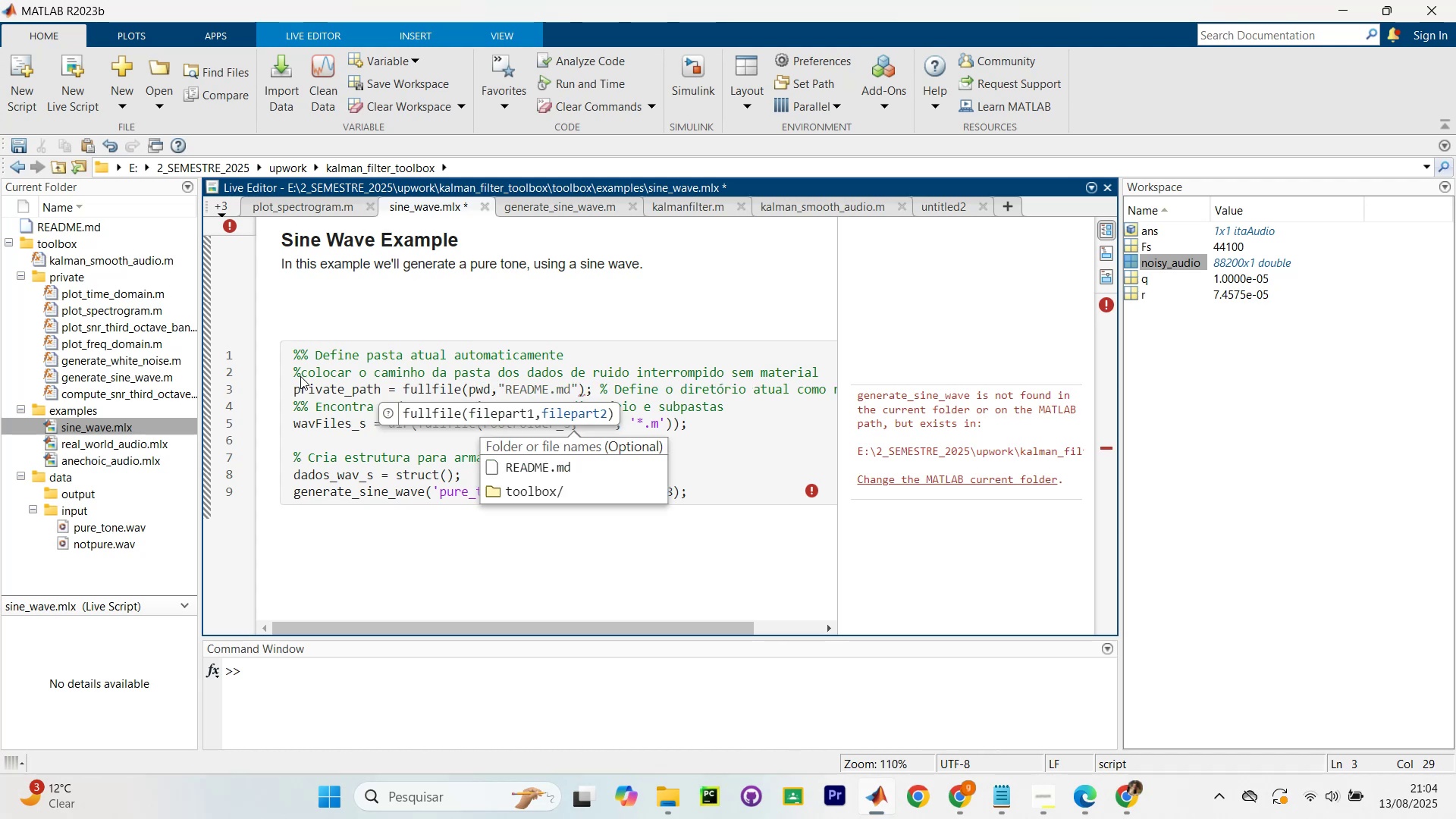 
key(Control+ControlLeft)
 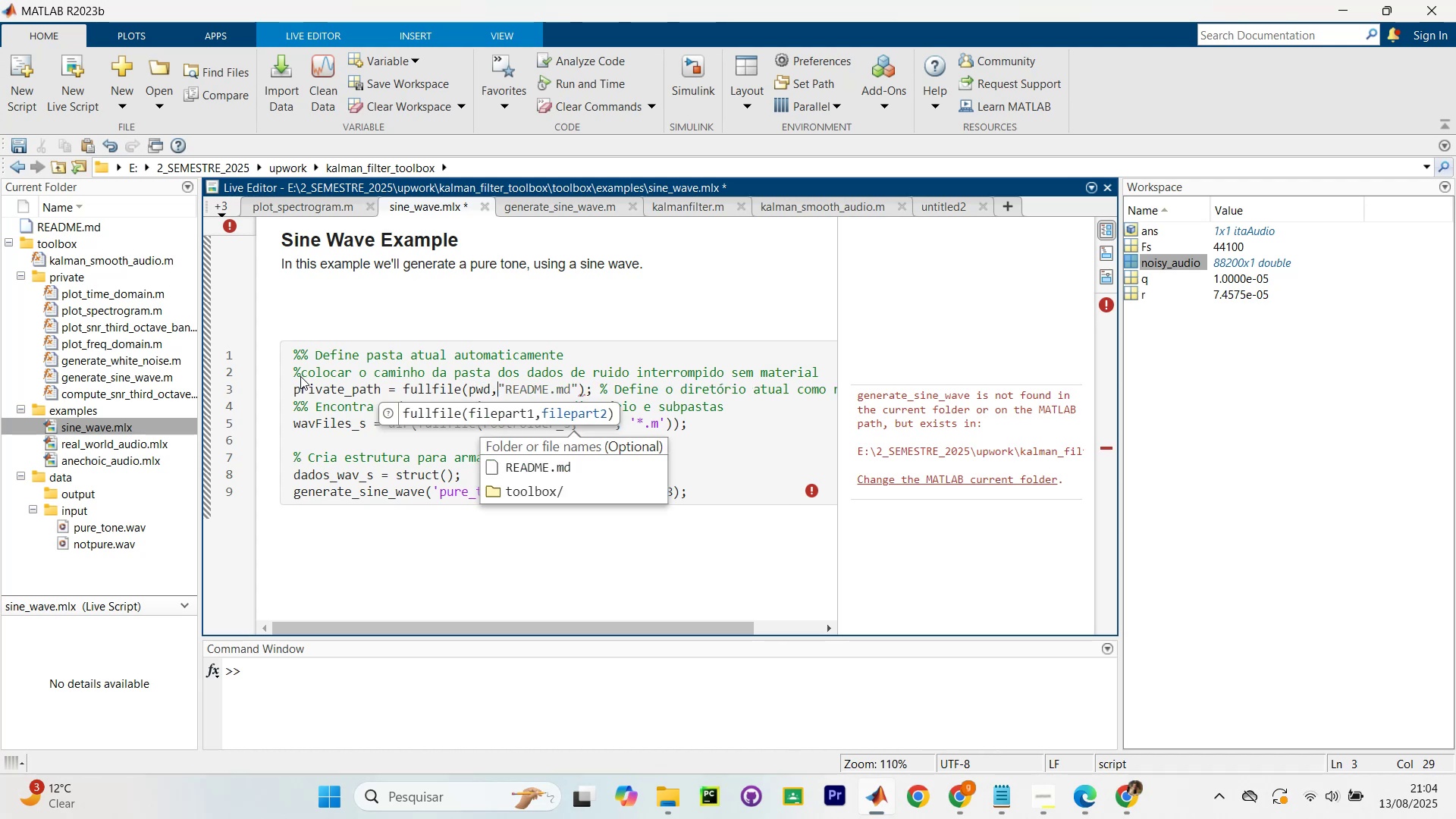 
type( `..`, `prov)
key(Backspace)
key(Backspace)
type(ivate)
 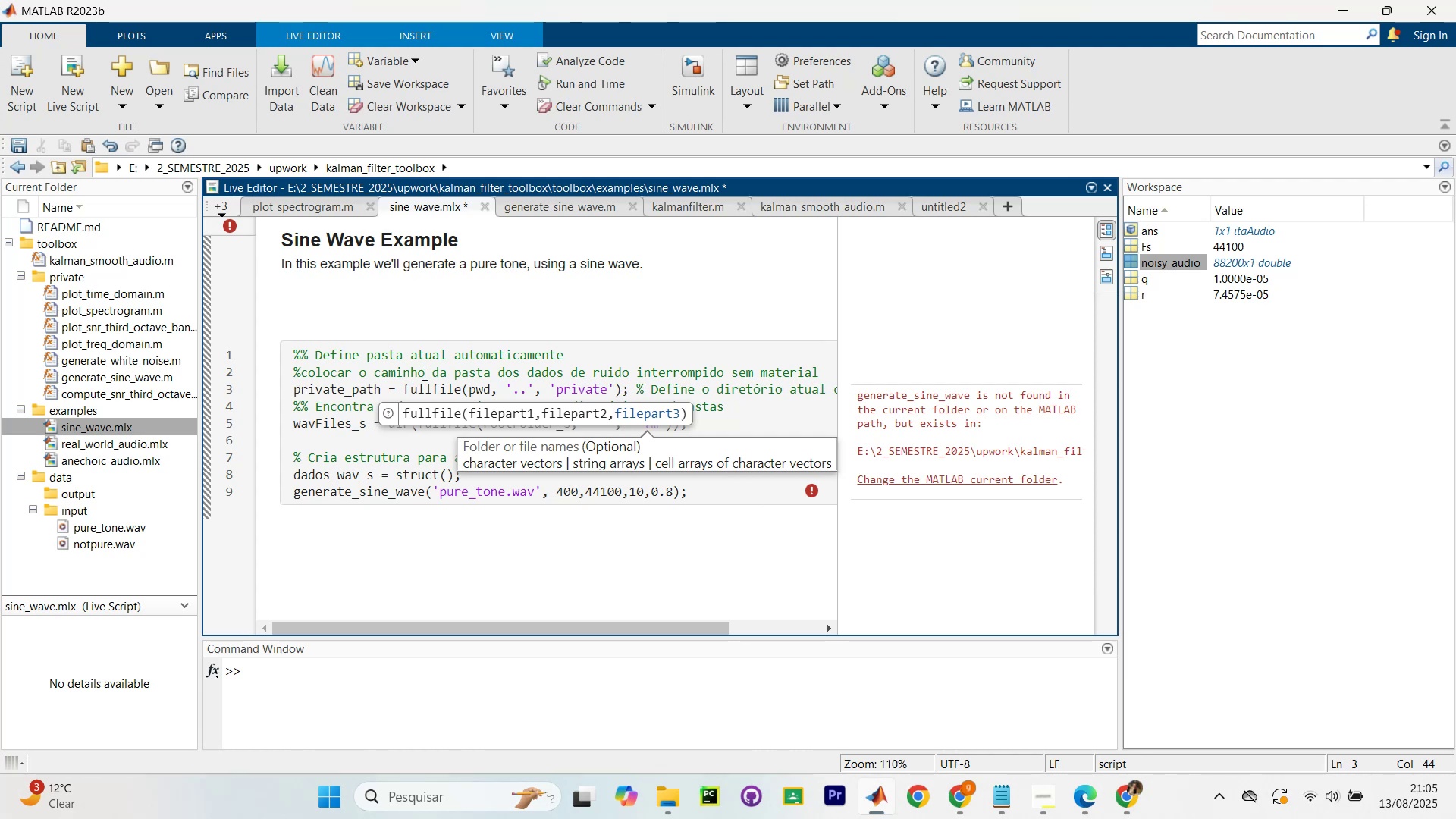 
left_click([755, 388])
 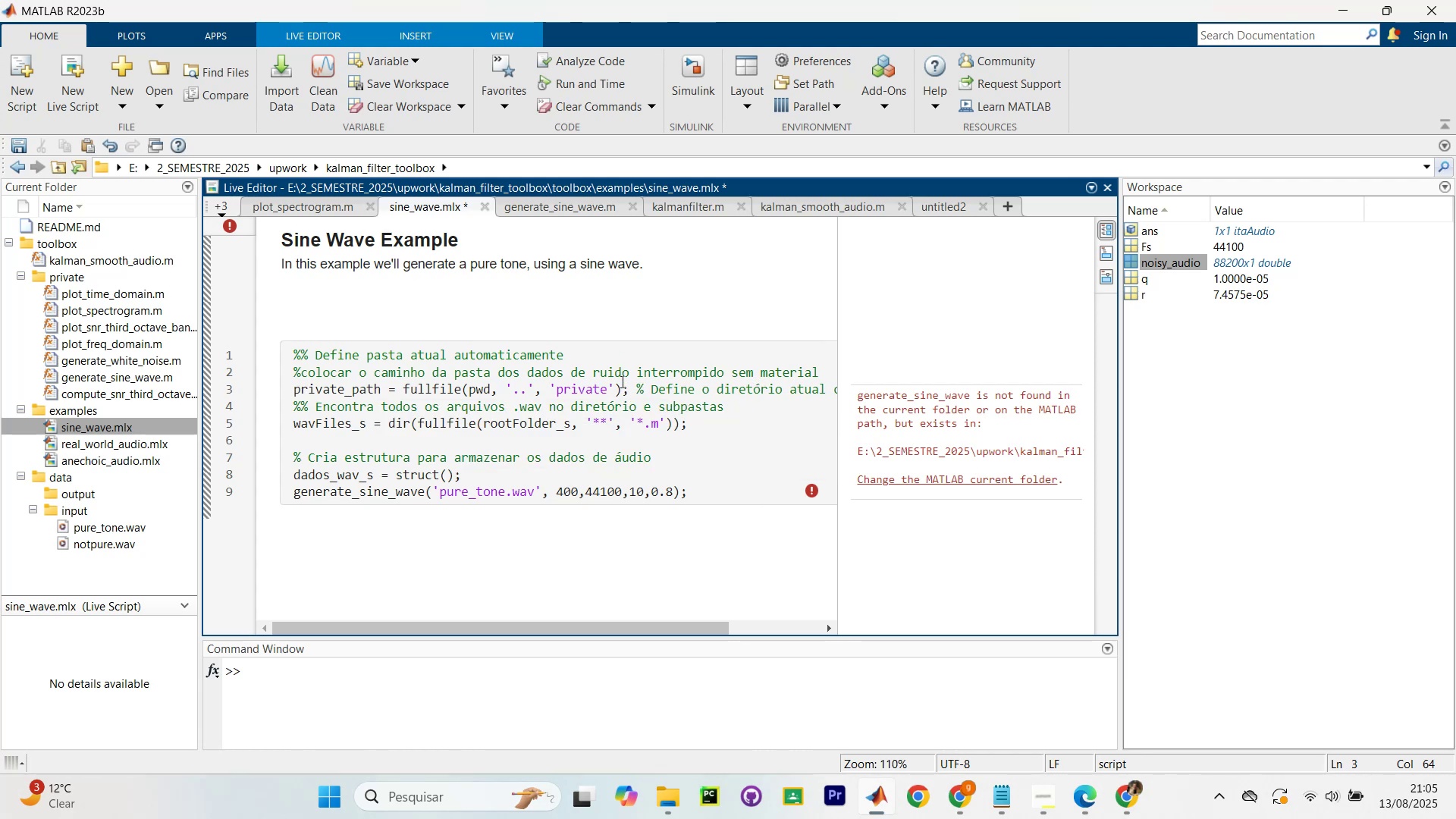 
left_click_drag(start_coordinate=[652, 387], to_coordinate=[806, 390])
 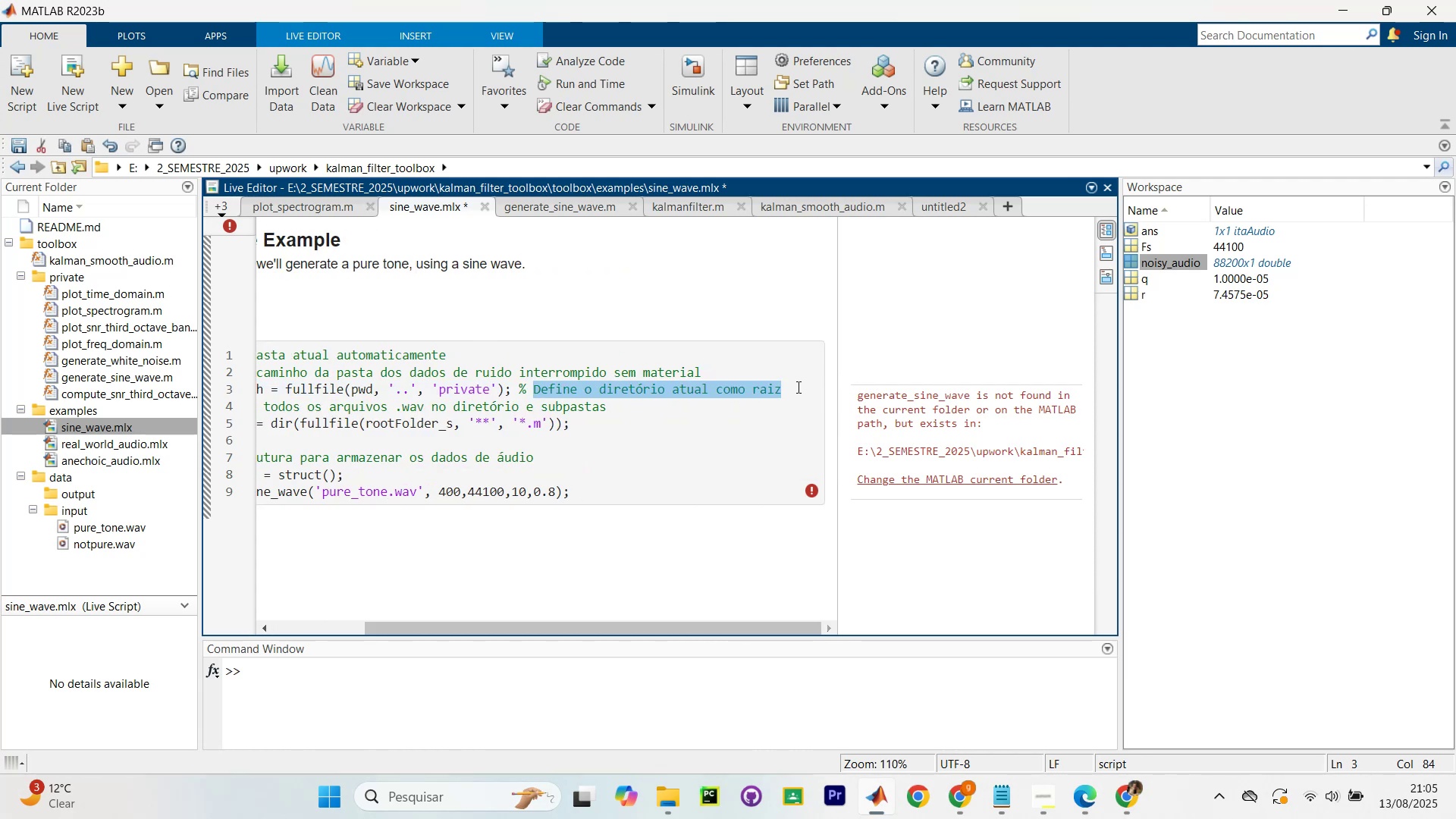 
key(Backspace)
 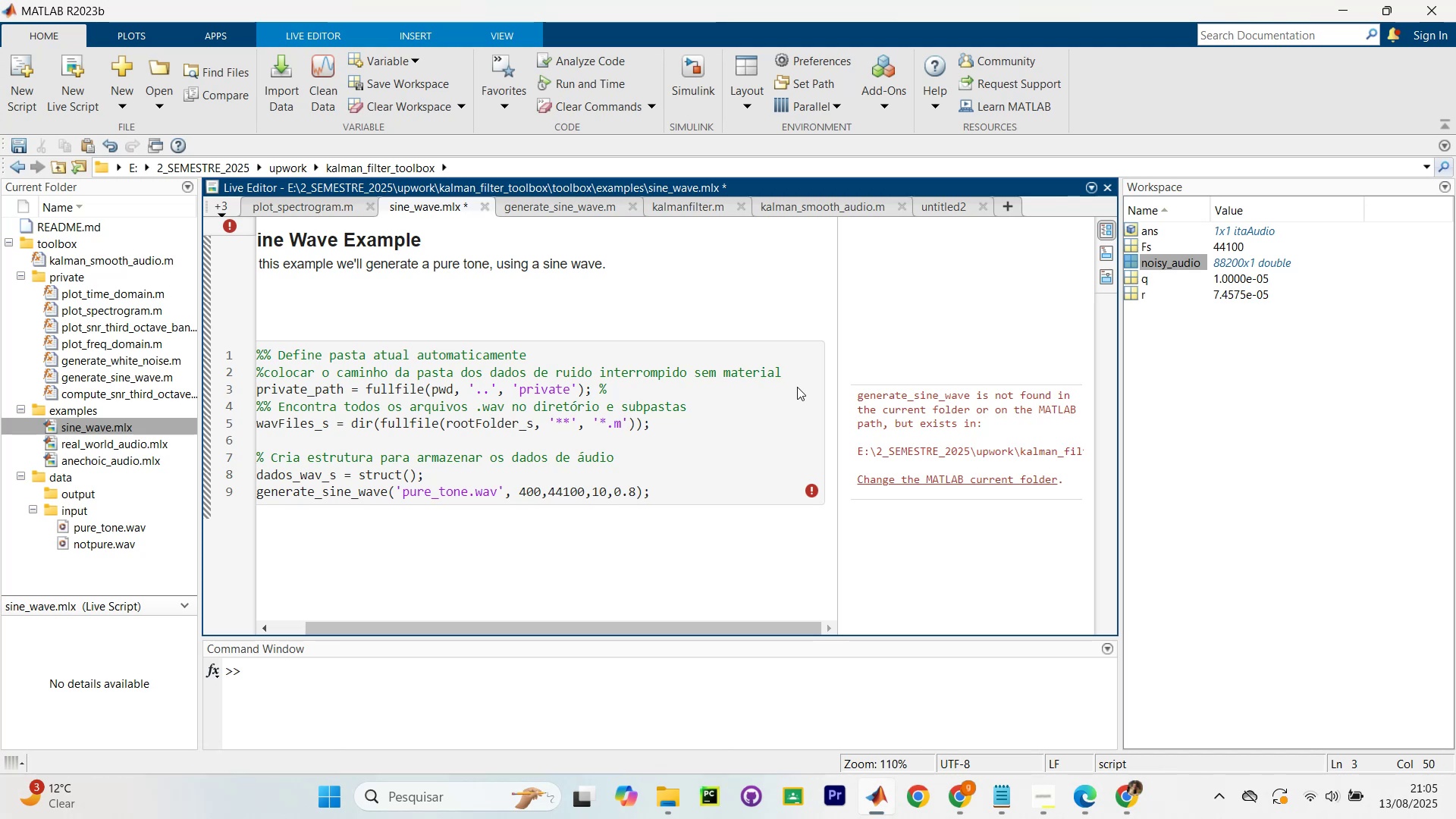 
left_click_drag(start_coordinate=[658, 629], to_coordinate=[579, 640])
 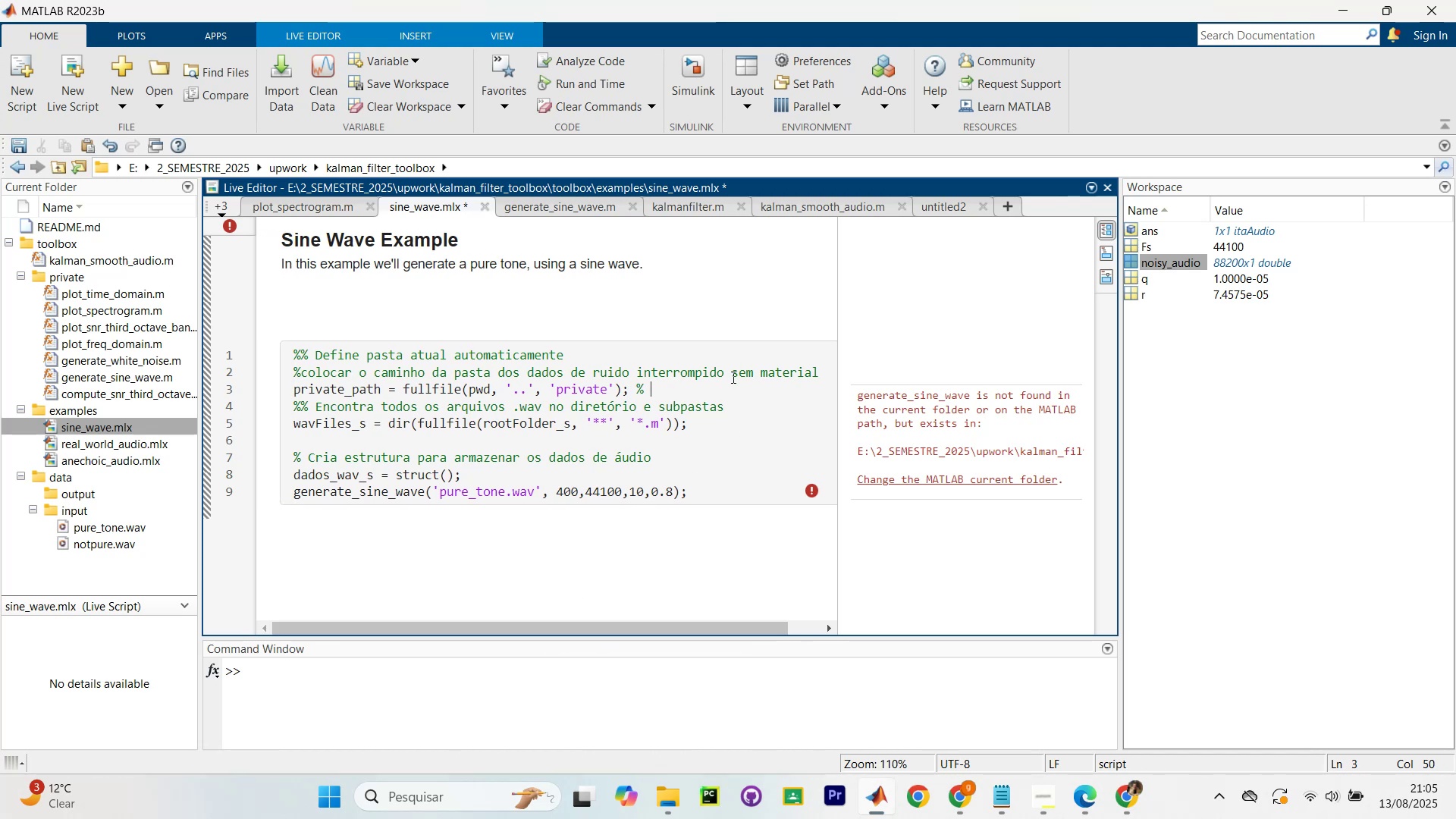 
left_click_drag(start_coordinate=[722, 428], to_coordinate=[271, 406])
 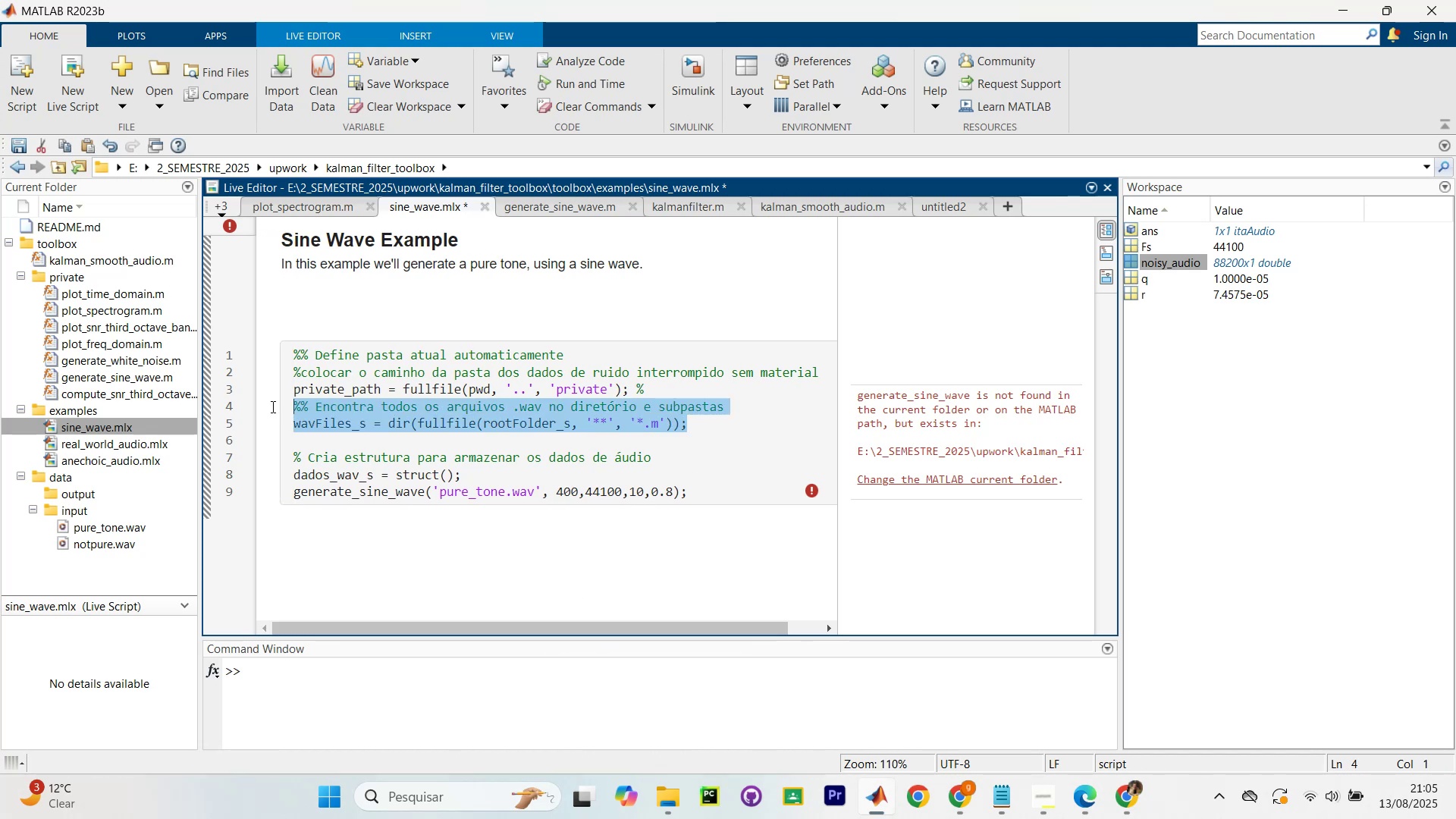 
type(addpath(private_path)
 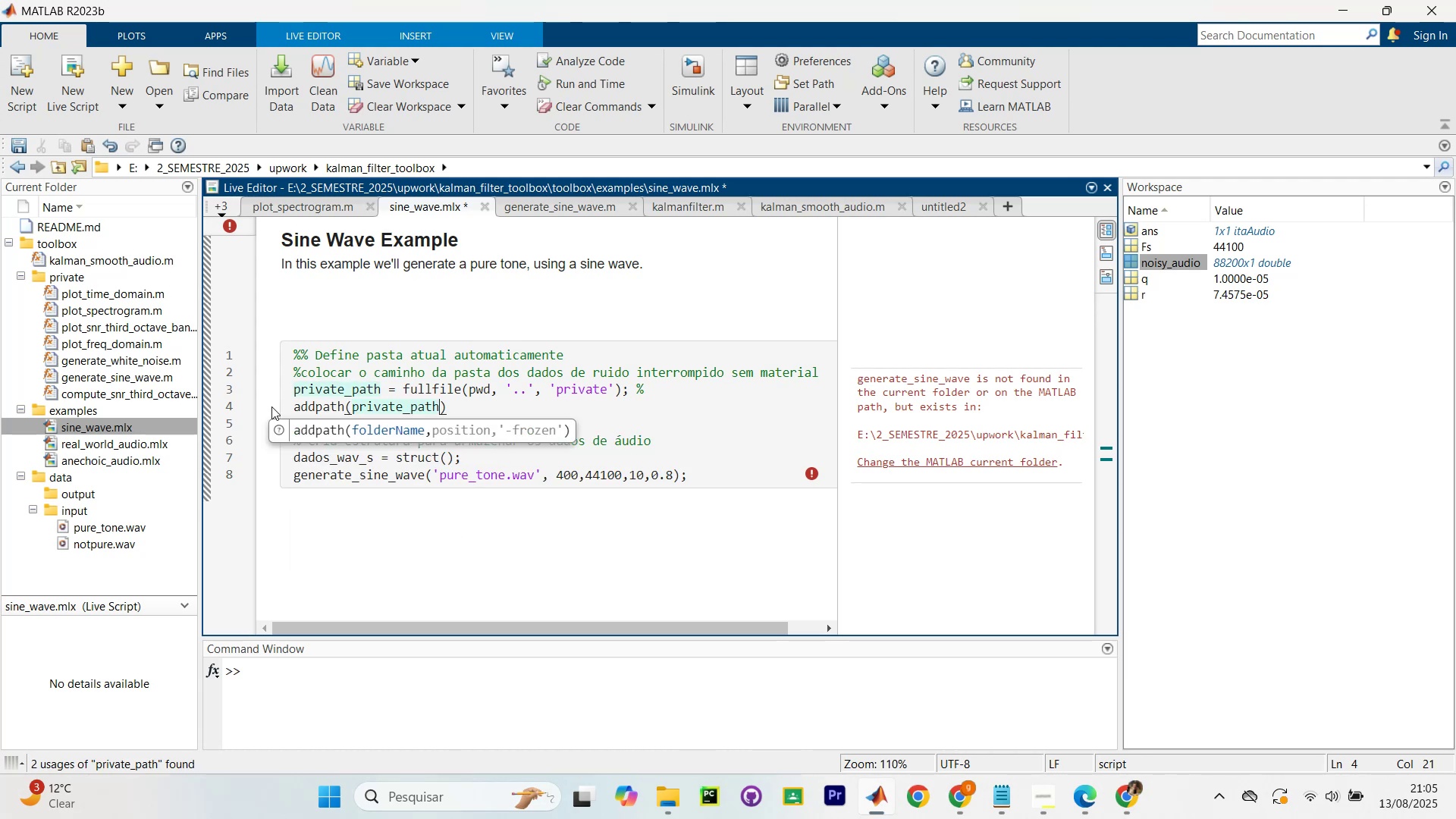 
 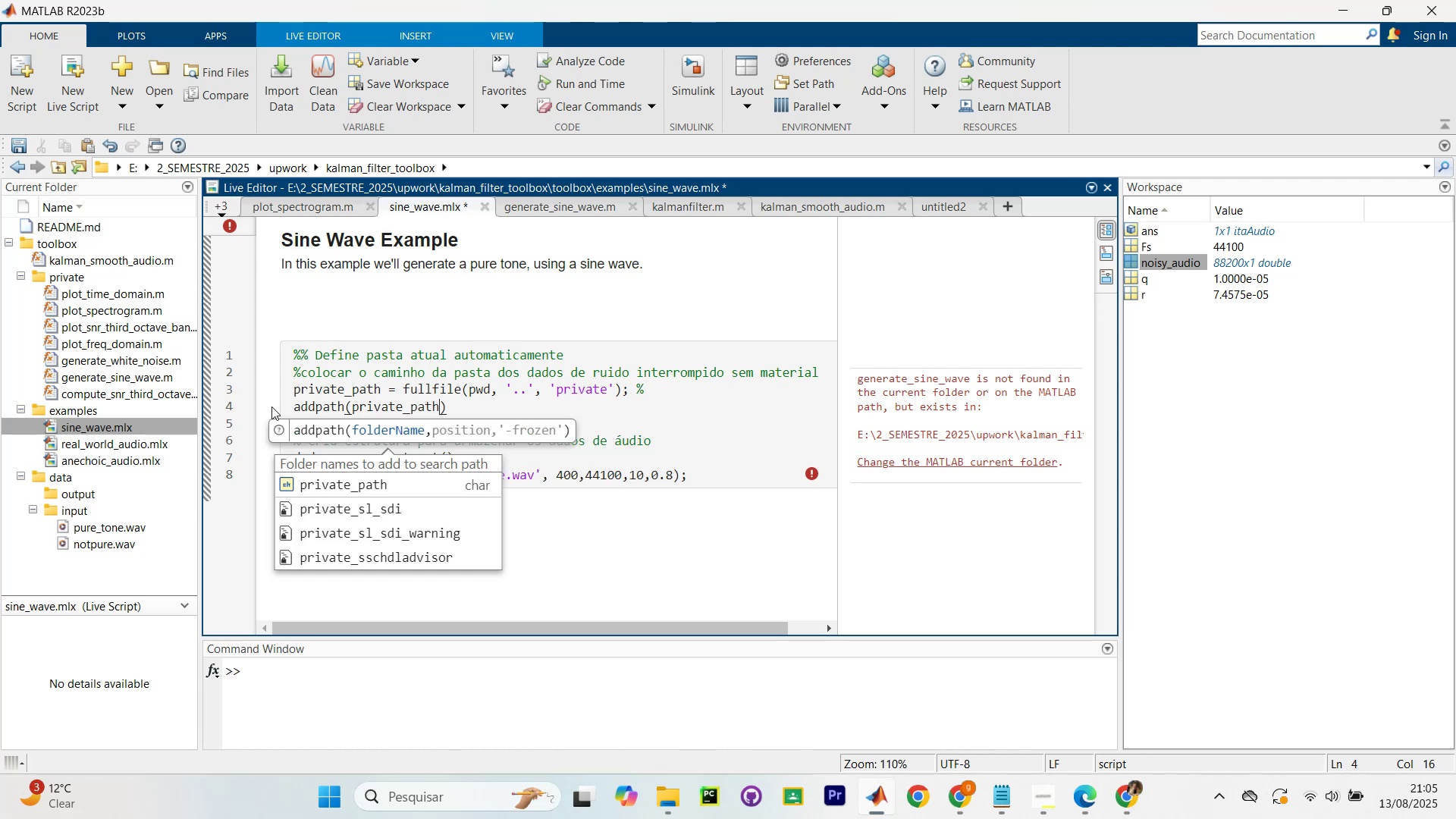 
hold_key(key=ShiftRight, duration=0.5)
 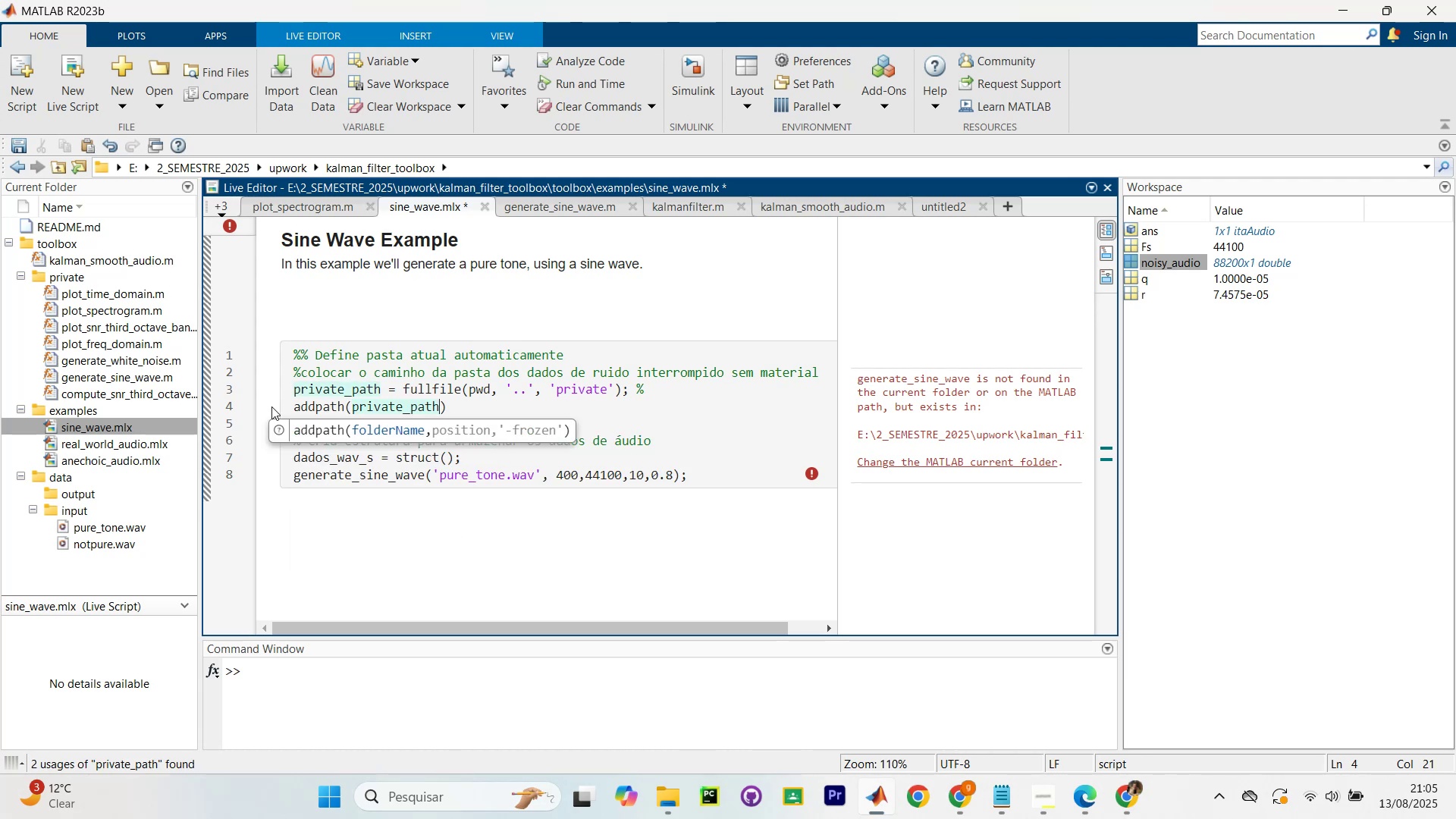 
key(ArrowRight)
 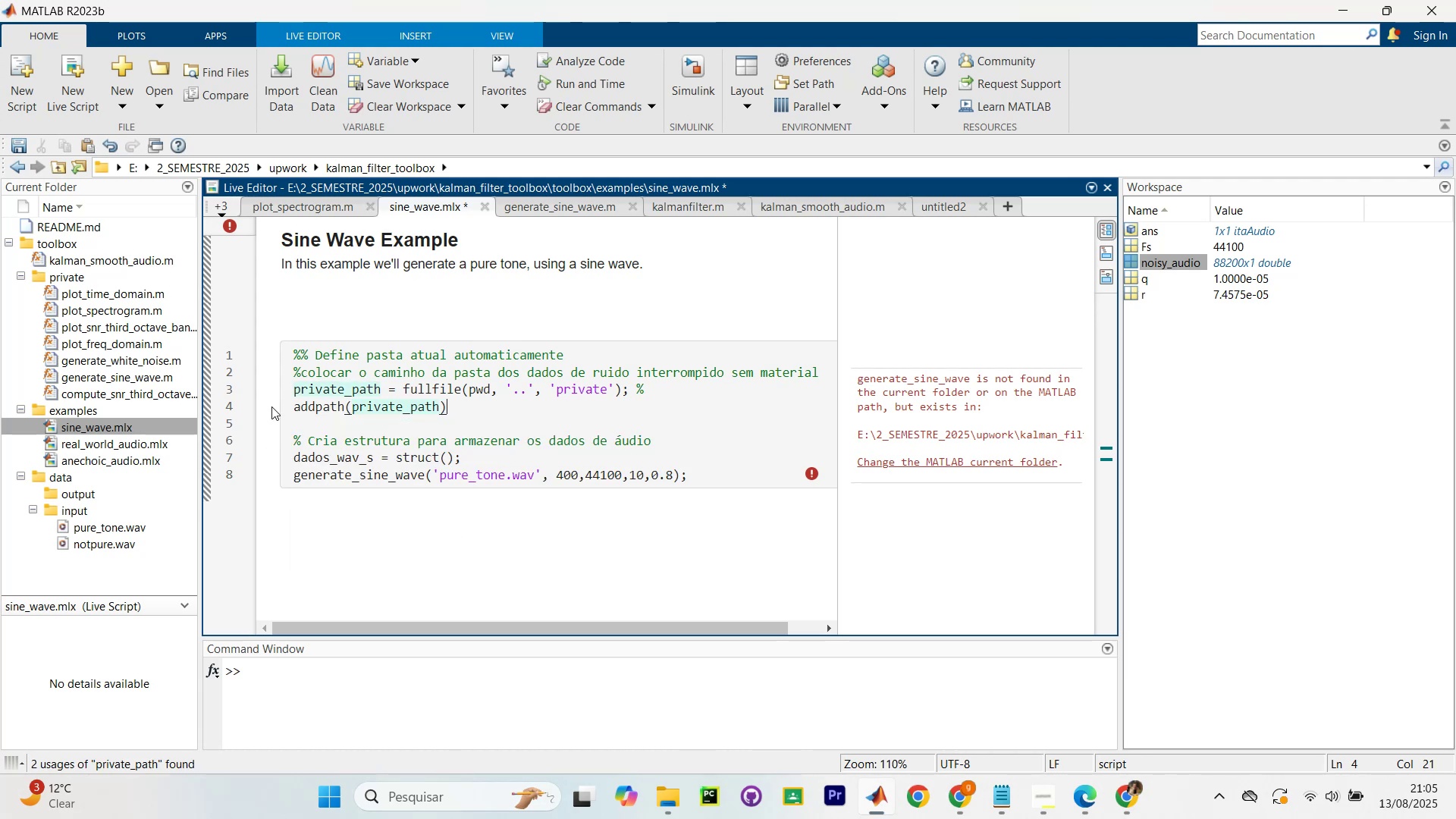 
key(ArrowDown)
 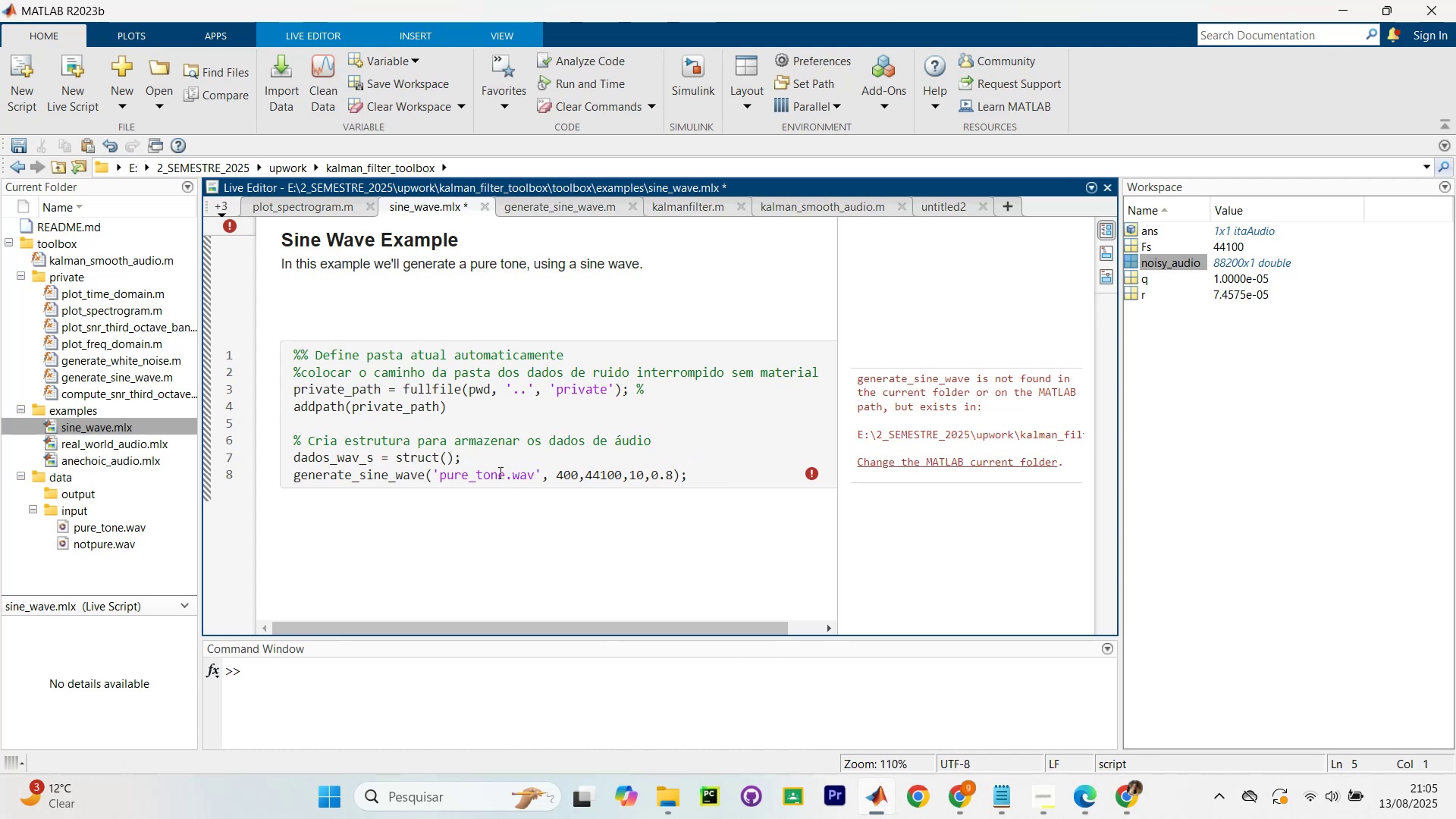 
wait(15.63)
 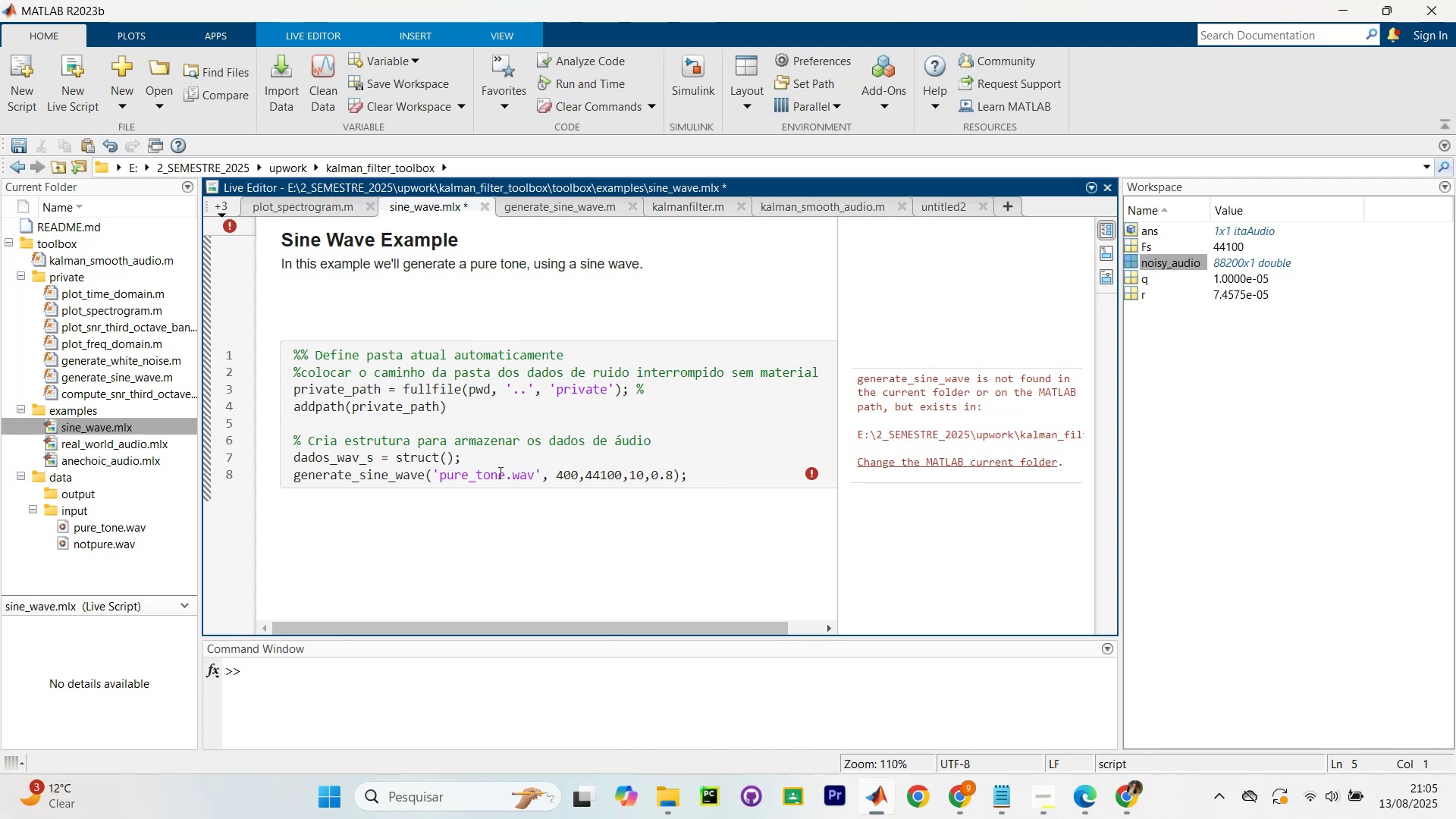 
left_click_drag(start_coordinate=[659, 438], to_coordinate=[284, 438])
 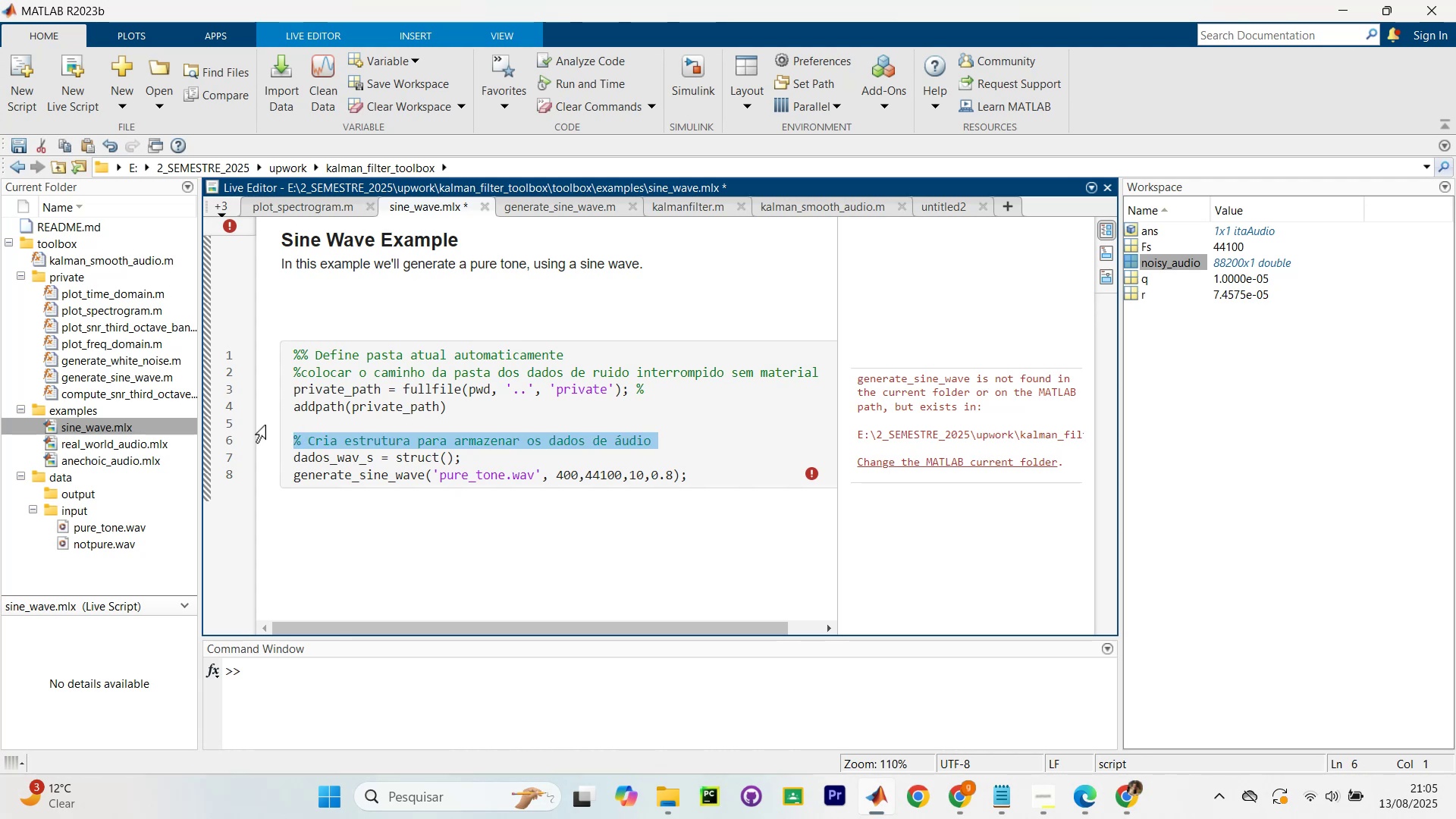 
type(N)
key(Backspace)
type(%no)
key(Backspace)
key(Backspace)
type(Now u)
key(Backspace)
type(you can call any private funcc)
key(Backspace)
type(tion)
 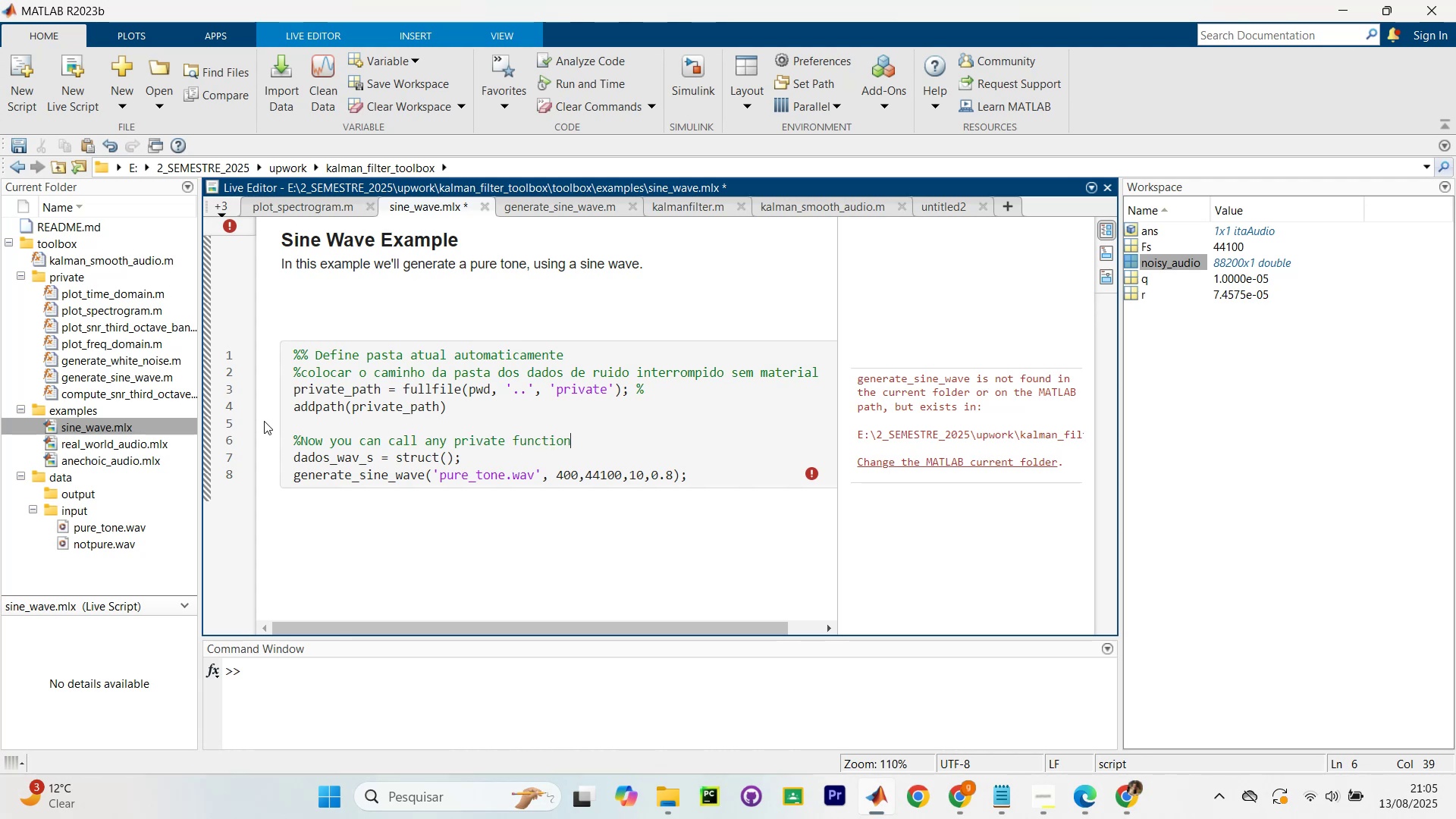 
key(Enter)
 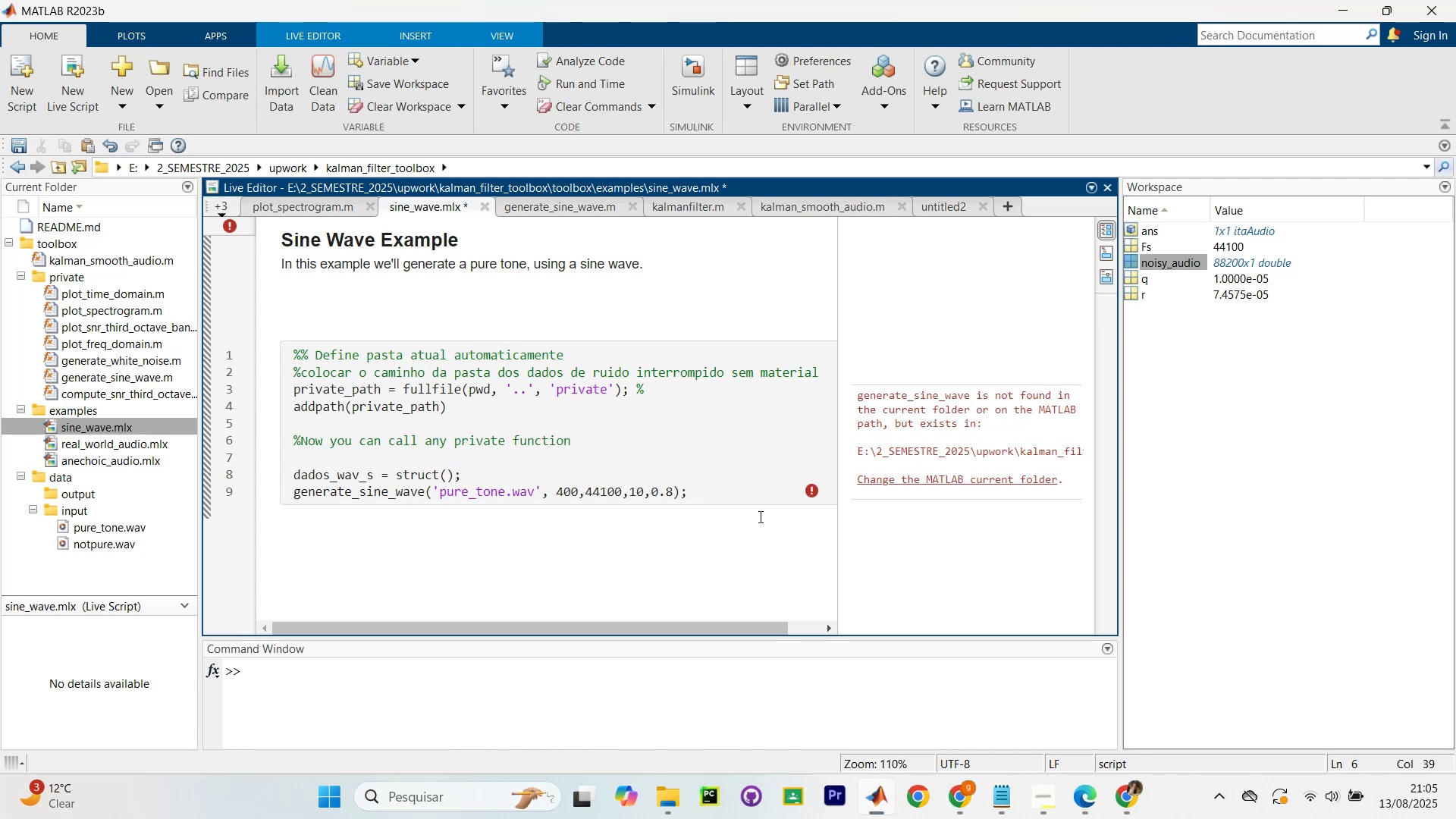 
left_click_drag(start_coordinate=[470, 479], to_coordinate=[281, 475])
 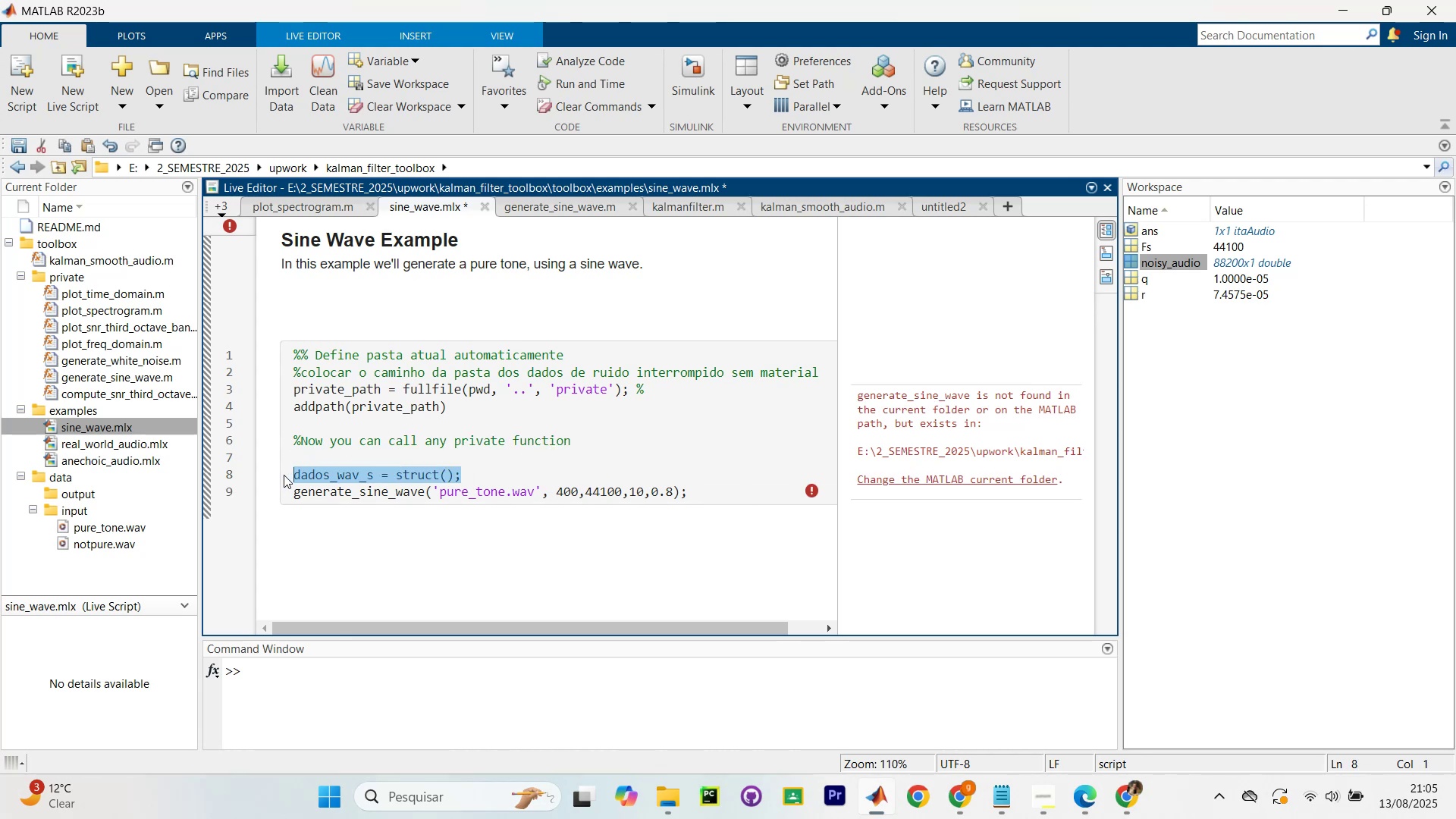 
type(==)
key(Backspace)
key(Backspace)
key(Backspace)
type(f)
key(Backspace)
type(Fs = 44100)
 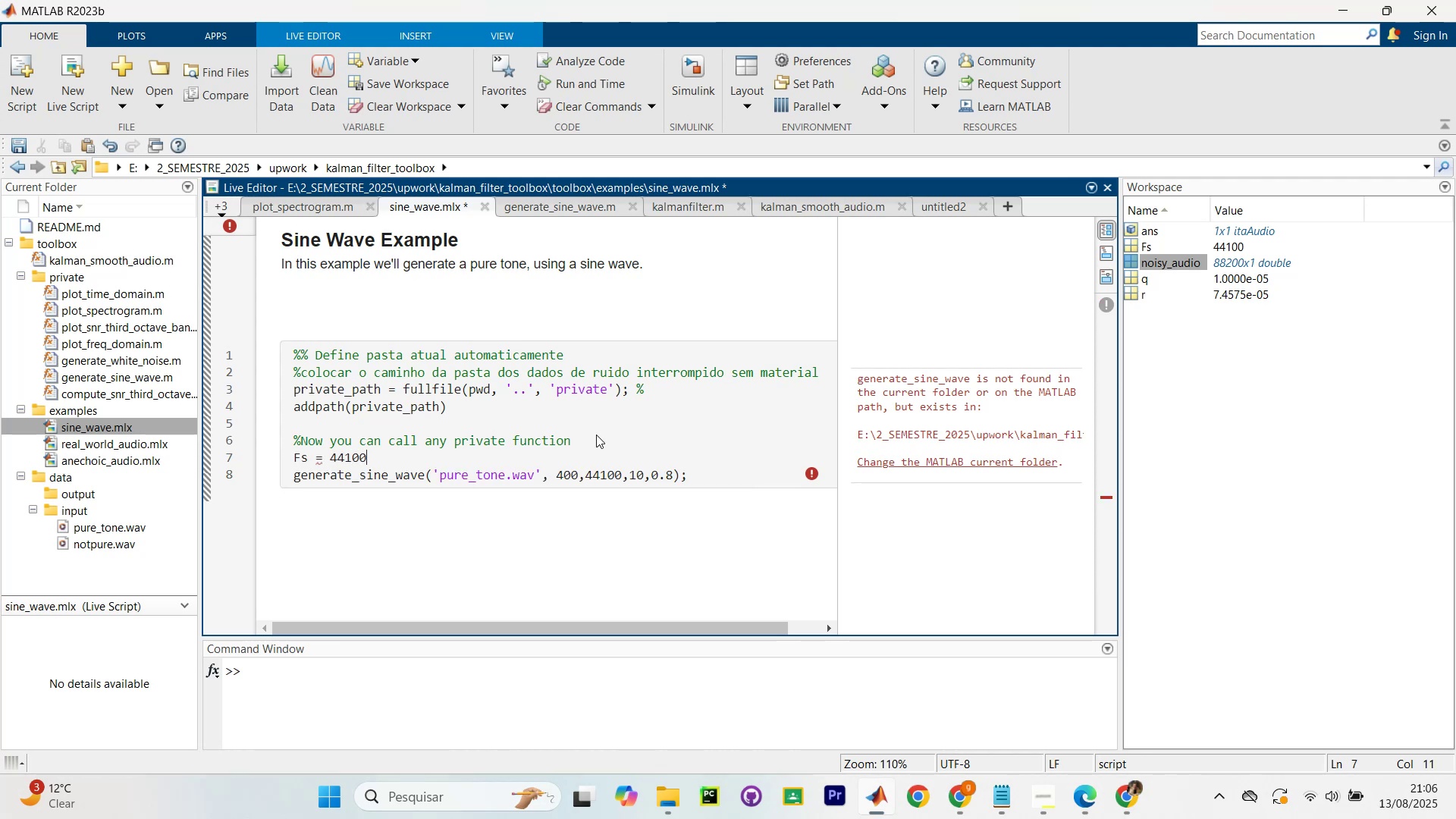 
key(Enter)
 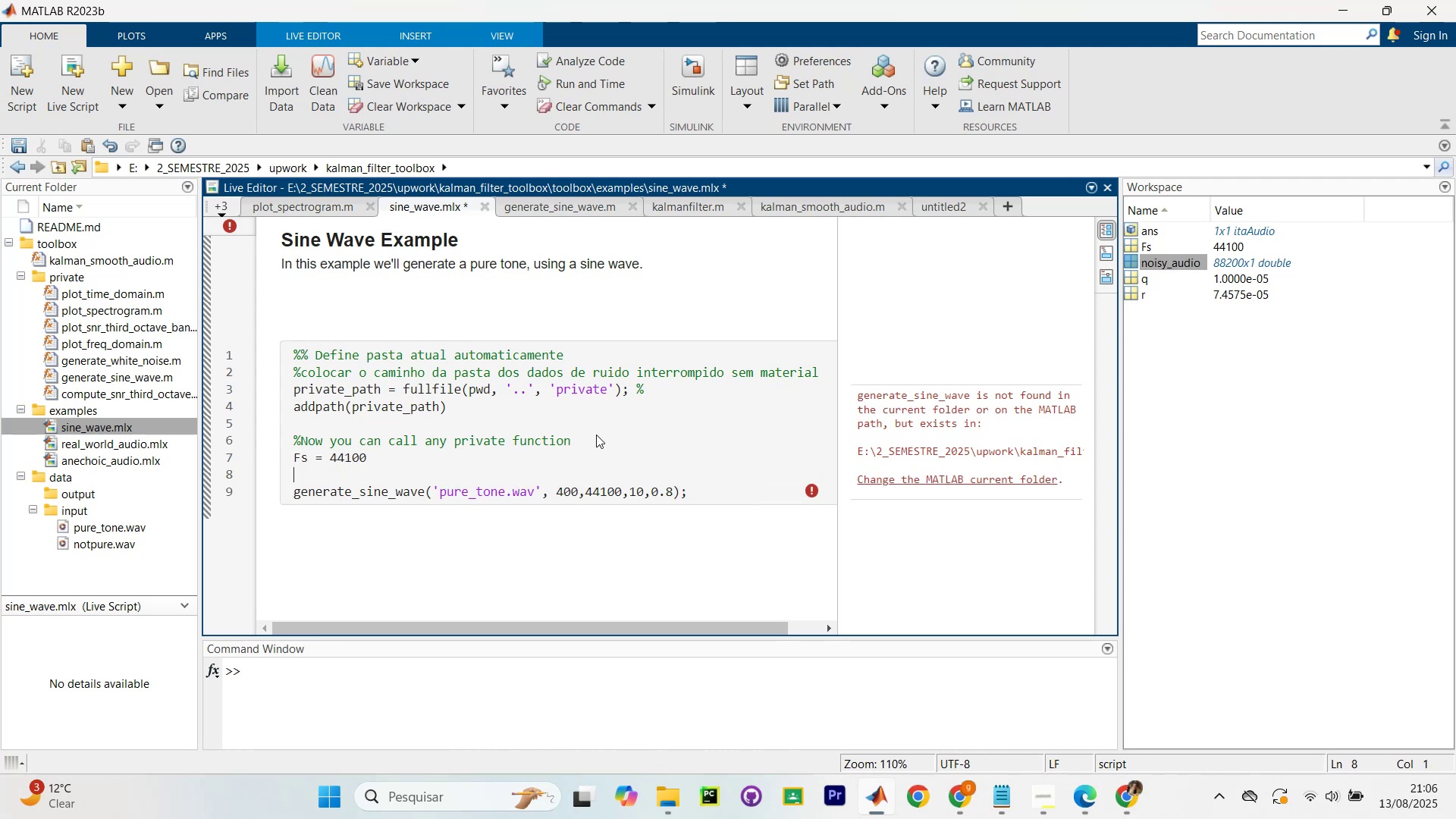 
type(x = generate)
 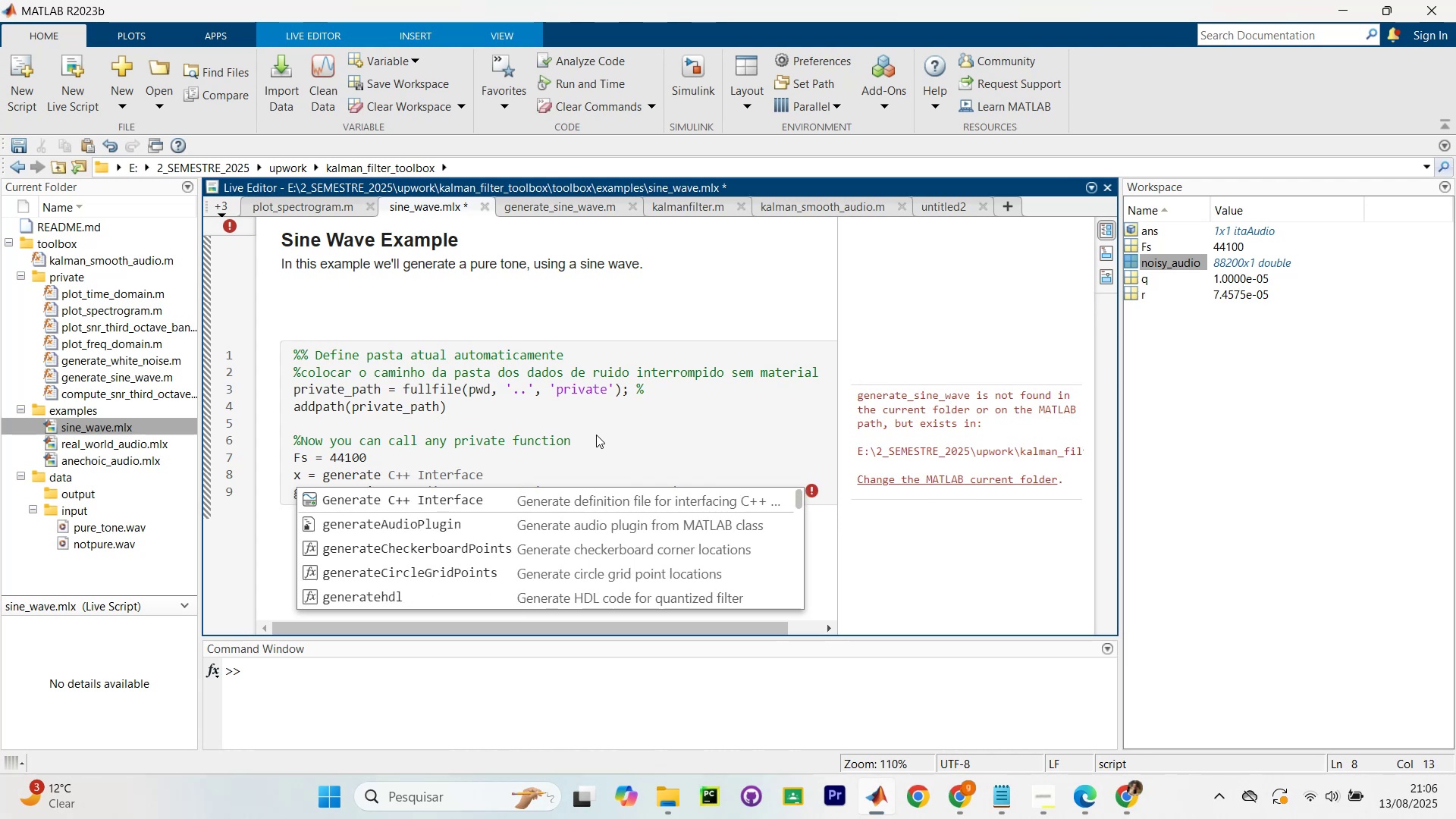 
left_click([596, 435])
 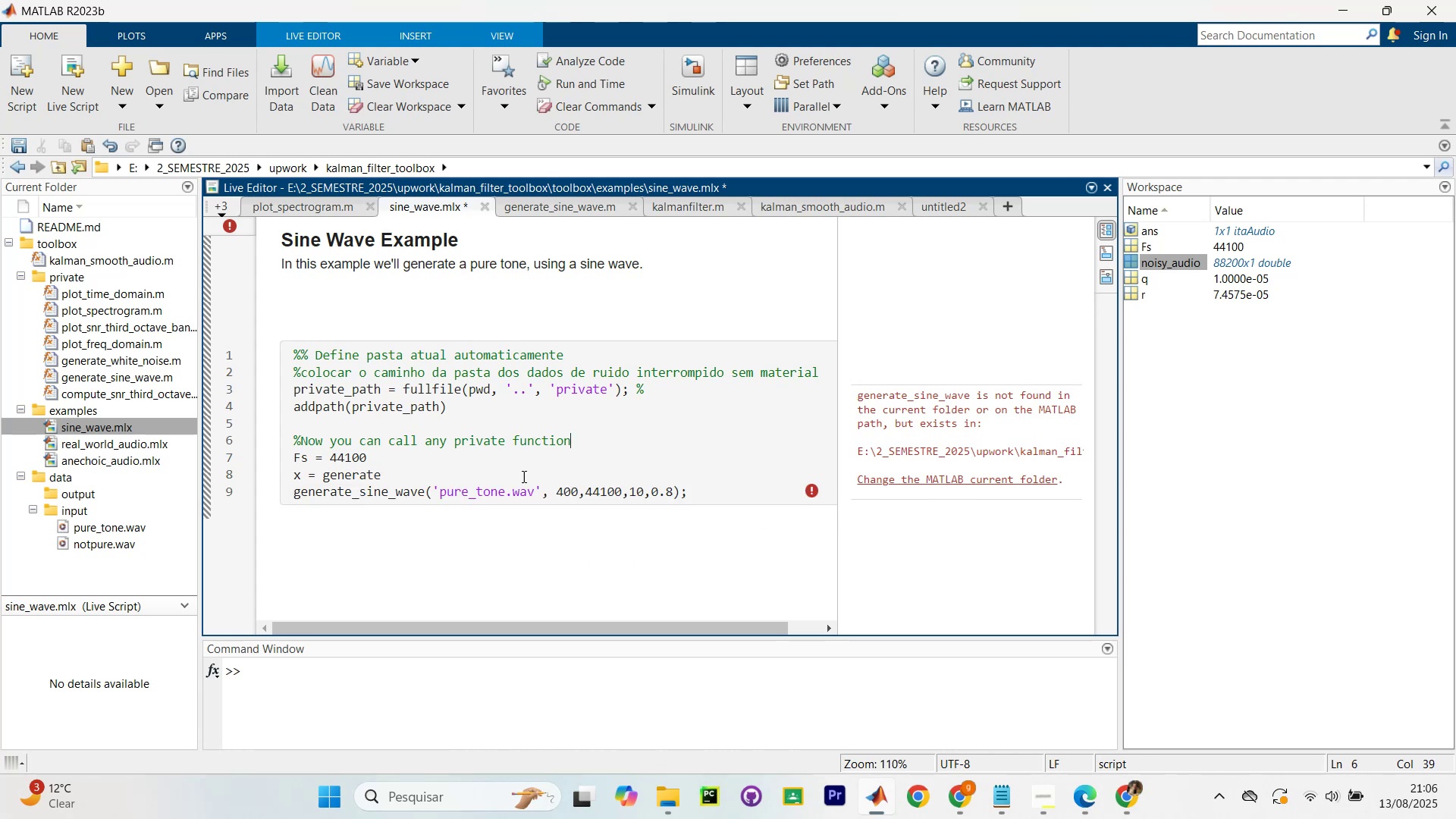 
left_click_drag(start_coordinate=[490, 472], to_coordinate=[324, 479])
 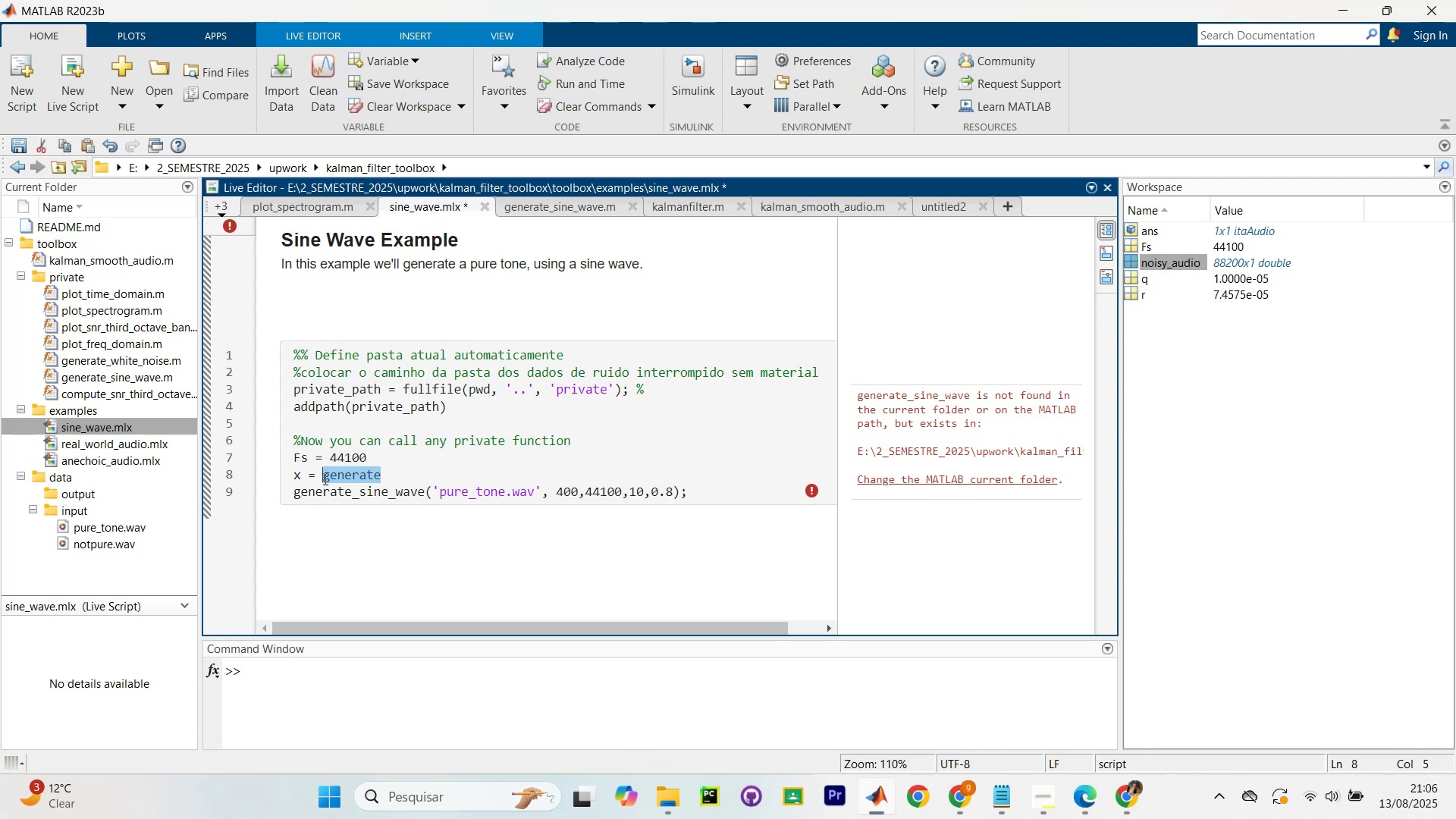 
key(Backspace)
 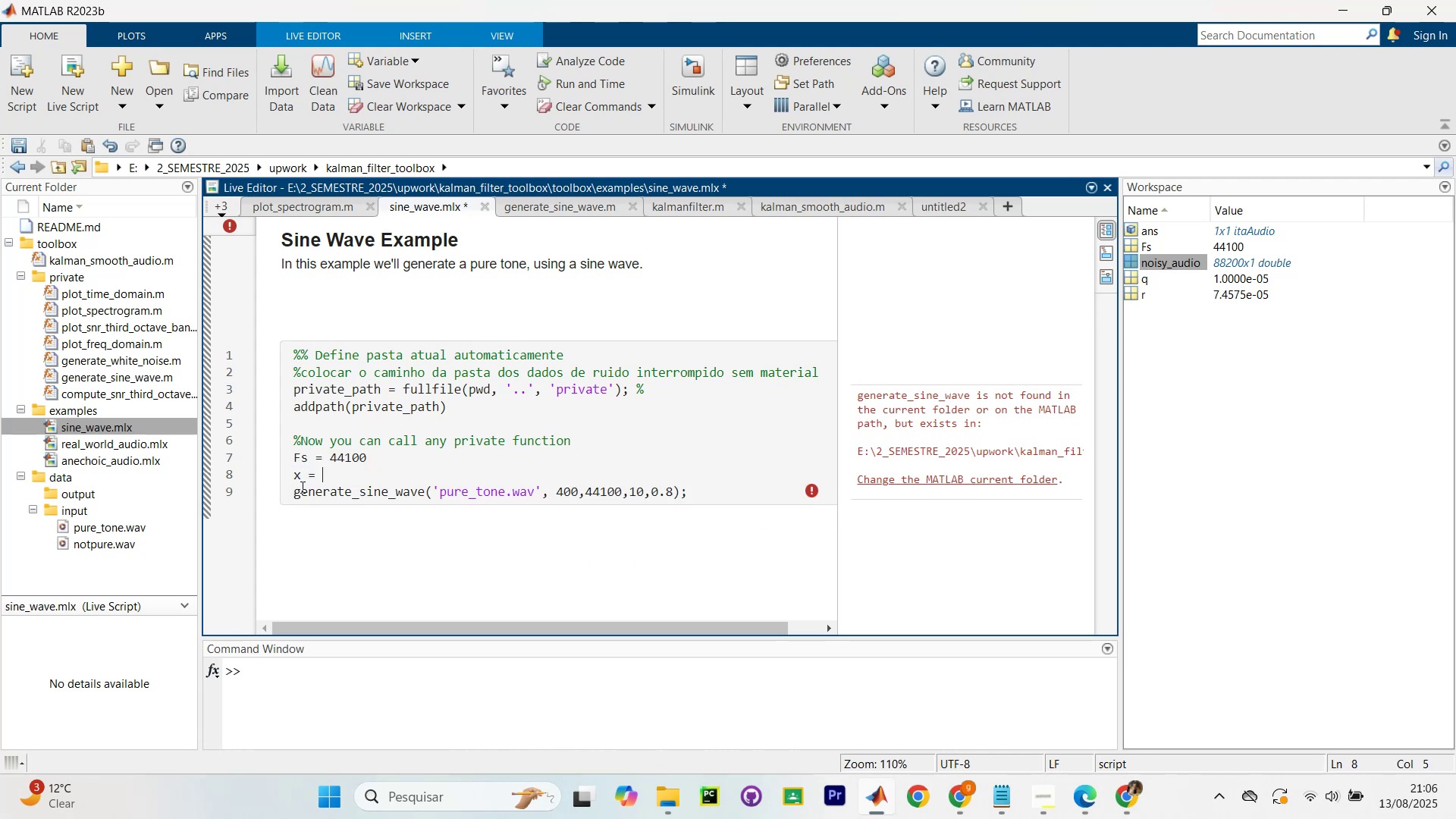 
left_click_drag(start_coordinate=[290, 489], to_coordinate=[770, 489])
 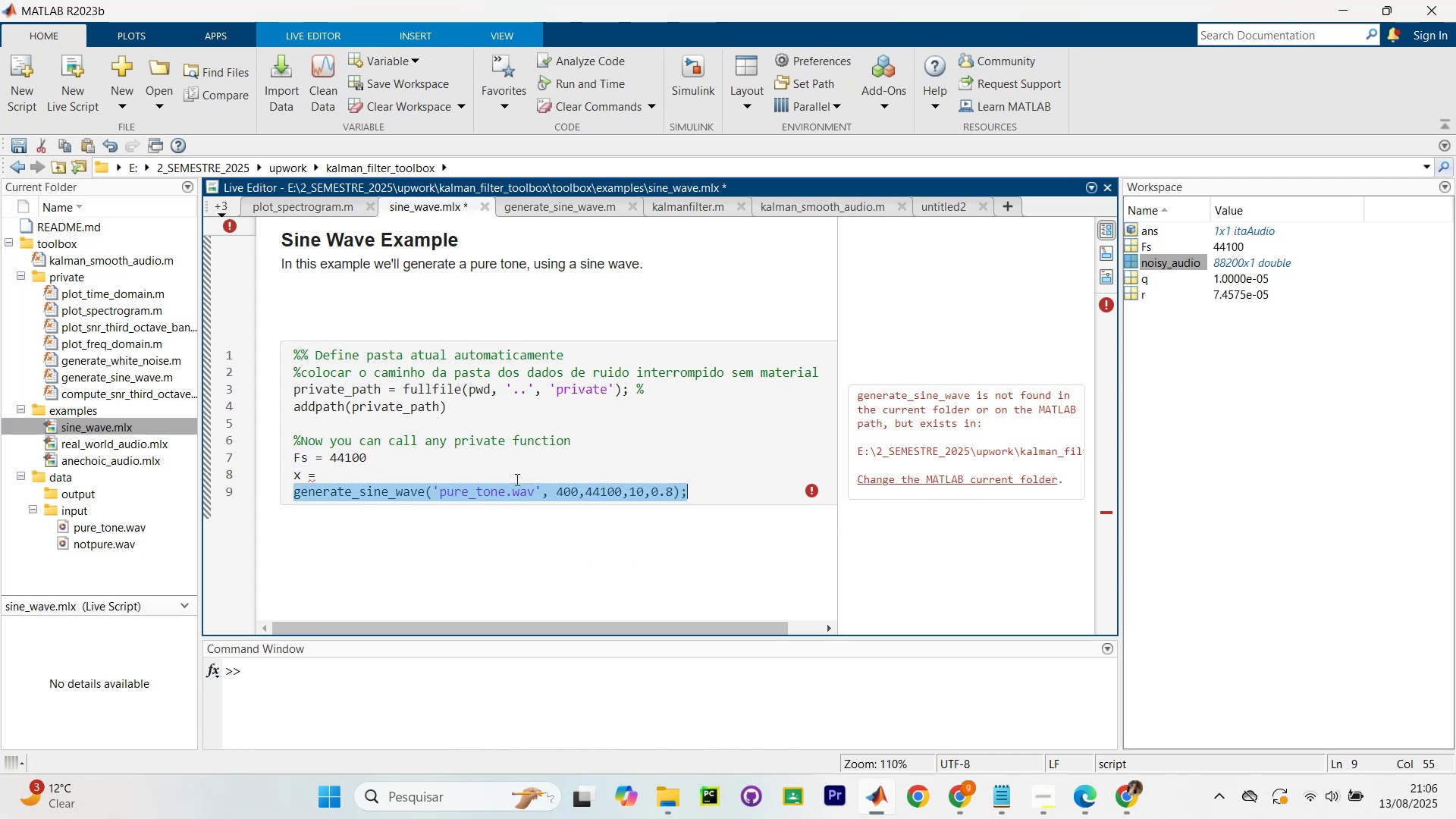 
key(Control+C)
 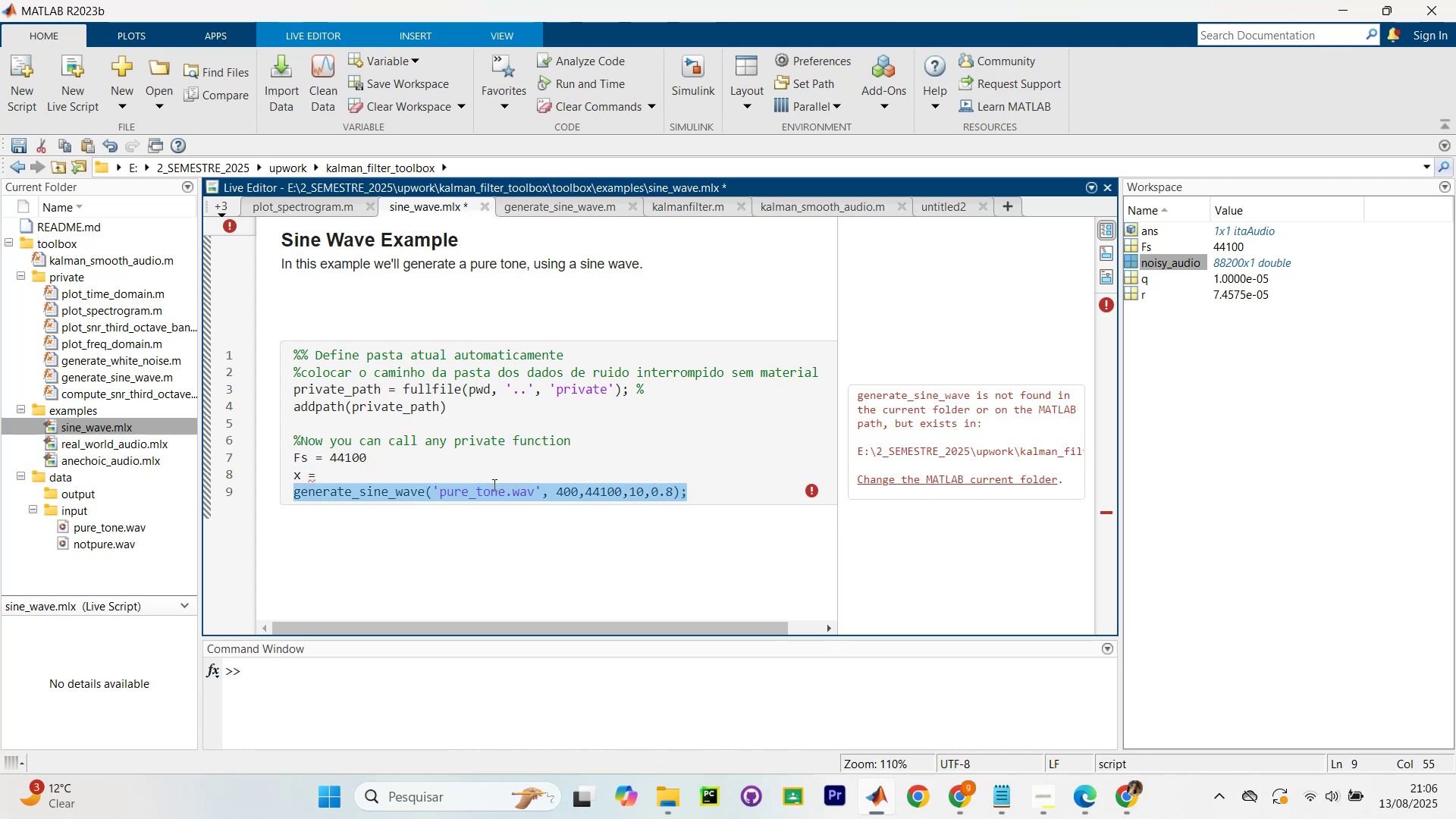 
left_click([489, 478])
 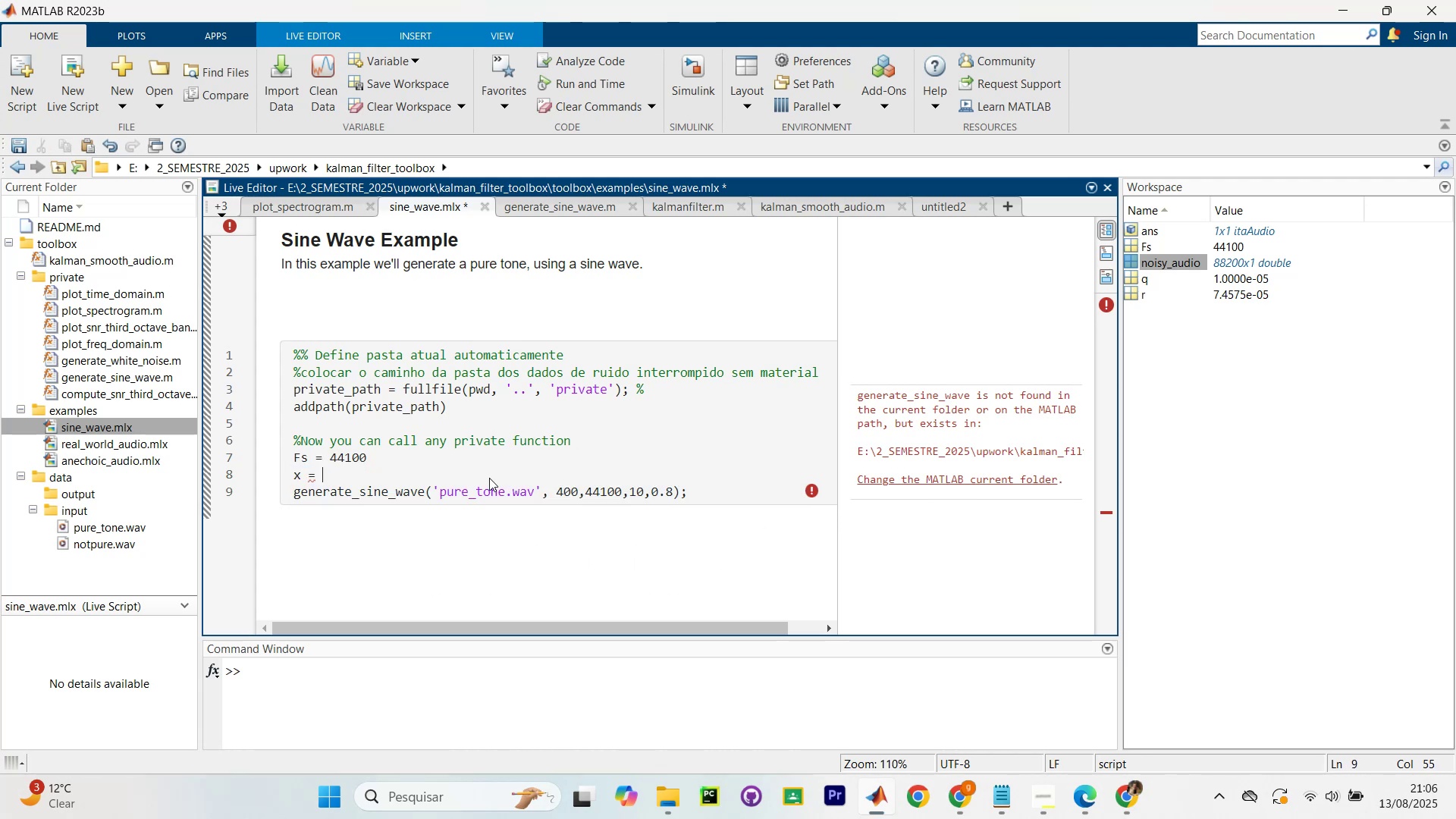 
key(Control+V)
 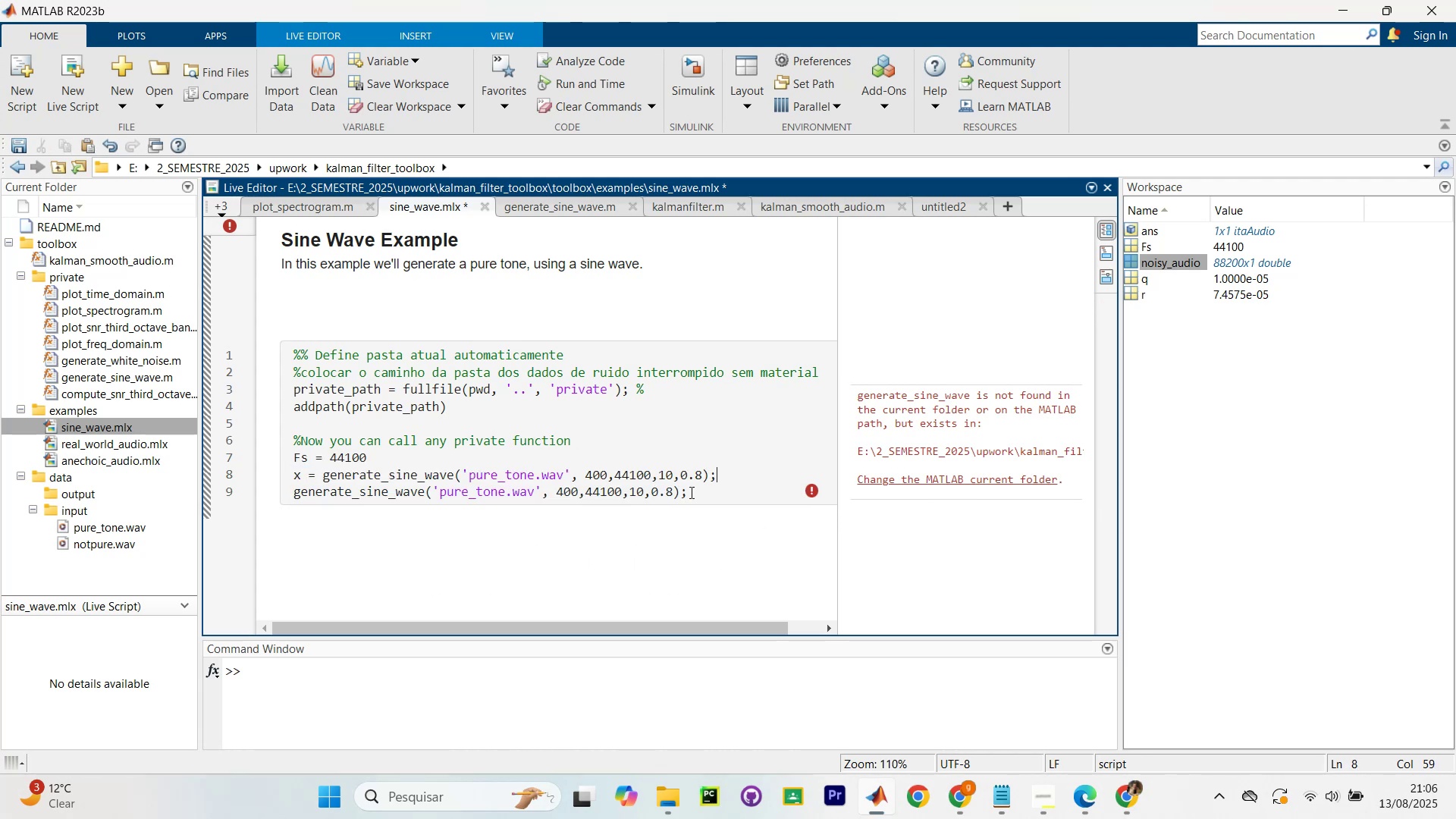 
left_click_drag(start_coordinate=[728, 494], to_coordinate=[284, 503])
 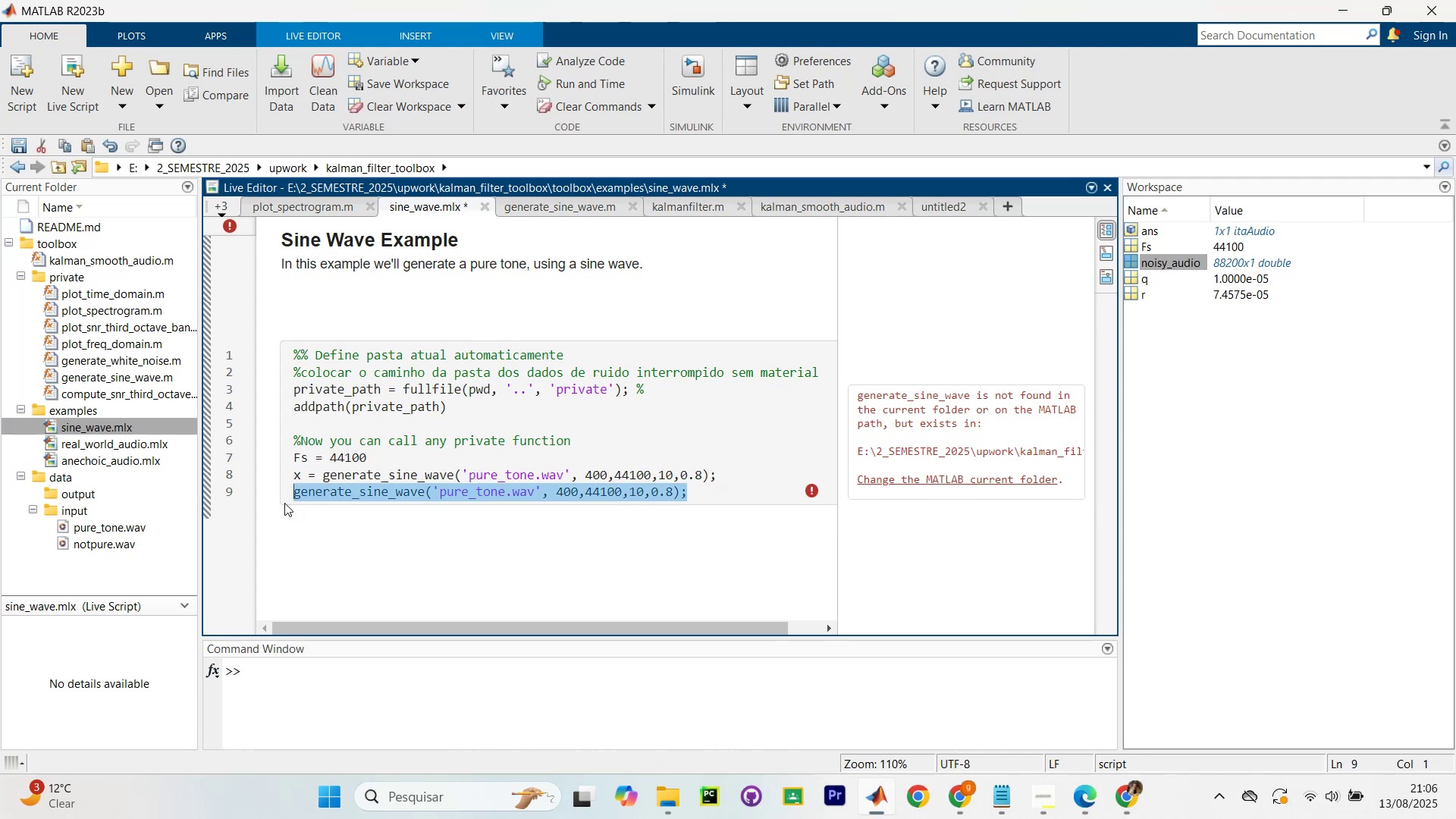 
key(Backspace)
 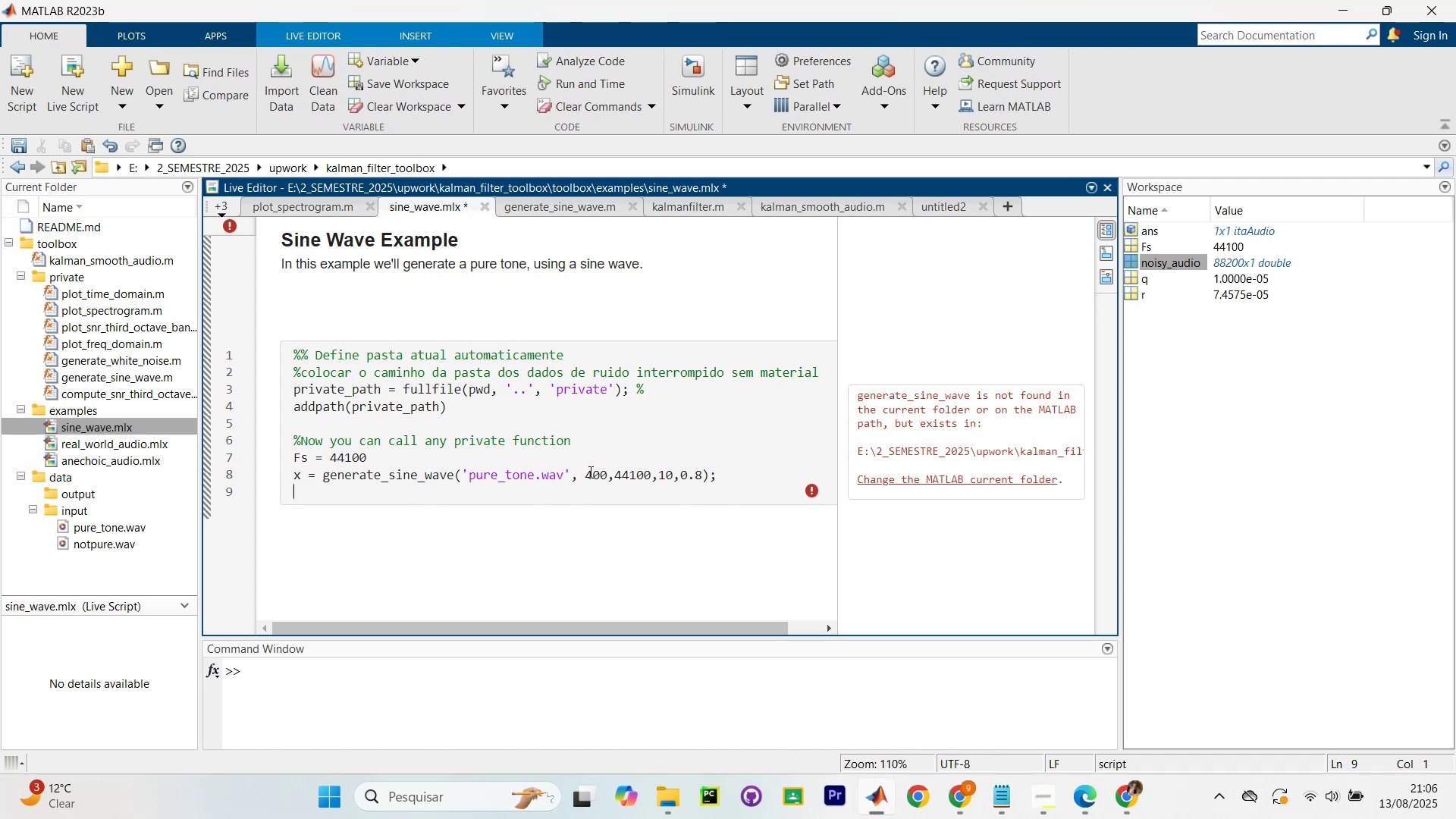 
wait(12.36)
 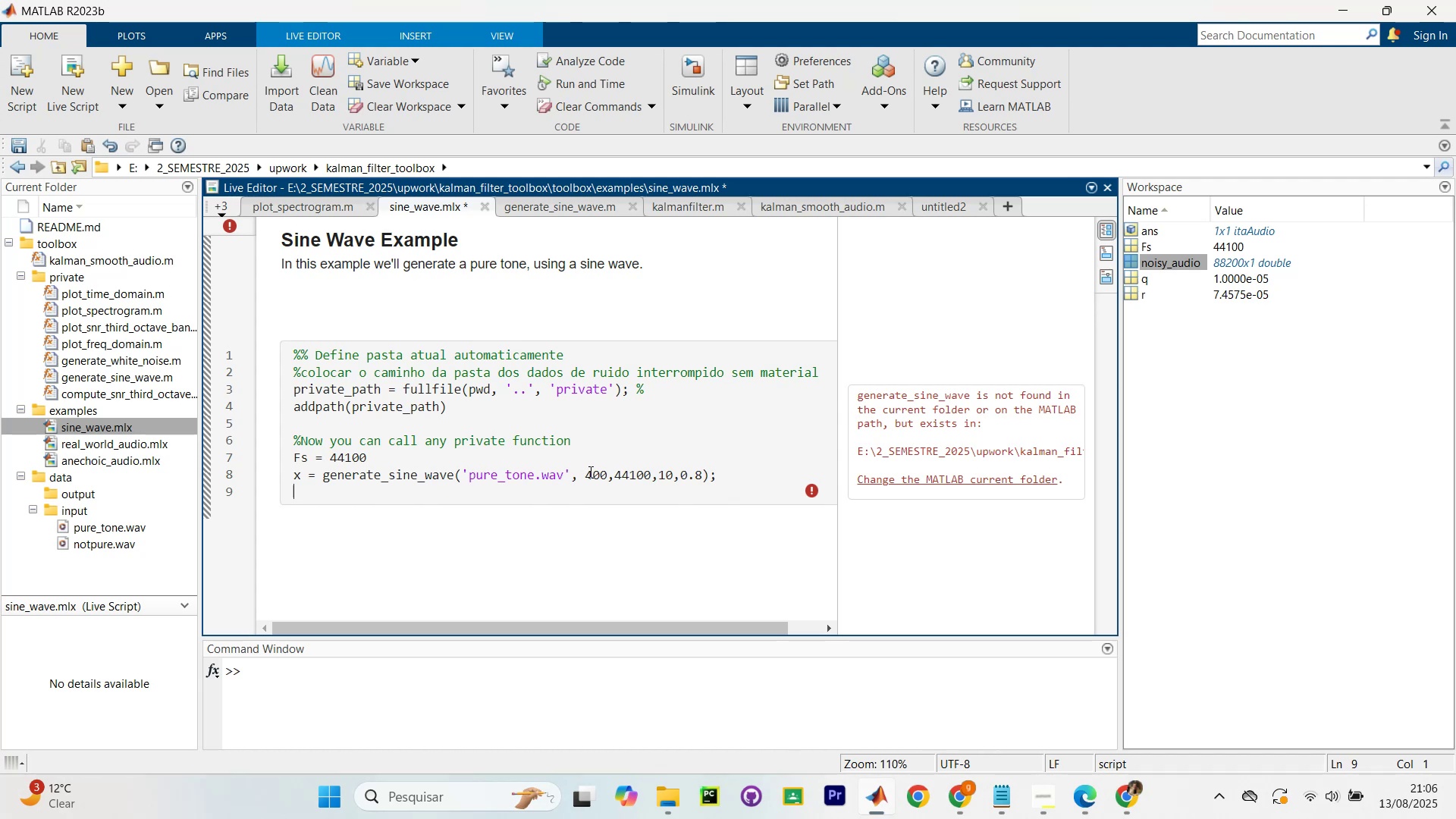 
left_click([563, 210])
 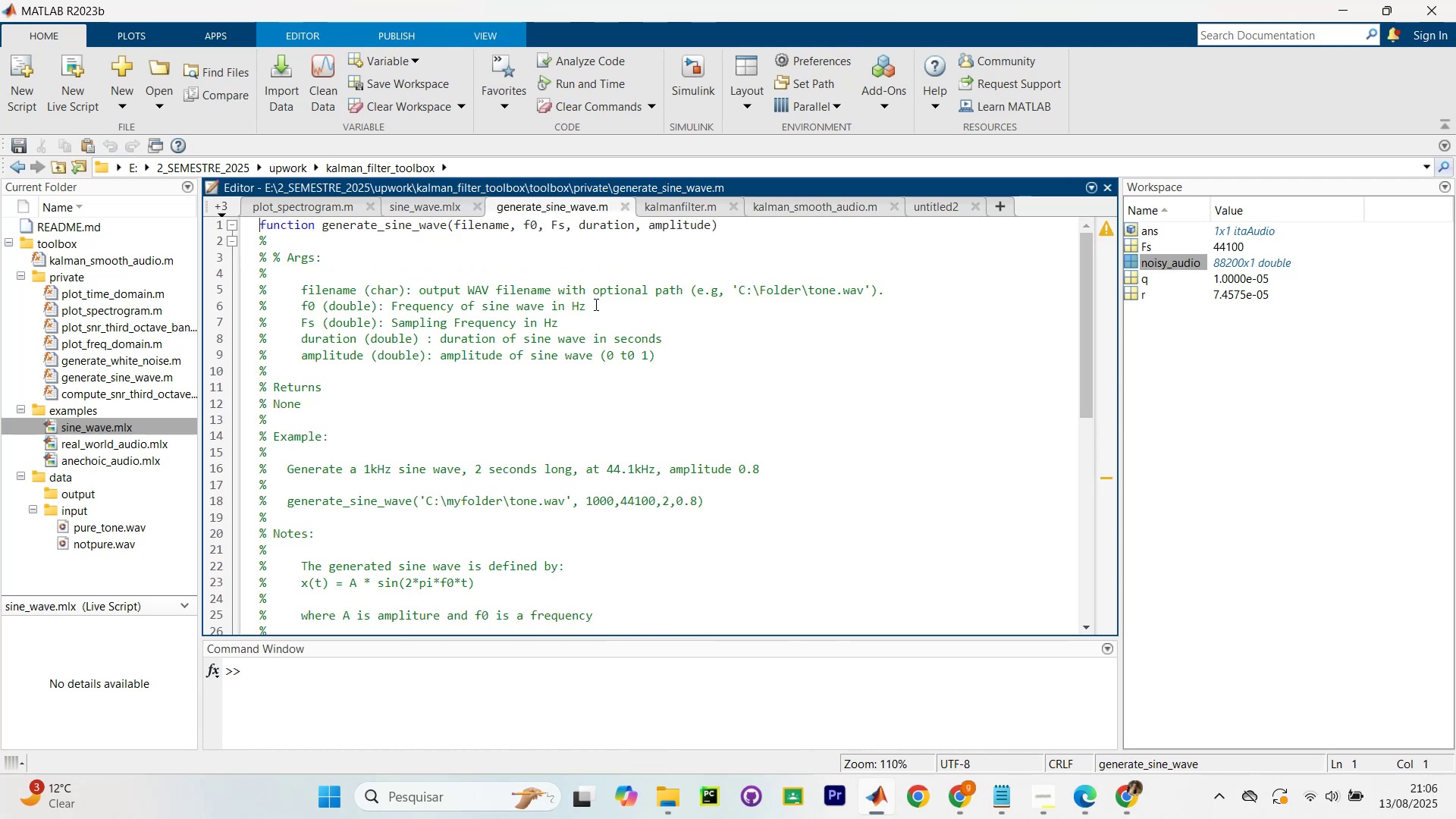 
scroll: coordinate [532, 364], scroll_direction: up, amount: 4.0
 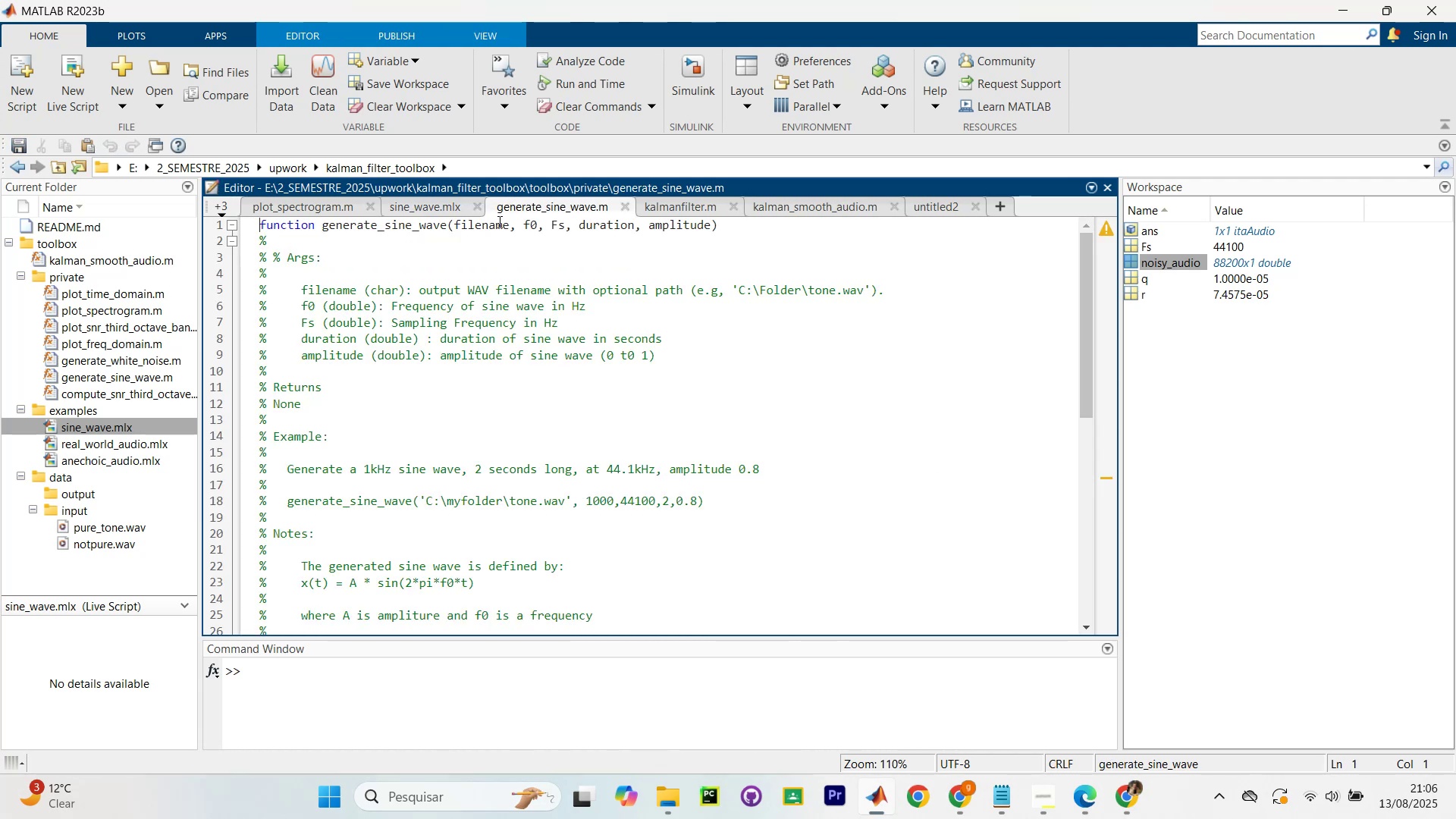 
left_click([424, 213])
 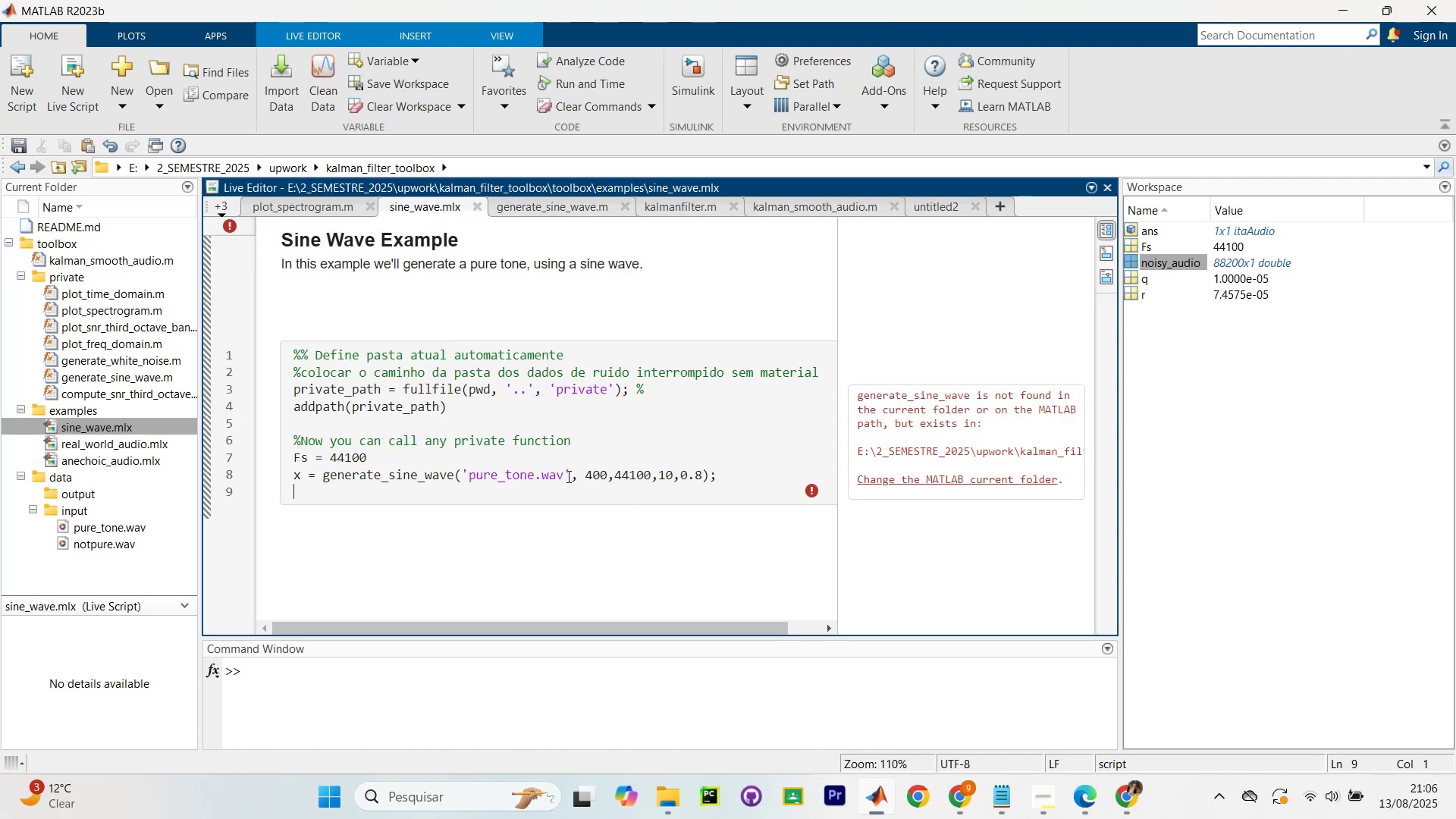 
scroll: coordinate [566, 478], scroll_direction: down, amount: 1.0
 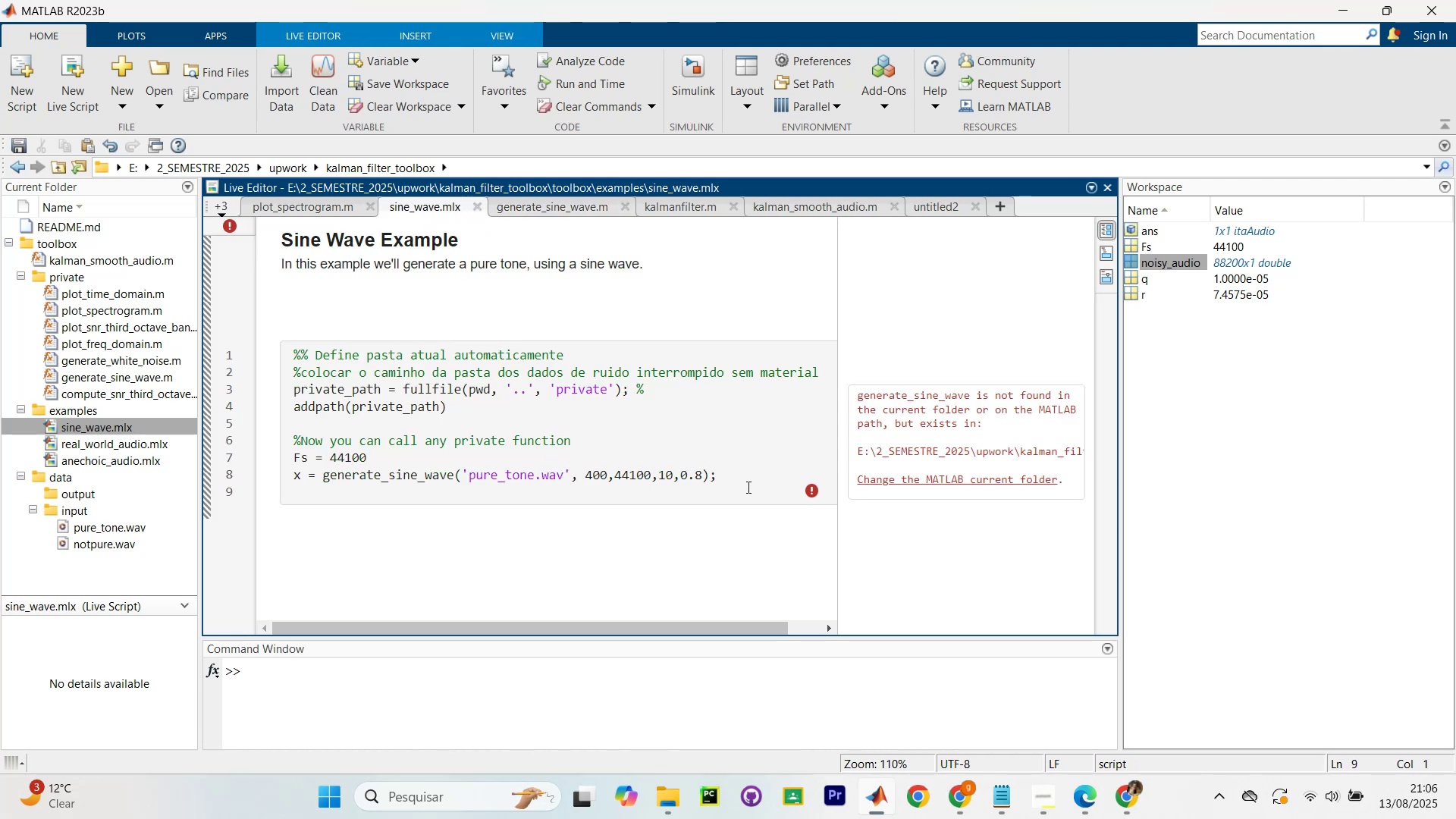 
left_click([747, 487])
 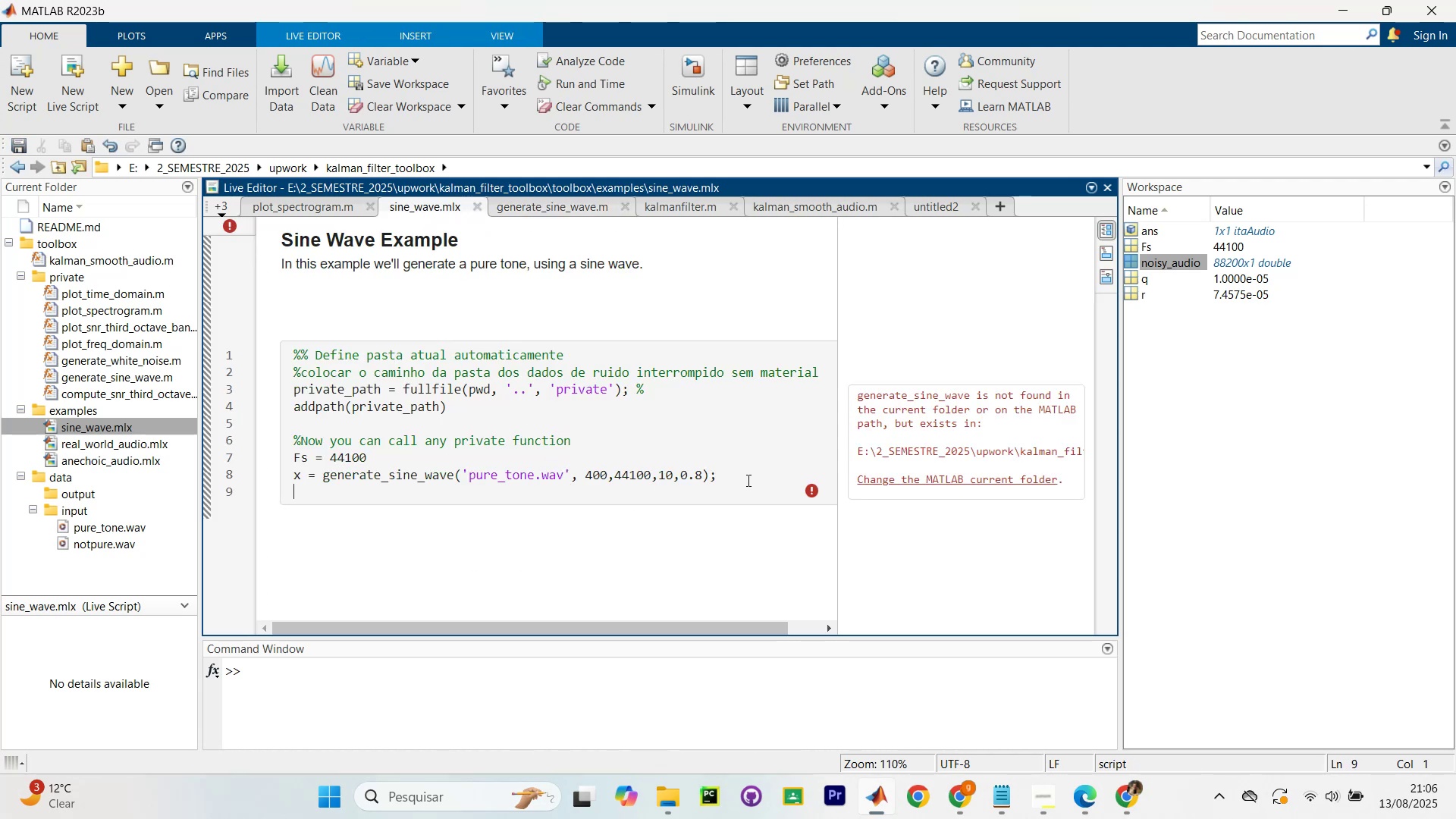 
left_click([747, 476])
 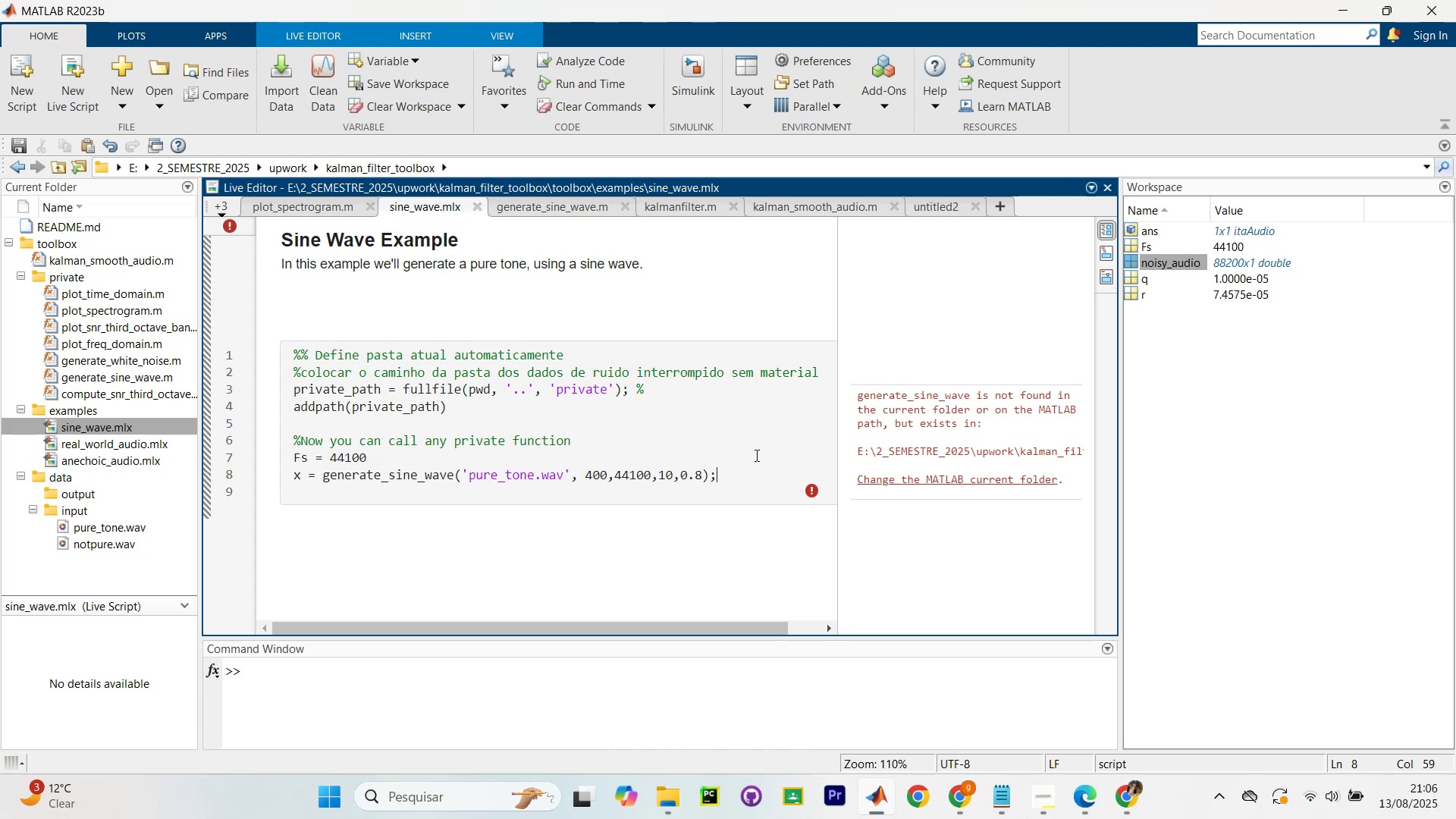 
key(NumpadEnter)
 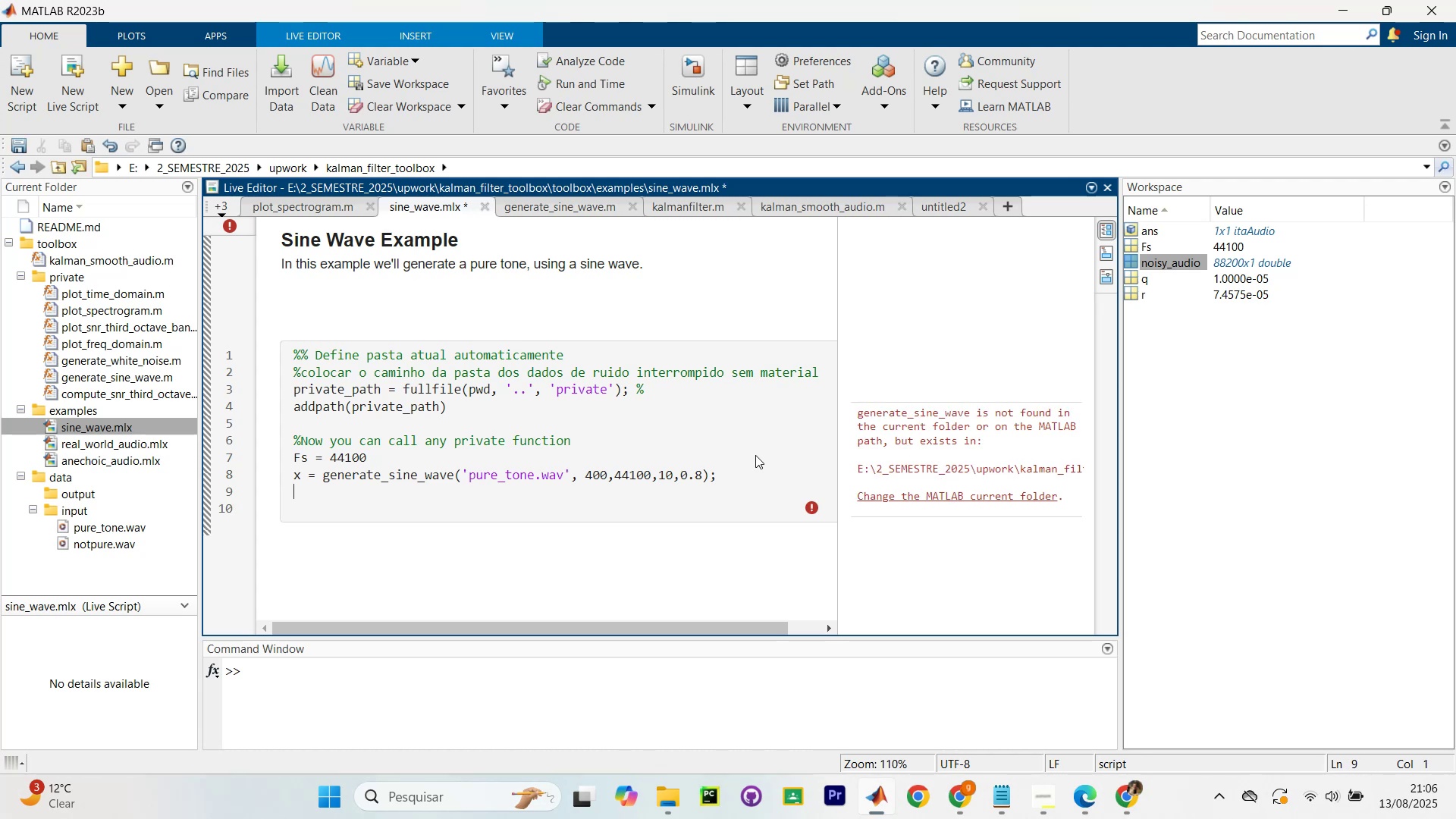 
left_click_drag(start_coordinate=[533, 475], to_coordinate=[472, 474])
 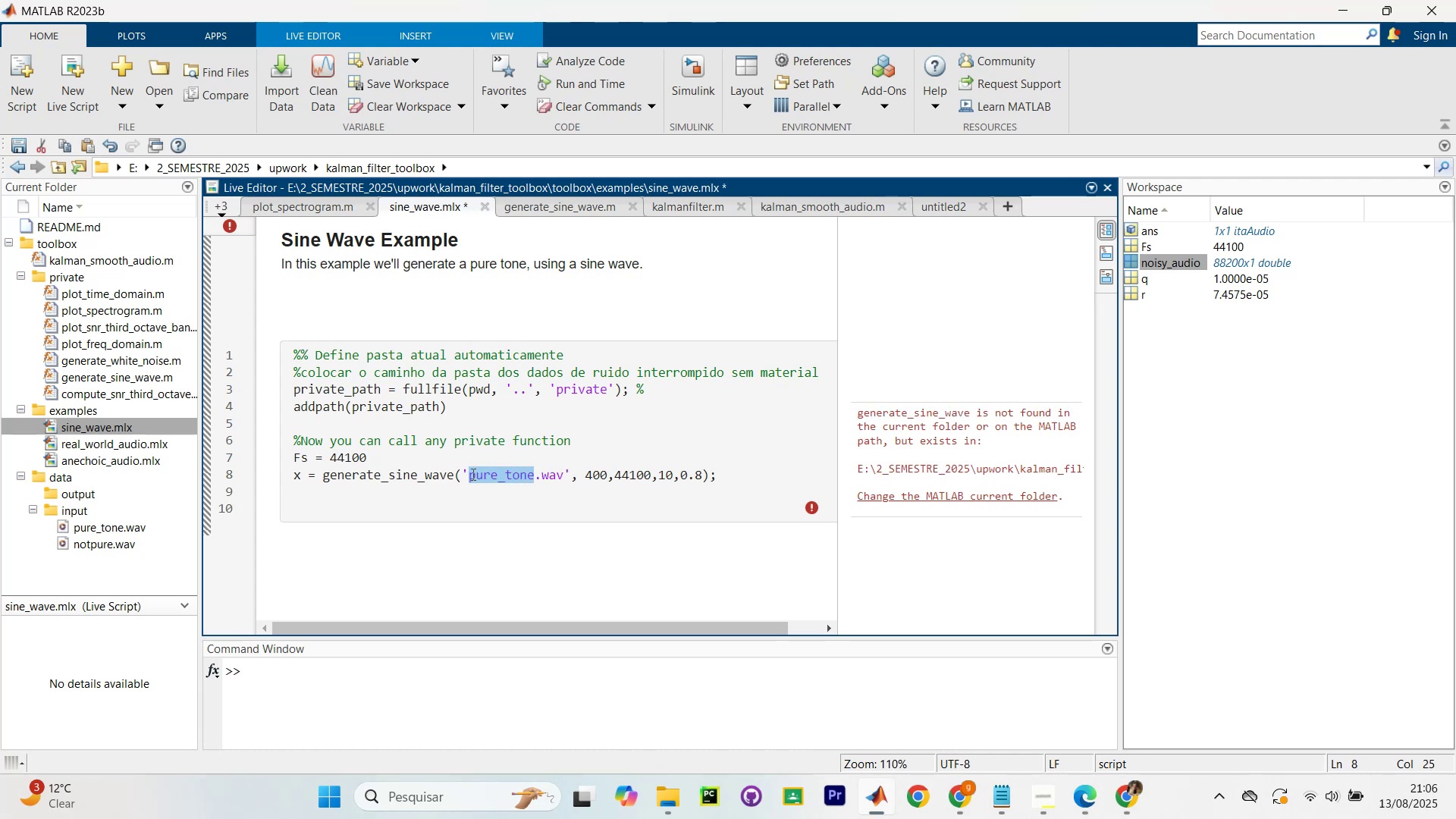 
type(example_)
 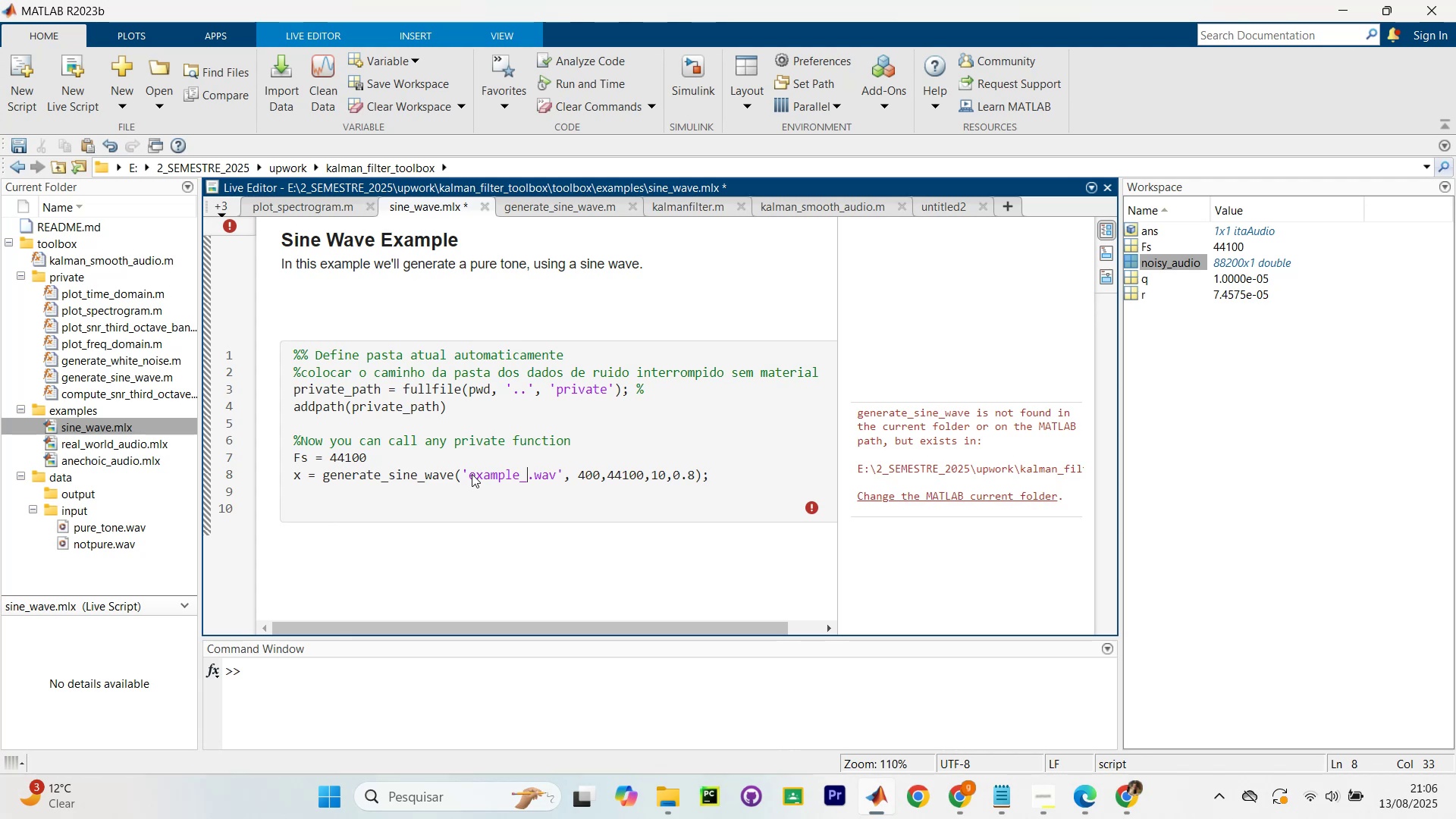 
wait(12.16)
 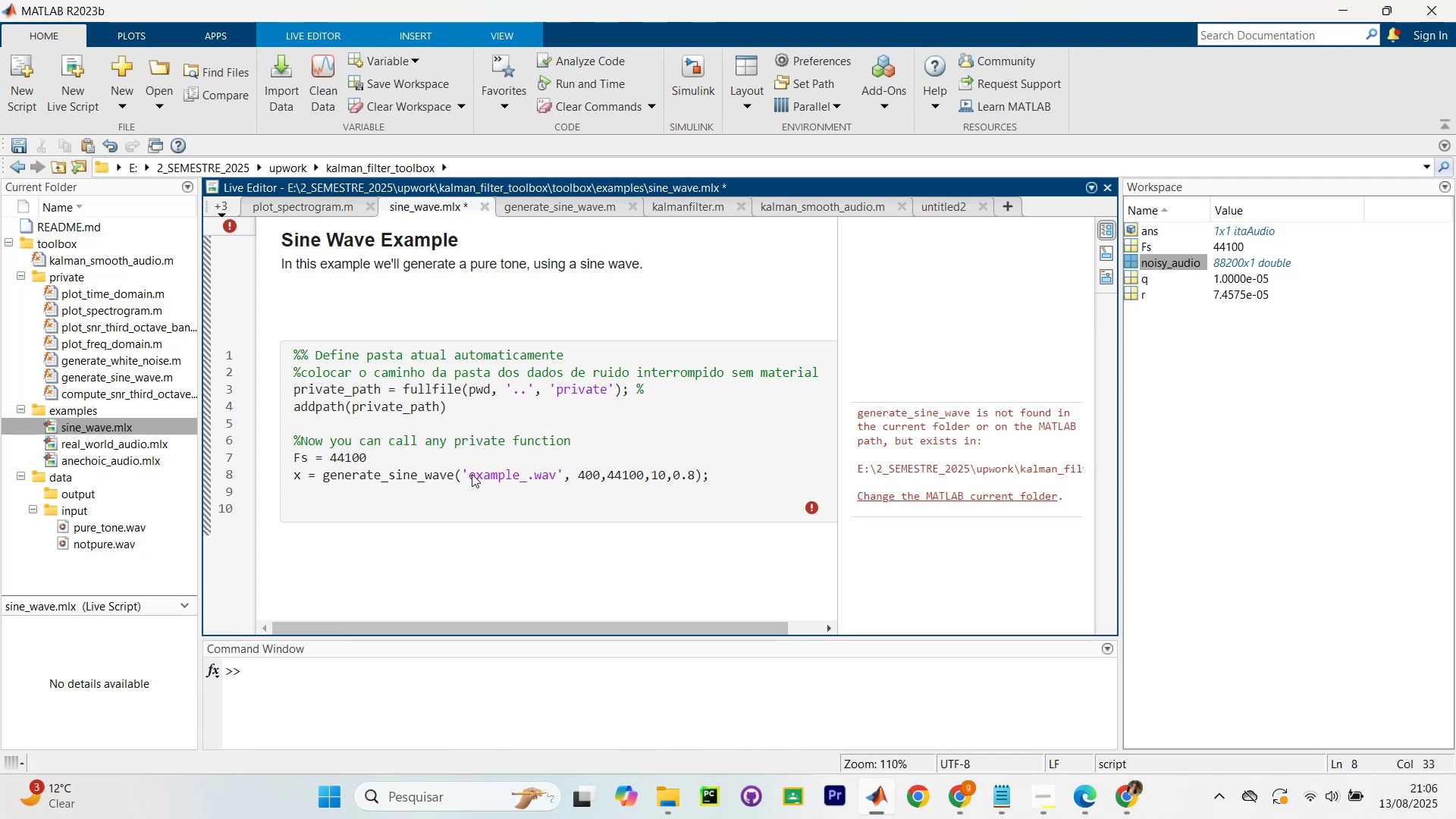 
type(sine_Wave)
key(Backspace)
key(Backspace)
key(Backspace)
key(Backspace)
type(av)
key(Backspace)
key(Backspace)
type(wave)
 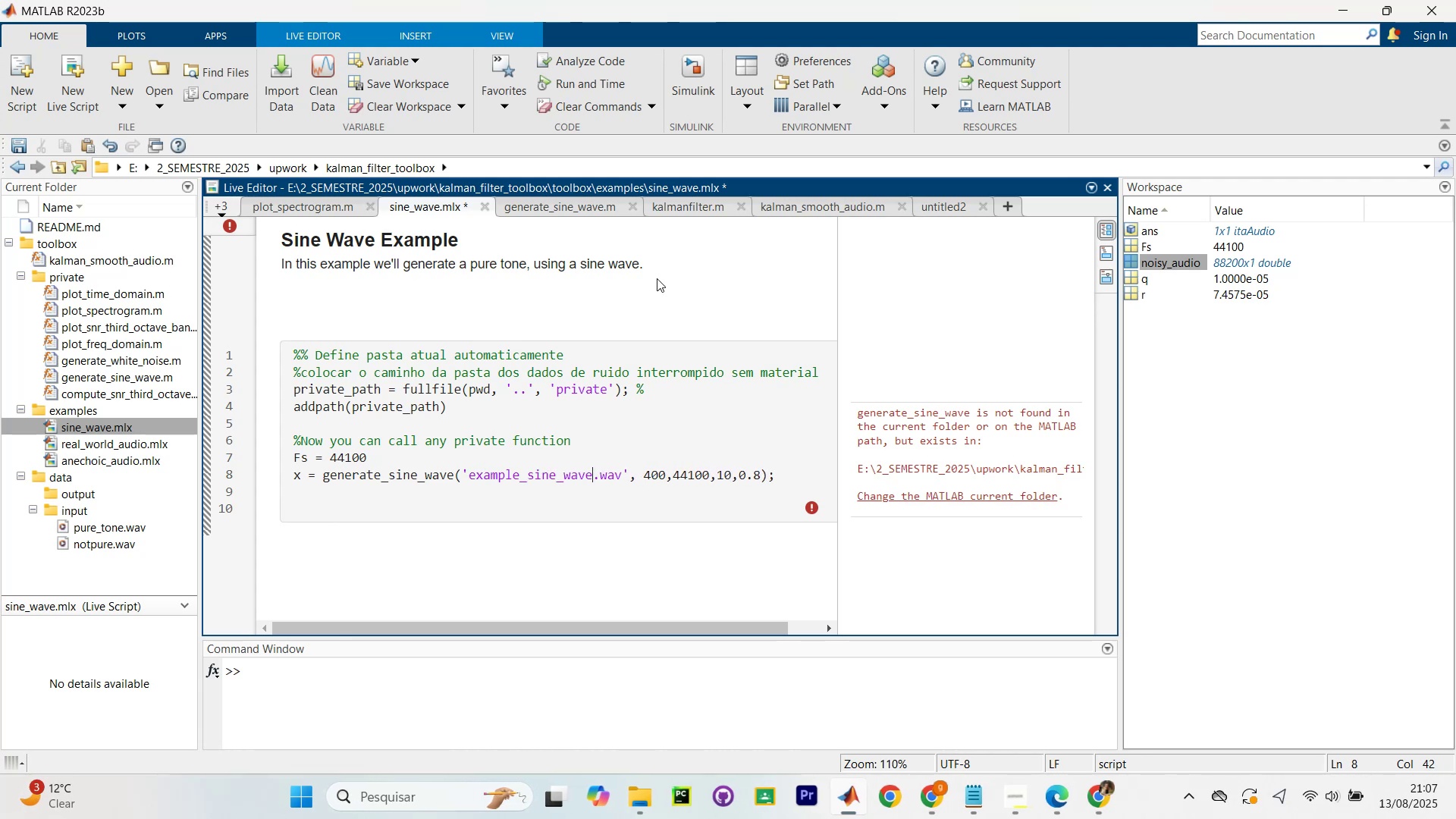 
wait(18.24)
 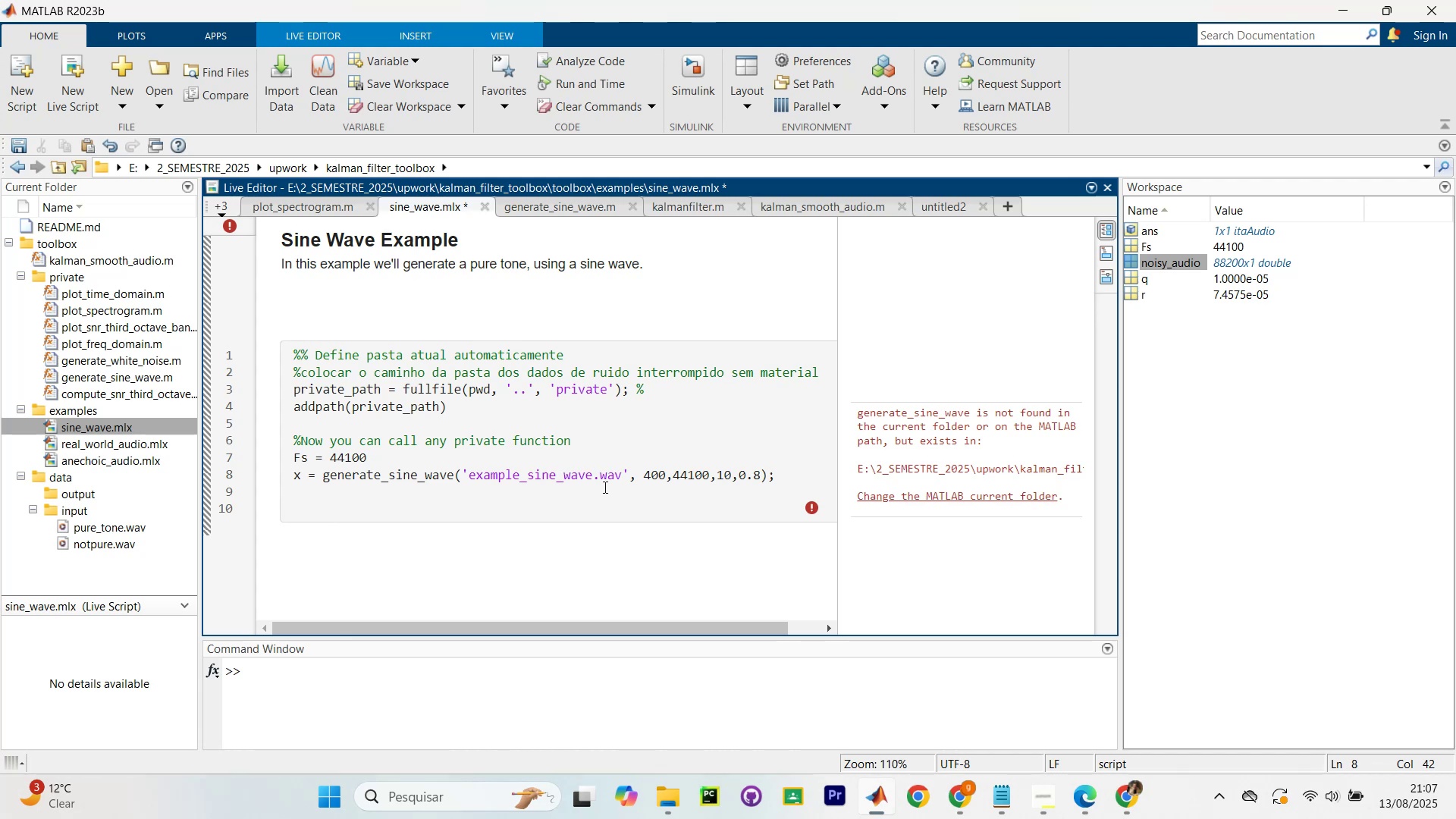 
left_click([668, 472])
 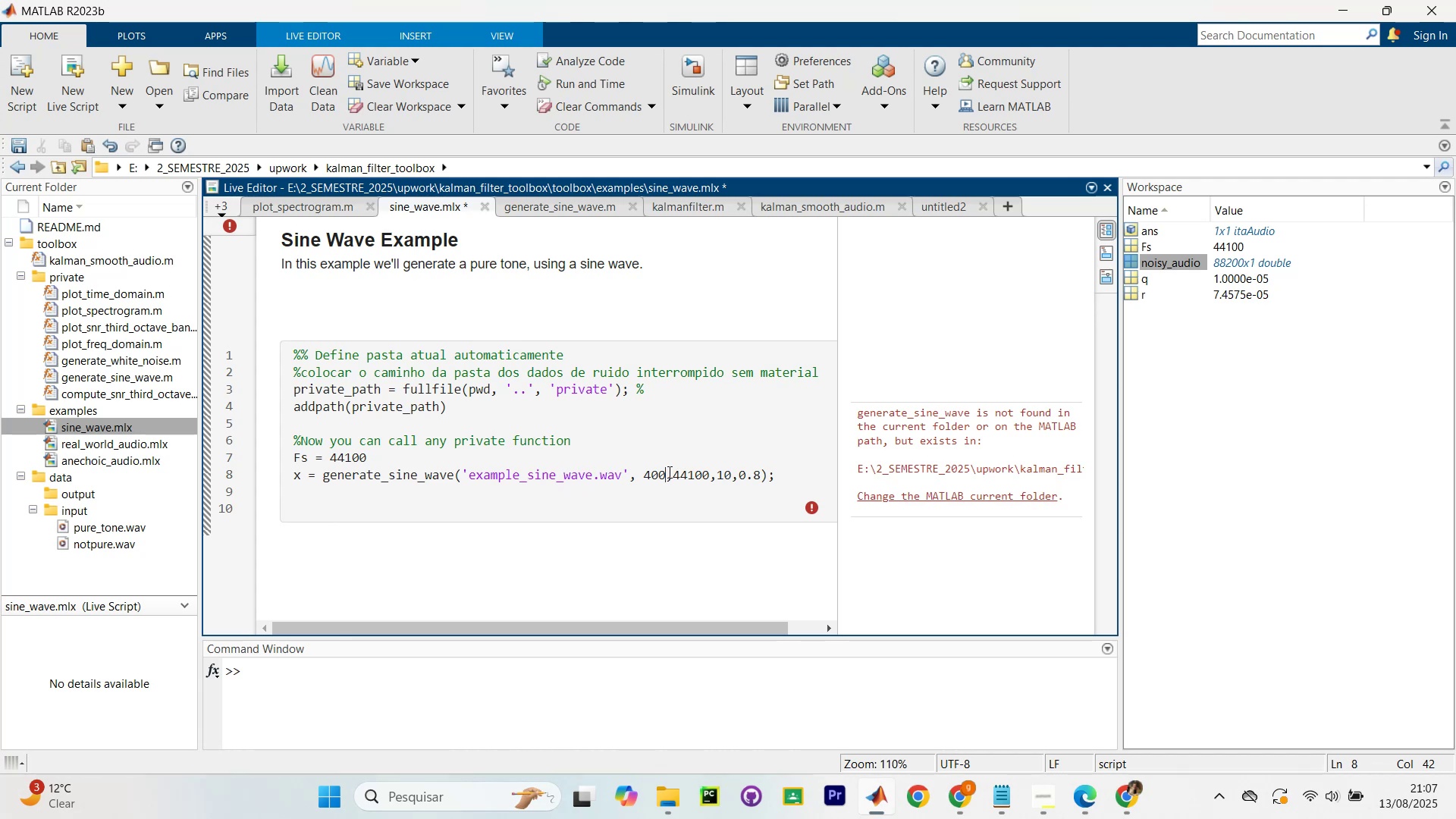 
key(Space)
 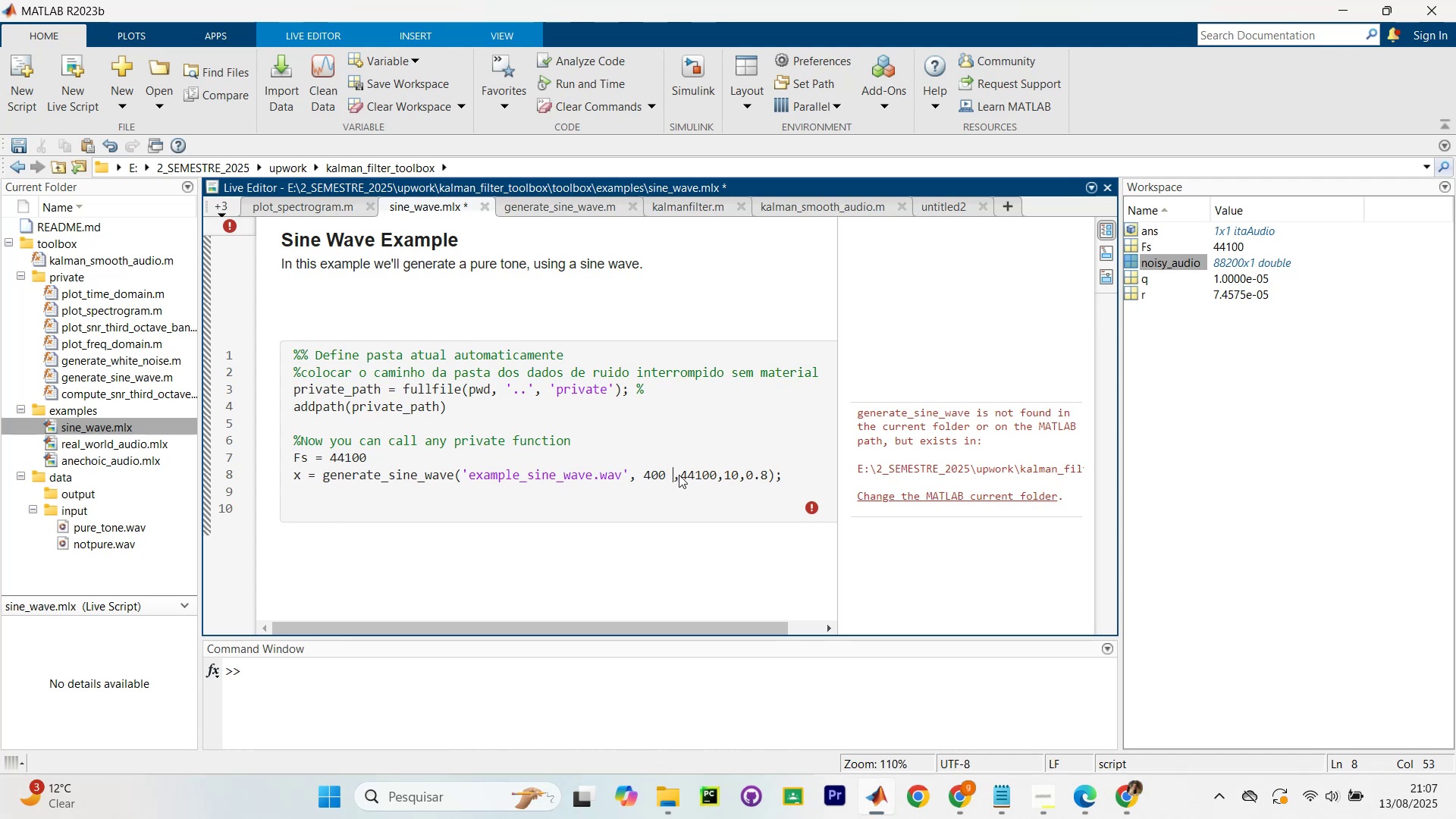 
left_click([679, 475])
 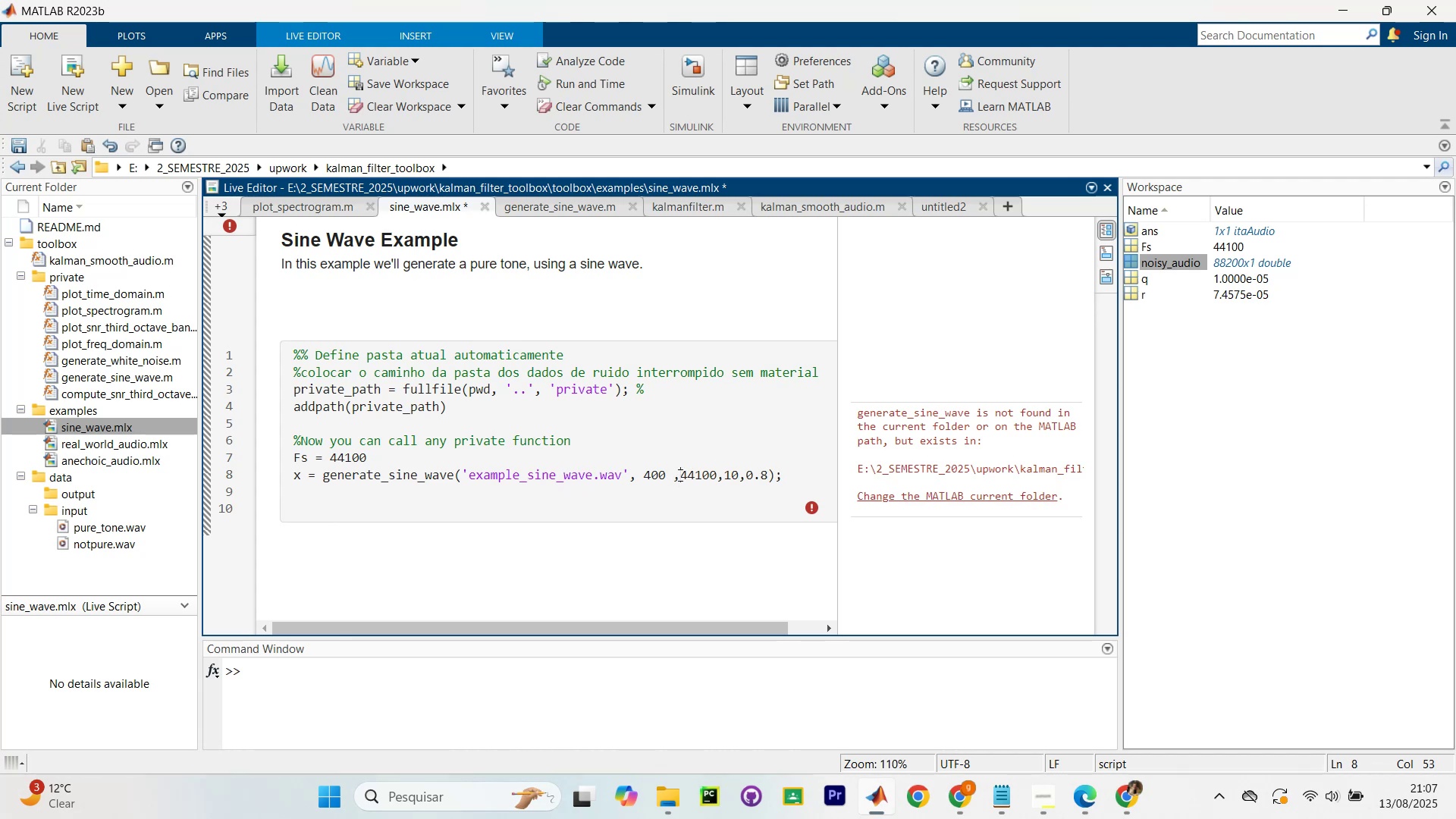 
key(Space)
 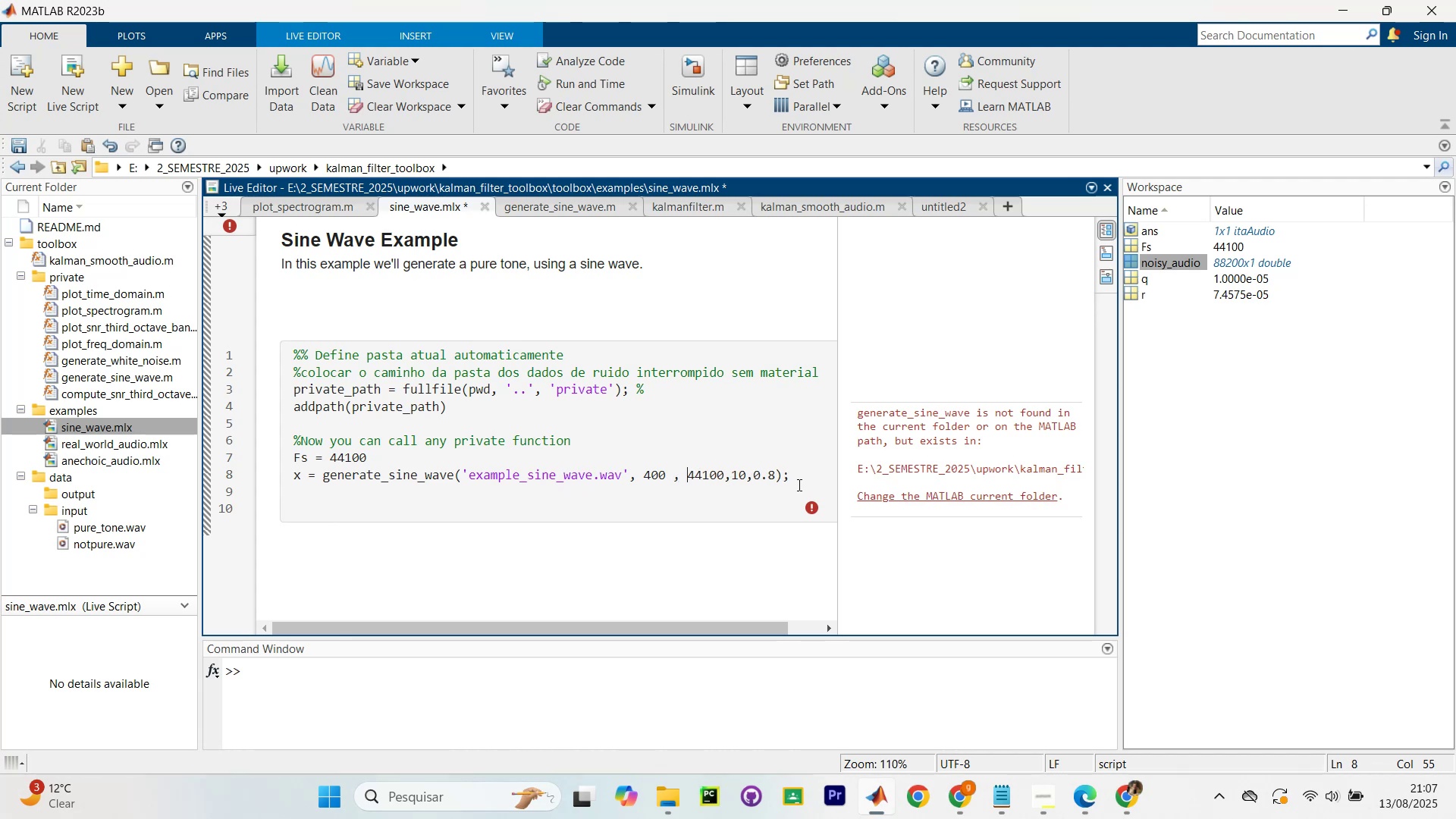 
left_click([805, 477])
 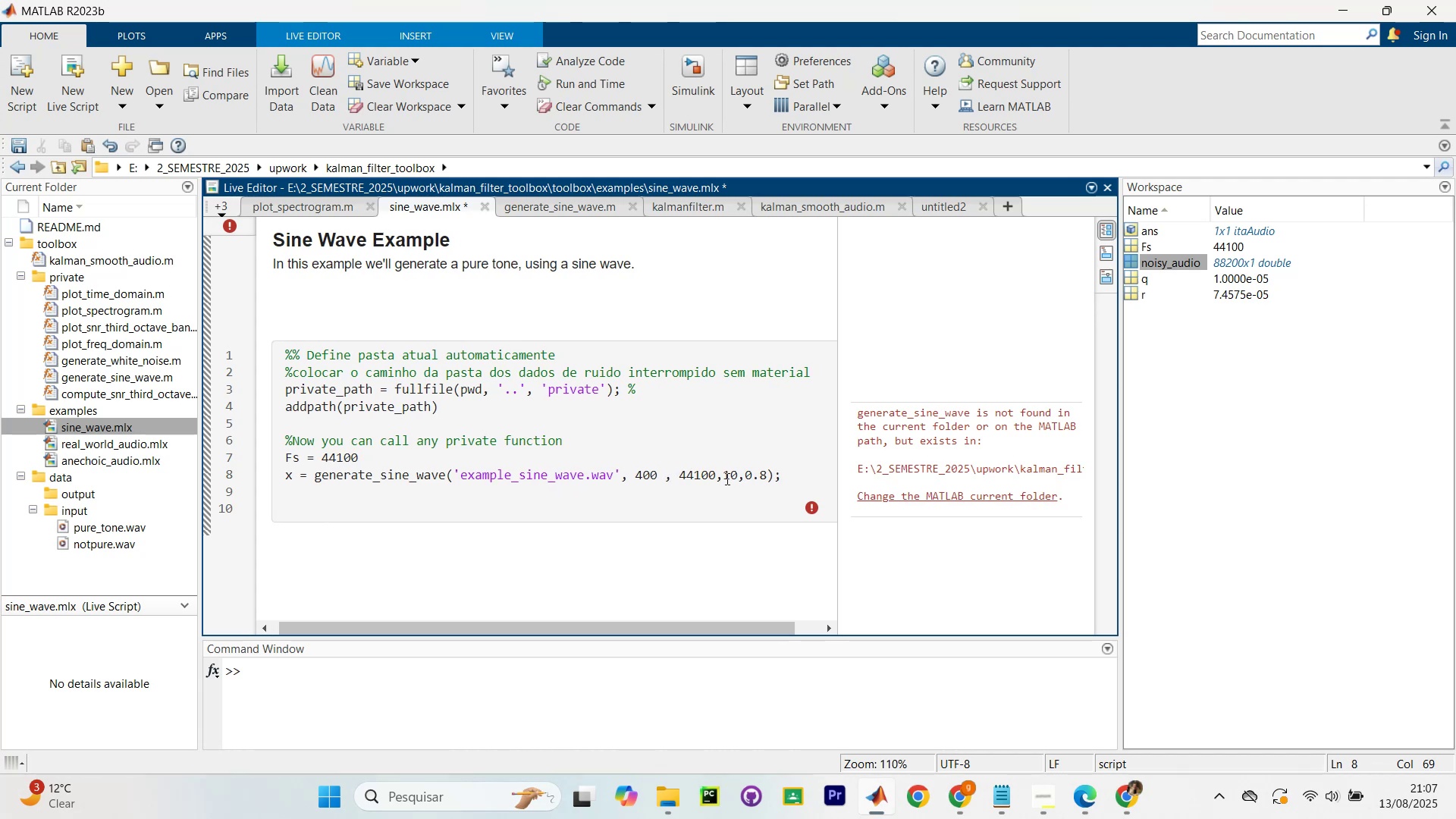 
left_click([721, 478])
 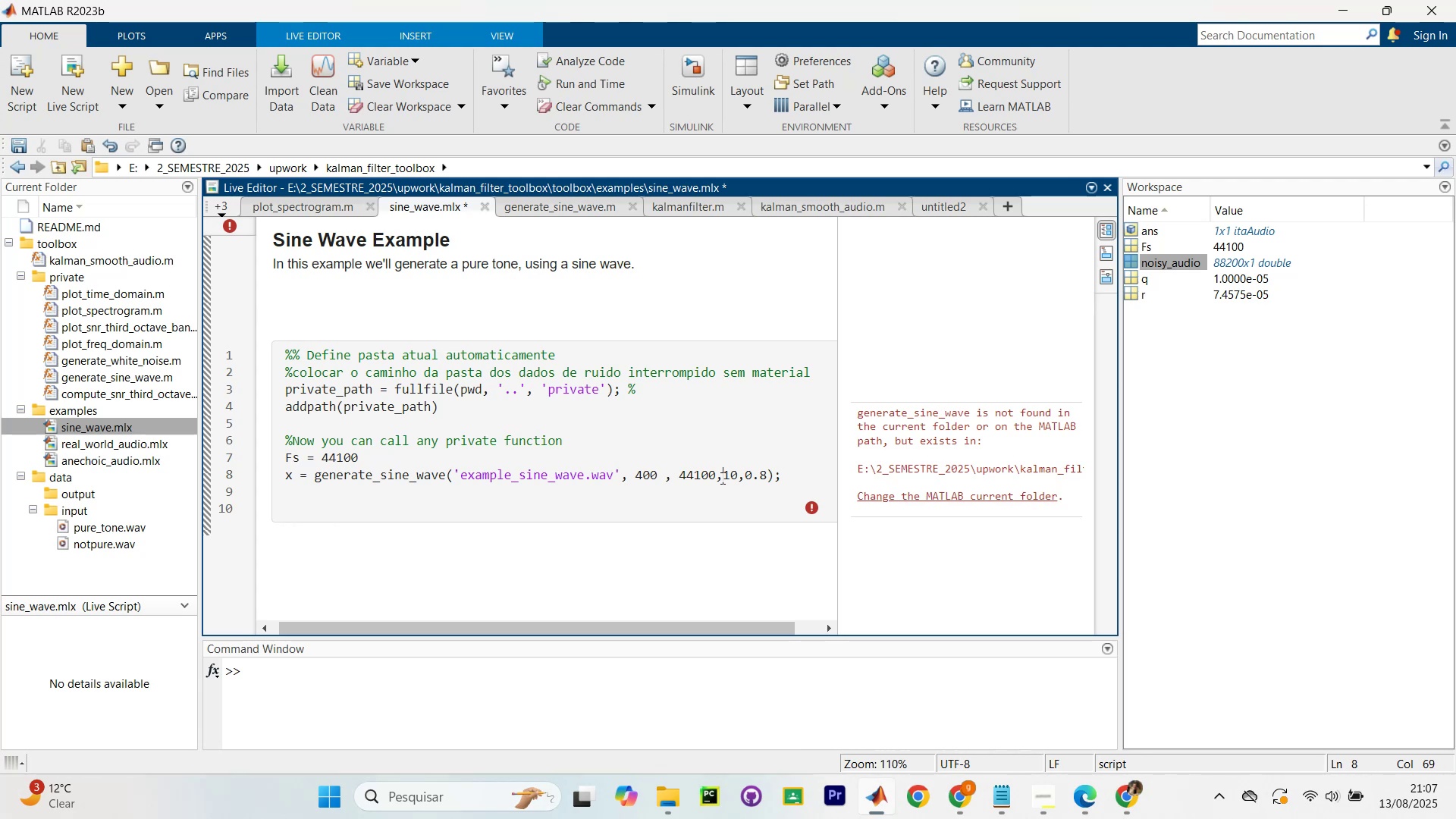 
key(Space)
 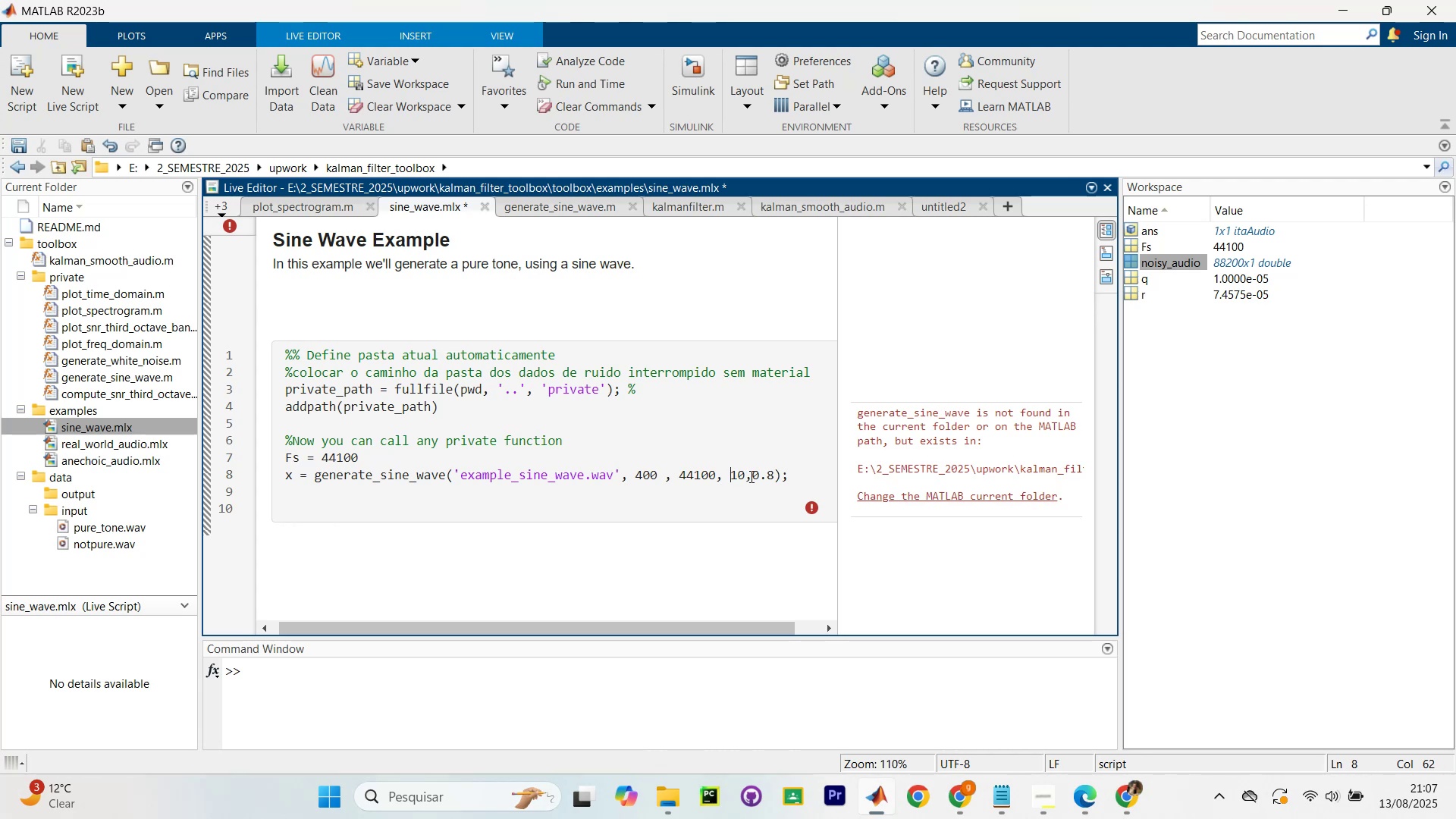 
left_click([750, 476])
 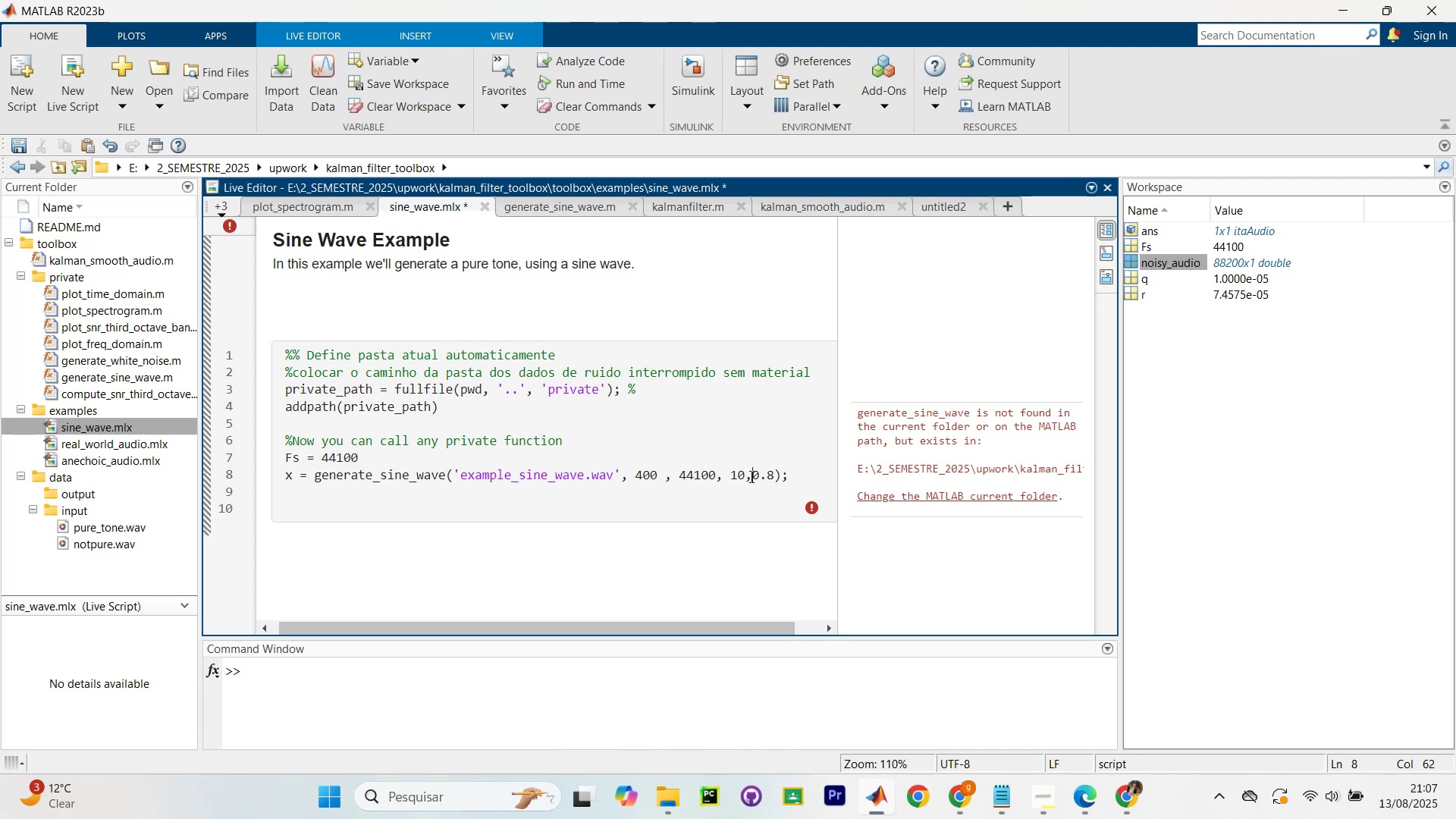 
key(Space)
 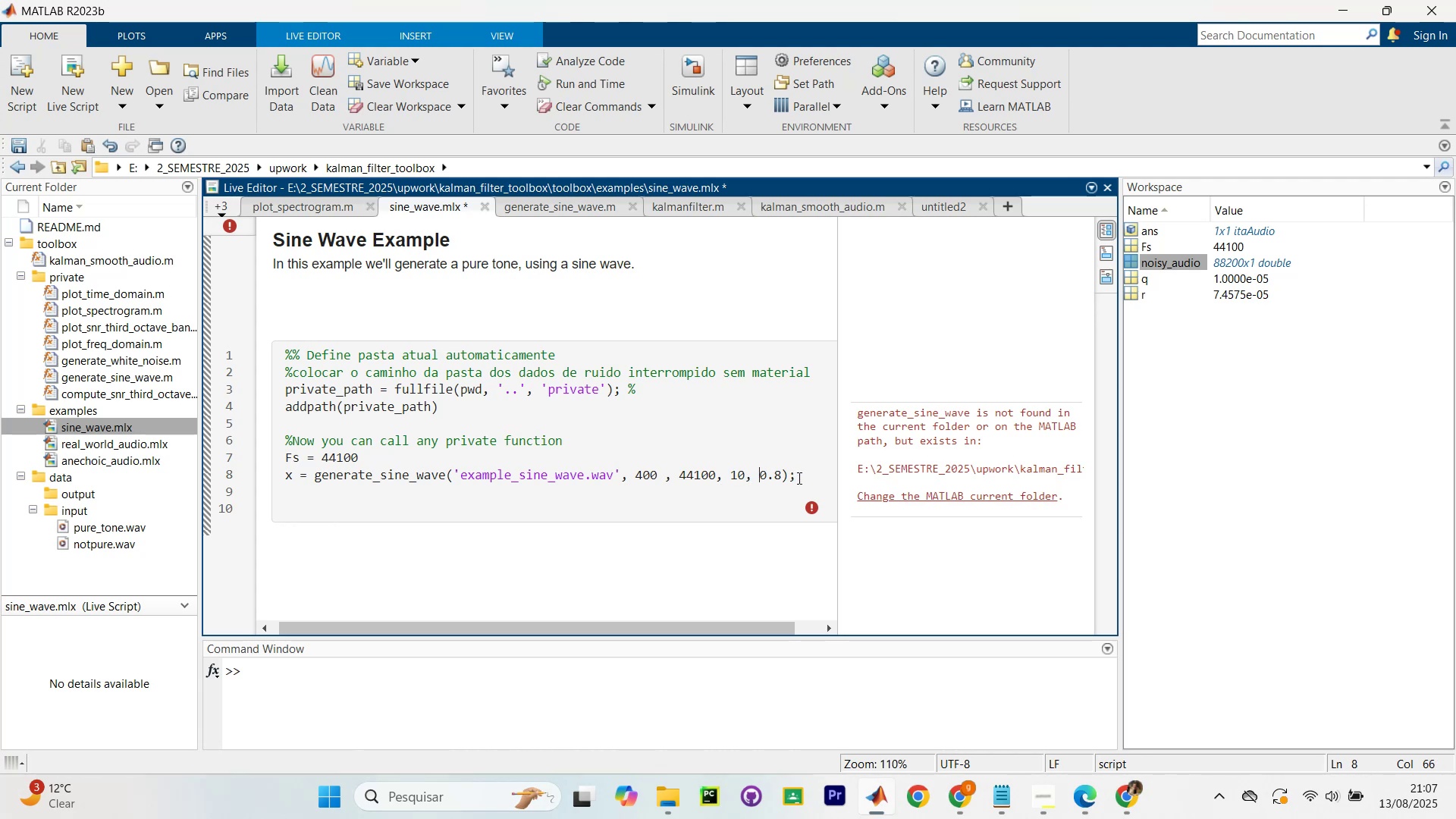 
left_click([804, 478])
 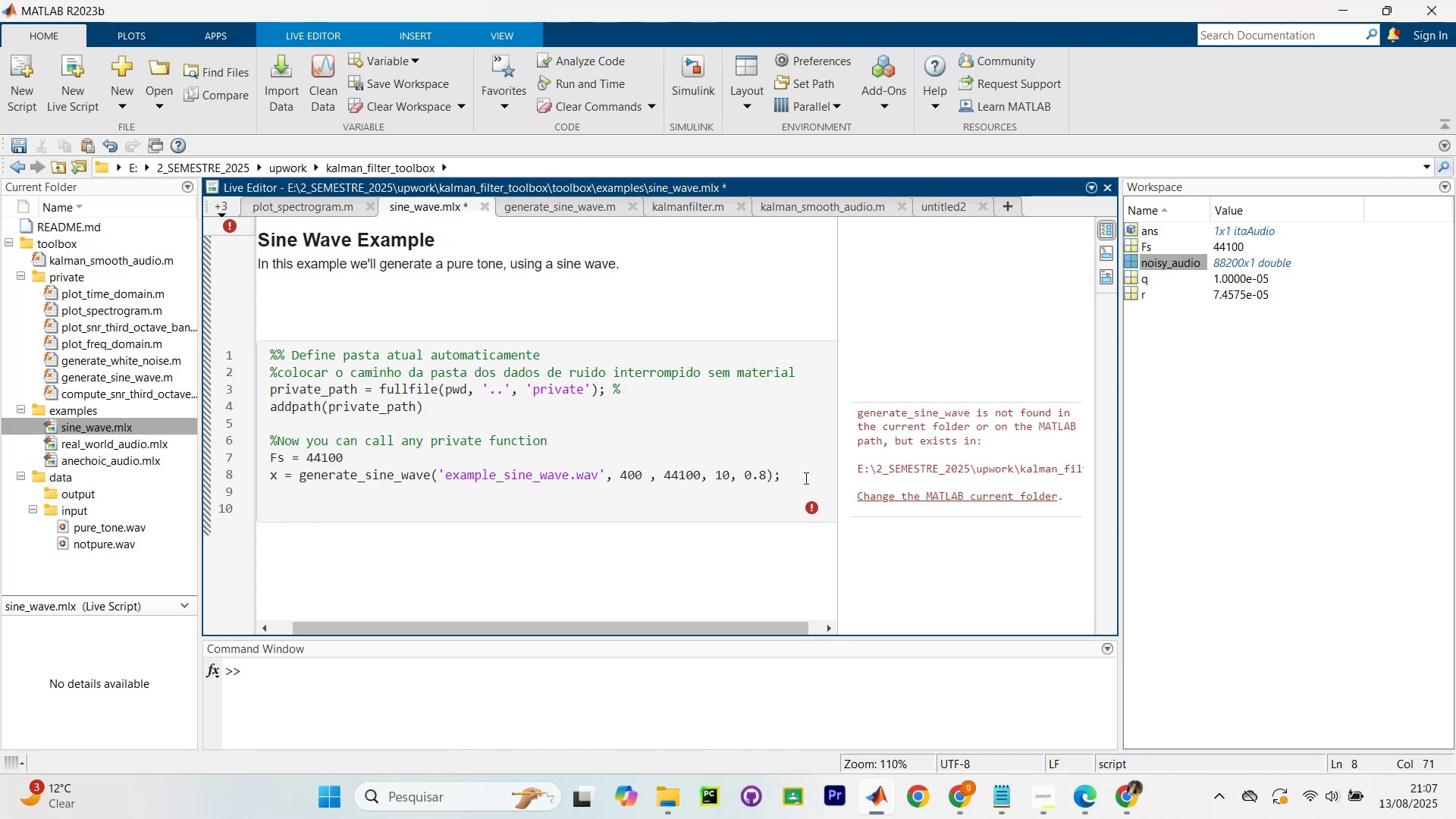 
key(NumpadEnter)
type(y = kaman)
key(Backspace)
key(Backspace)
key(Backspace)
type(lamn)
key(Backspace)
key(Backspace)
key(Backspace)
key(Backspace)
type(lman_smooth_)
 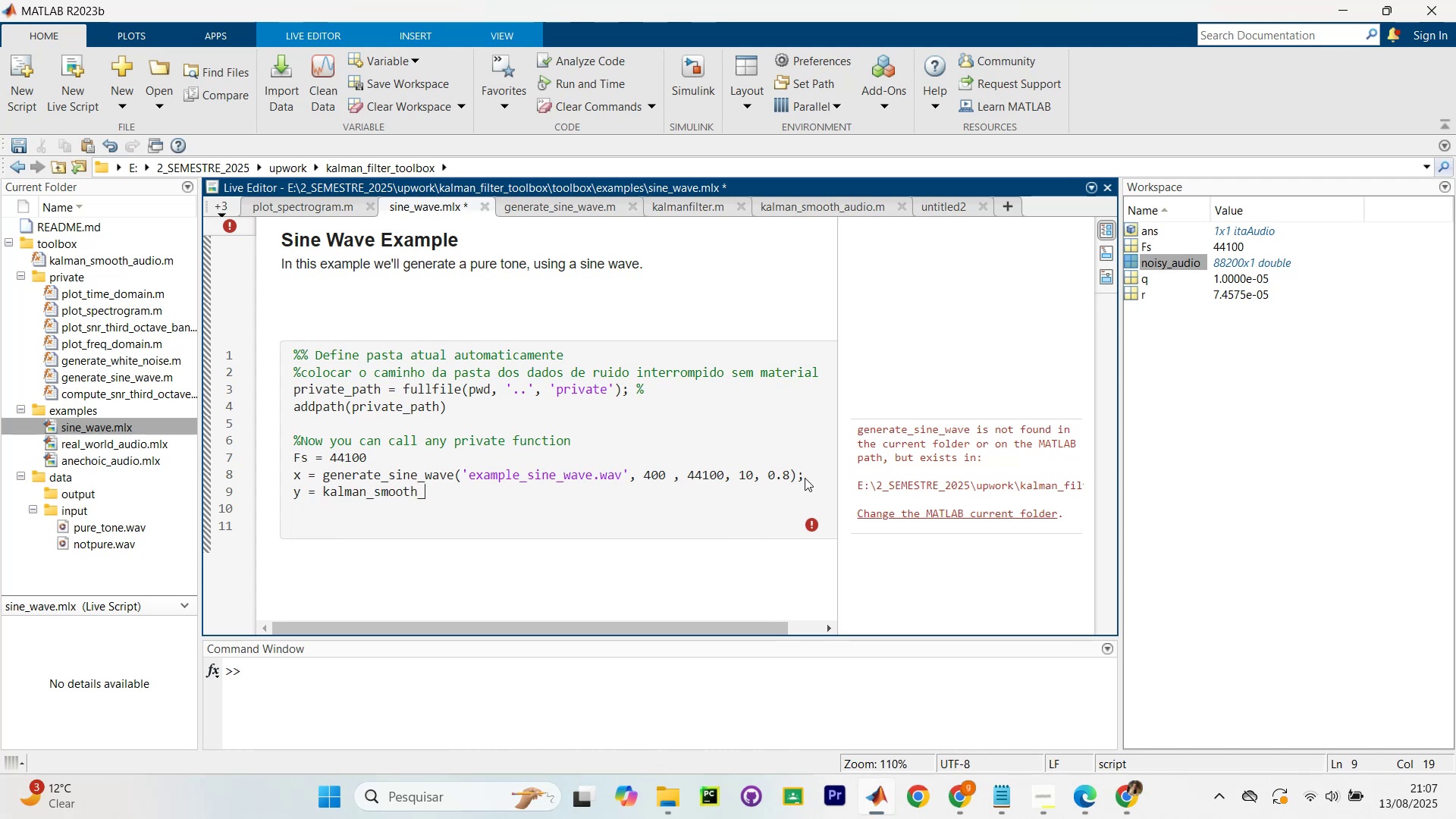 
wait(6.13)
 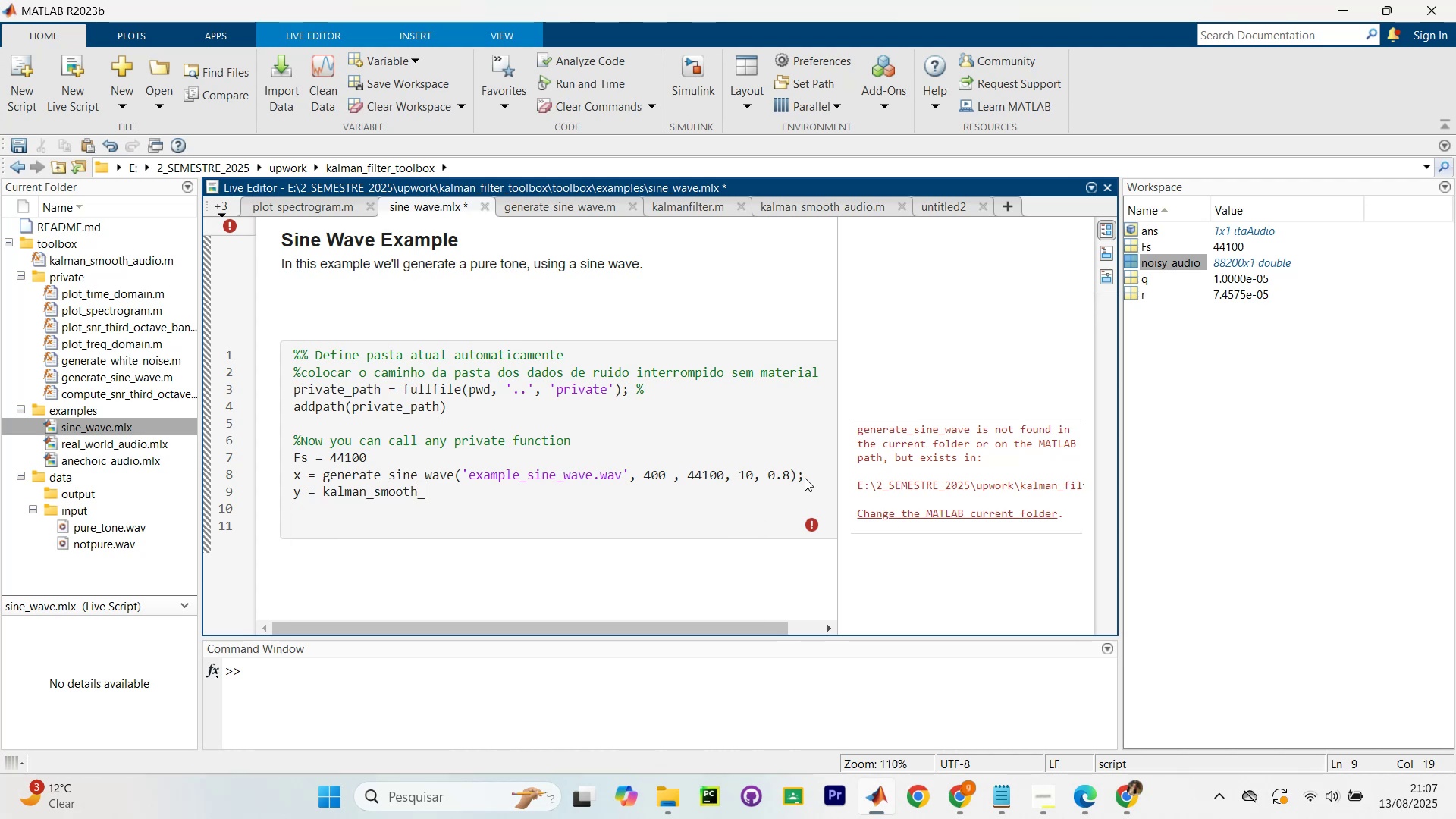 
left_click([904, 708])
 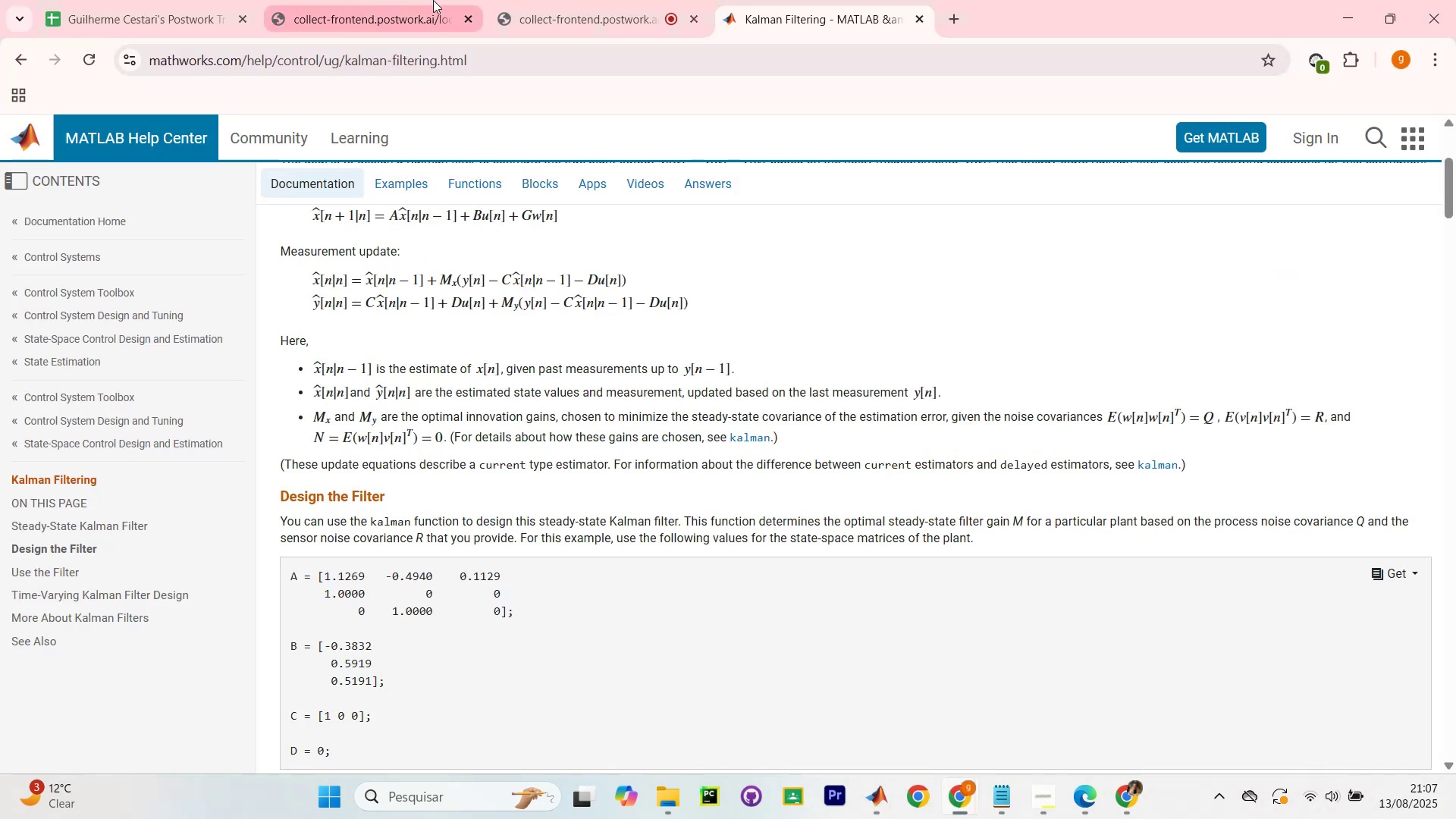 
left_click([644, 0])
 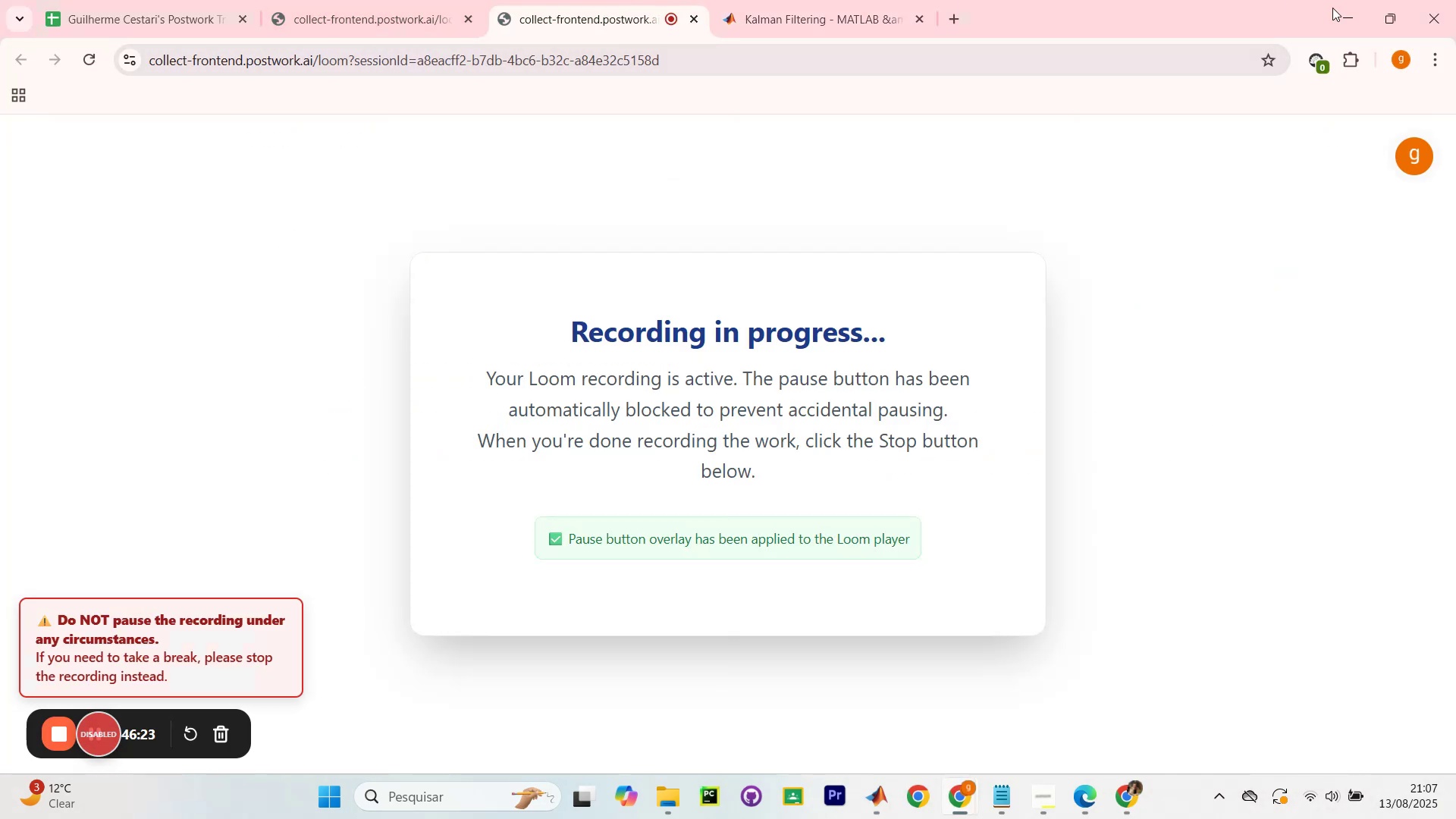 
left_click([1351, 6])
 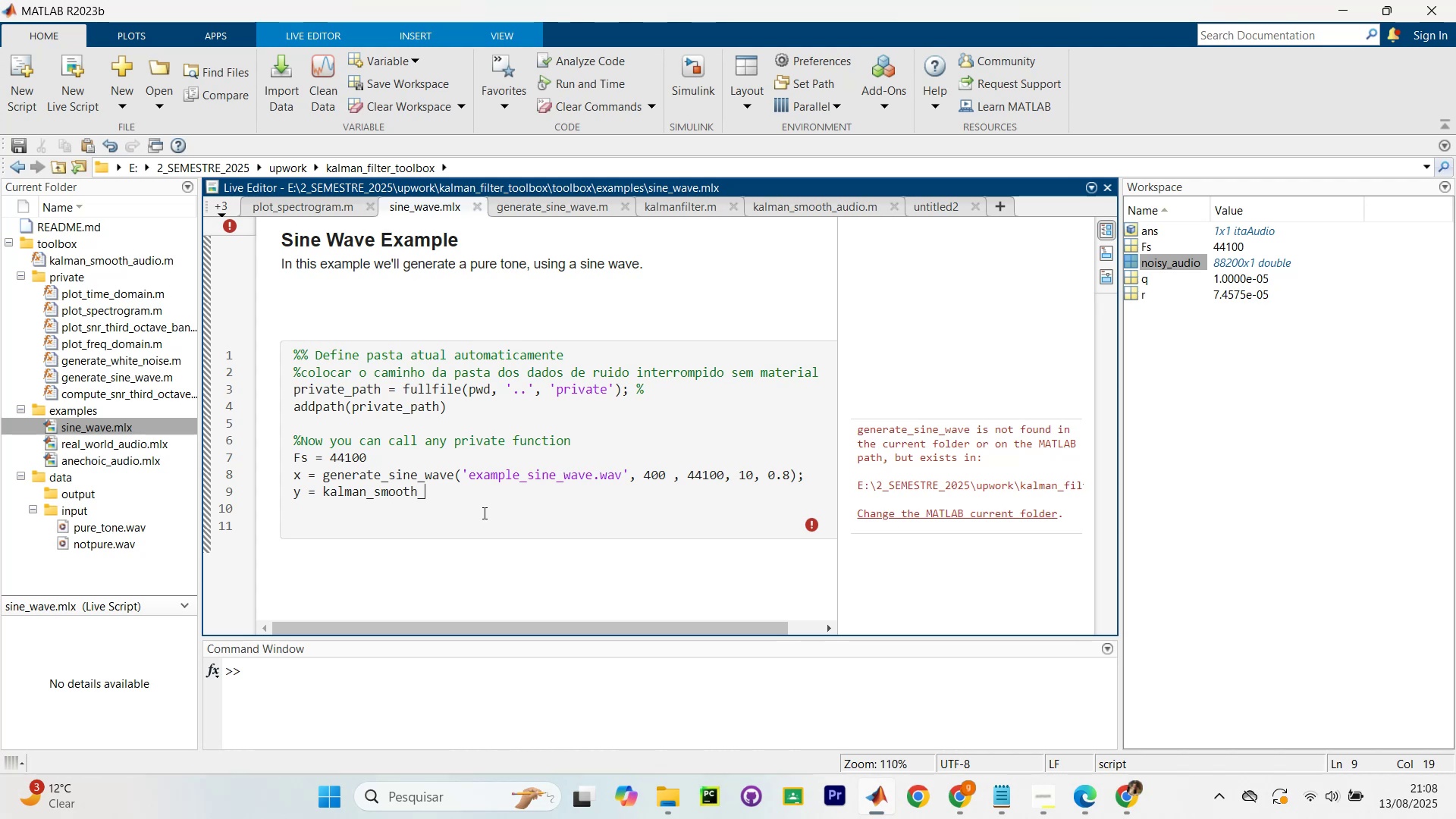 
wait(12.74)
 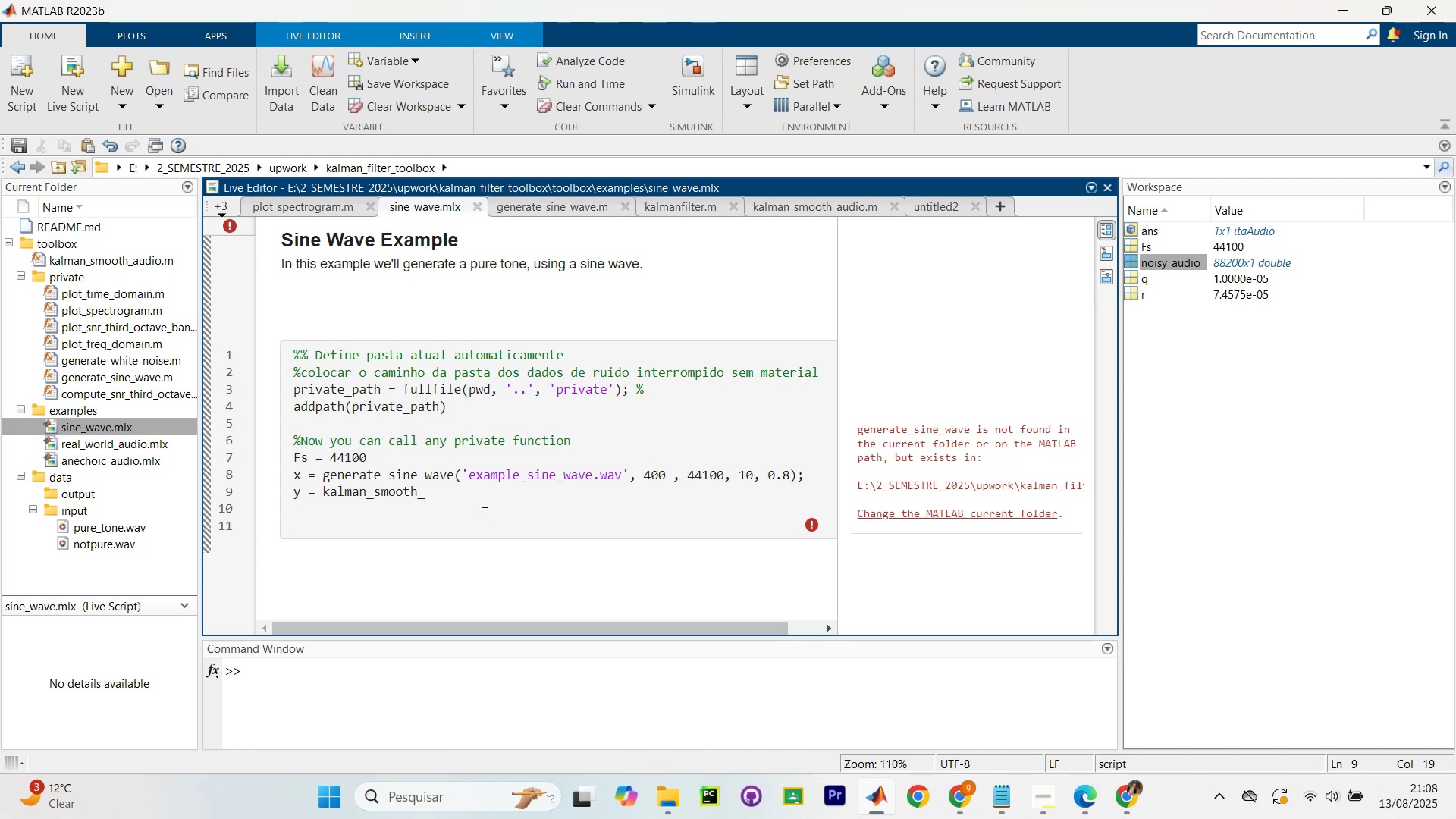 
scroll: coordinate [483, 513], scroll_direction: down, amount: 1.0
 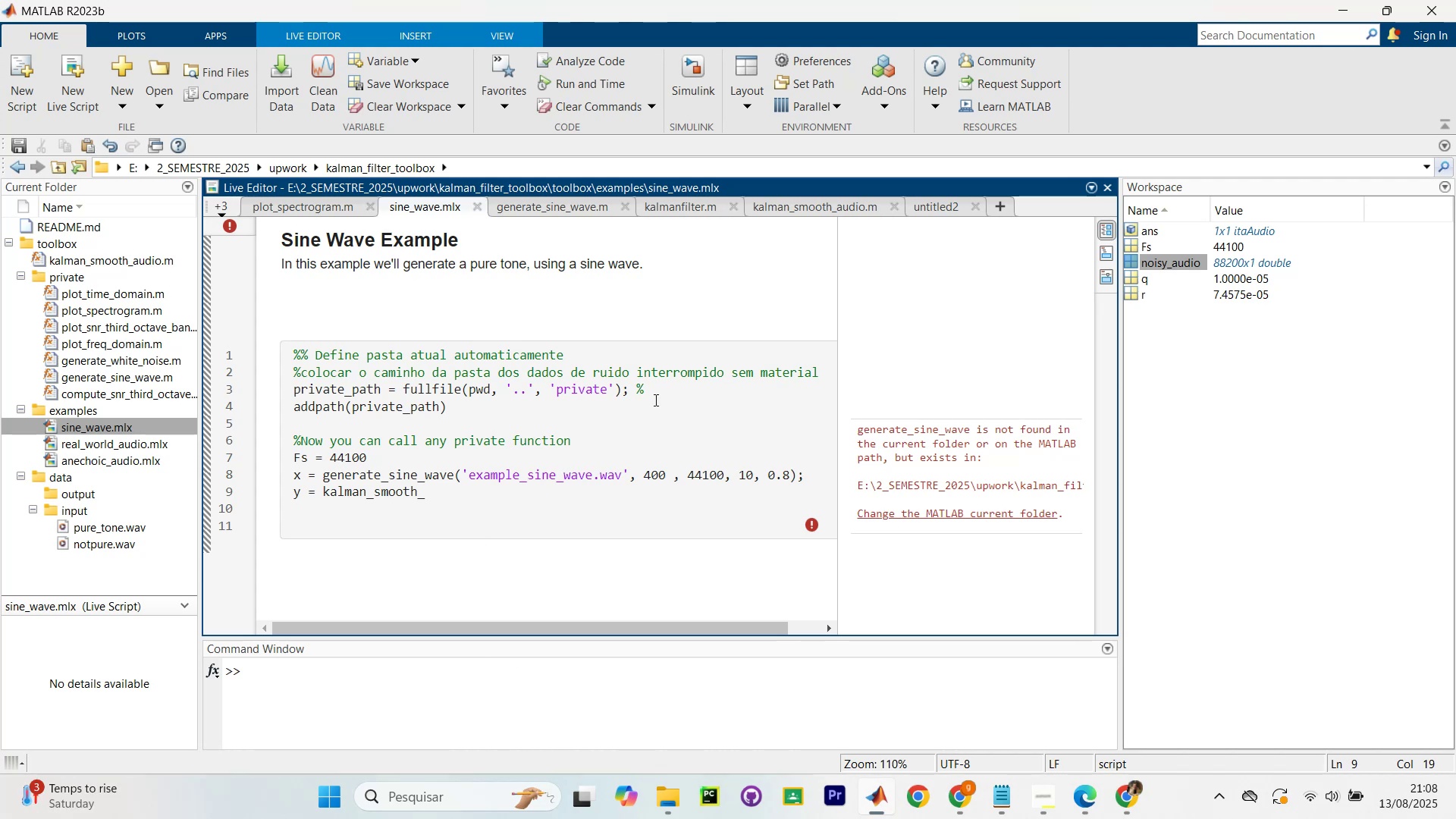 
type(auddo)
key(Backspace)
key(Backspace)
key(Backspace)
type(duio)
key(Backspace)
key(Backspace)
key(Backspace)
key(Backspace)
type(dio(`)
 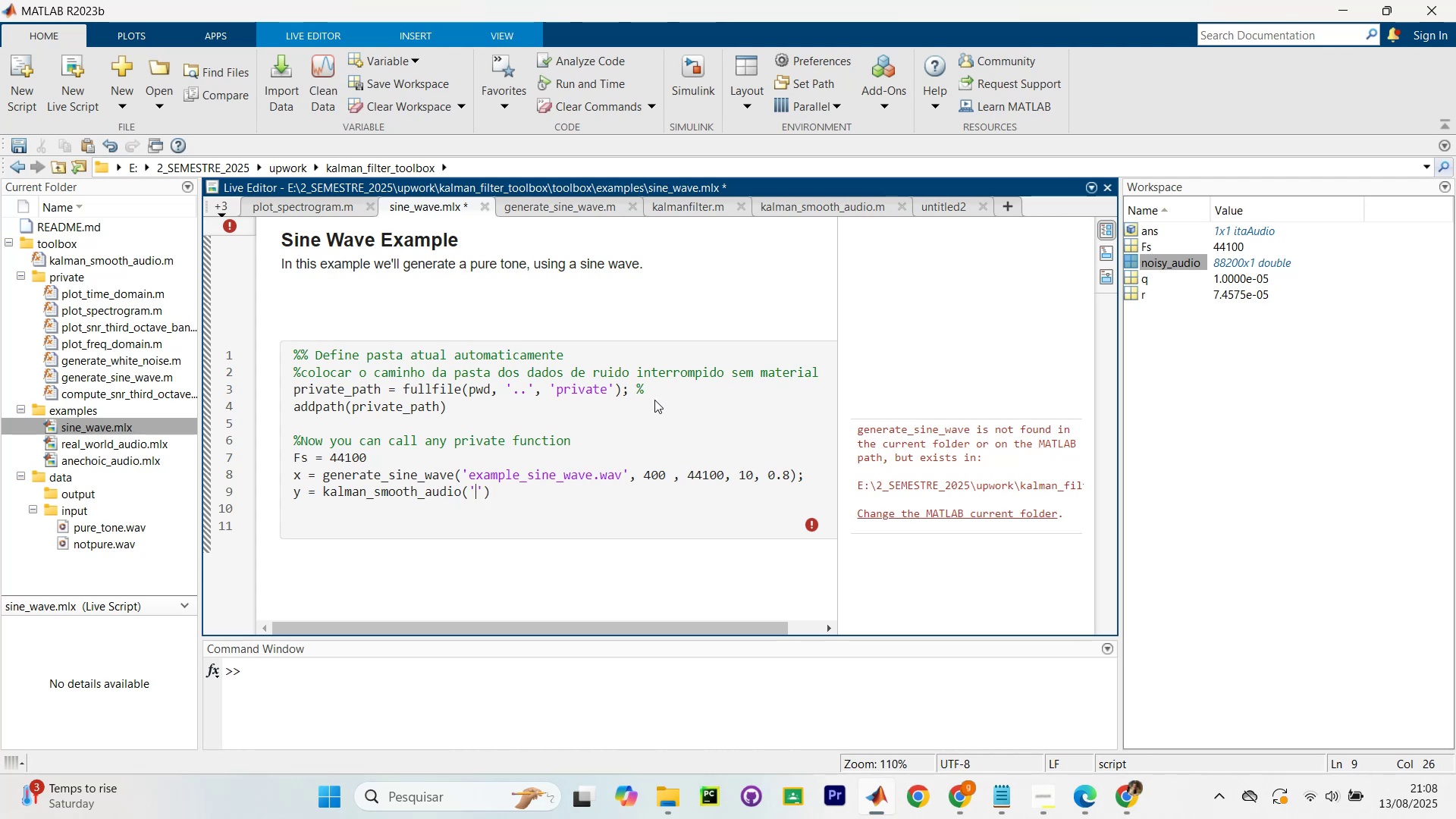 
wait(11.51)
 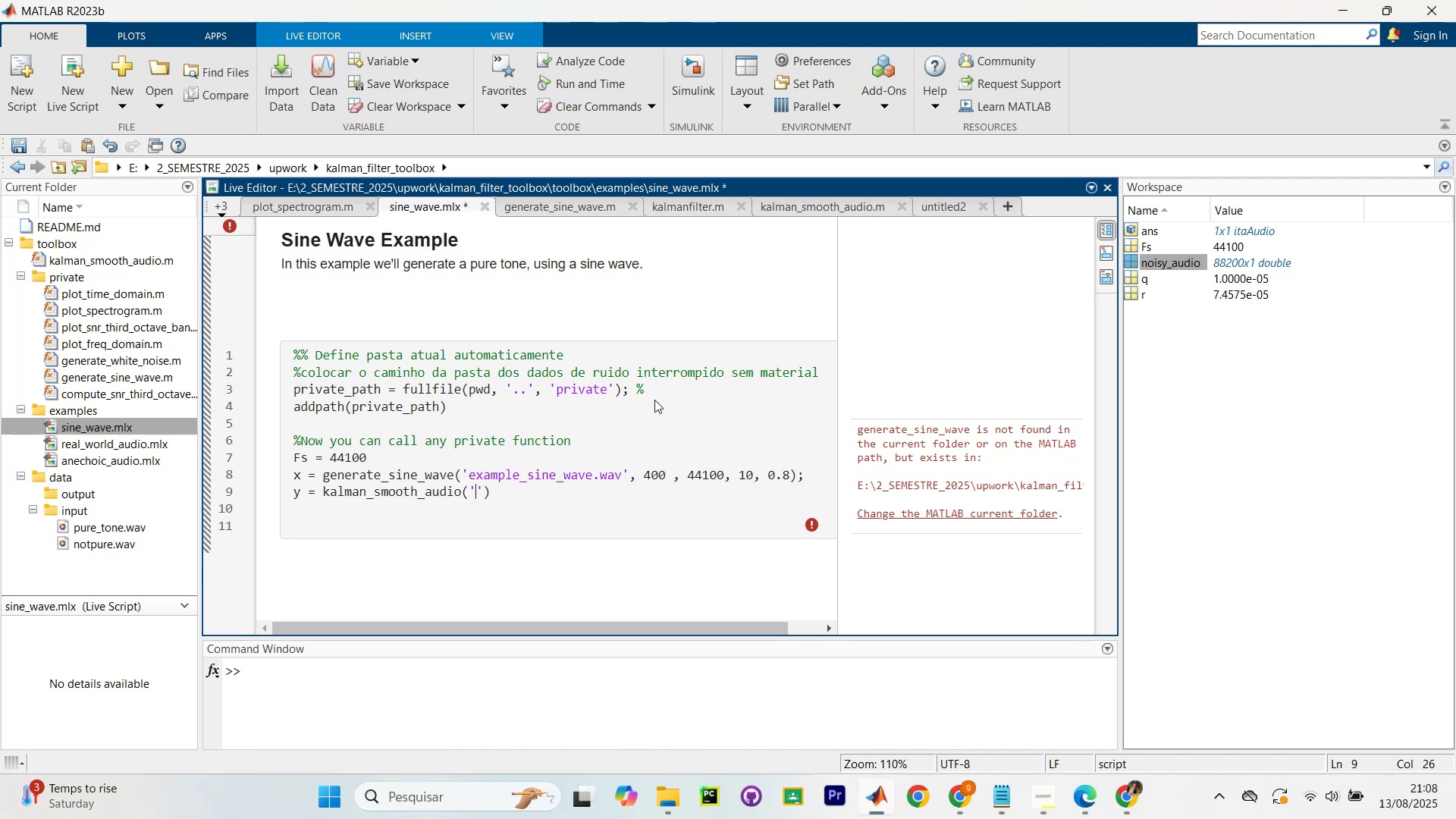 
key(ArrowRight)
 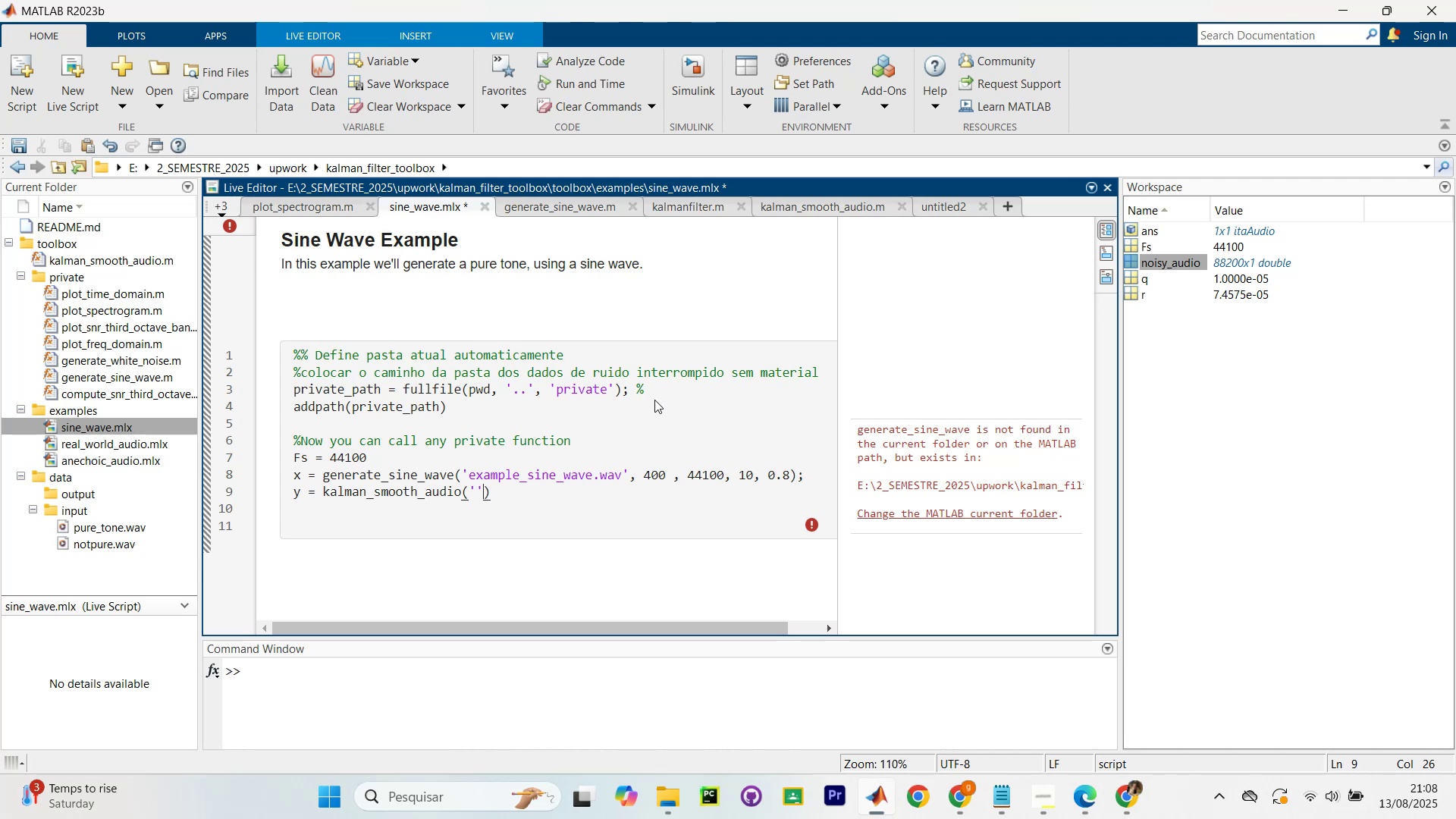 
key(Backspace)
 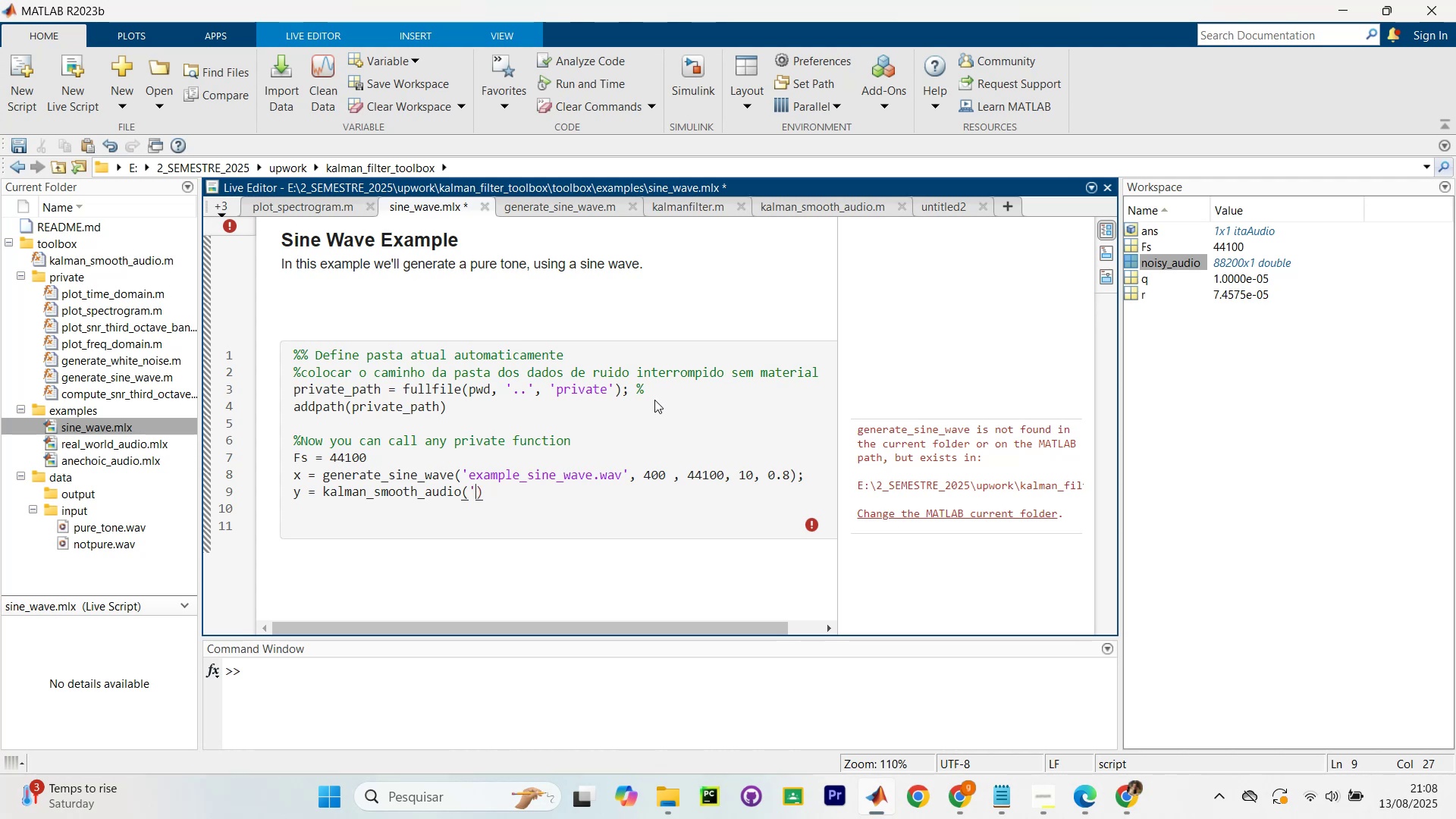 
key(Backspace)
 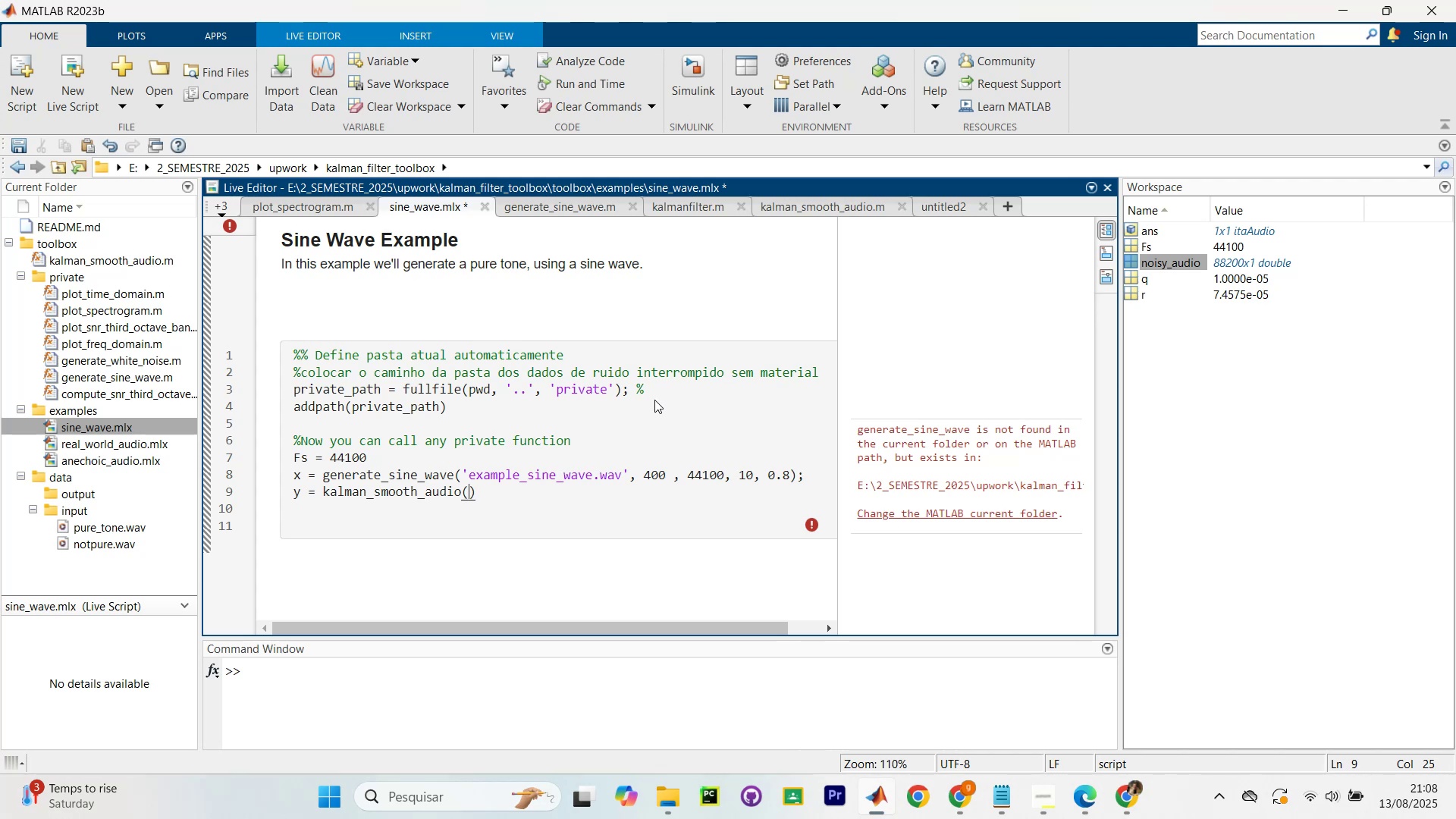 
key(X)
 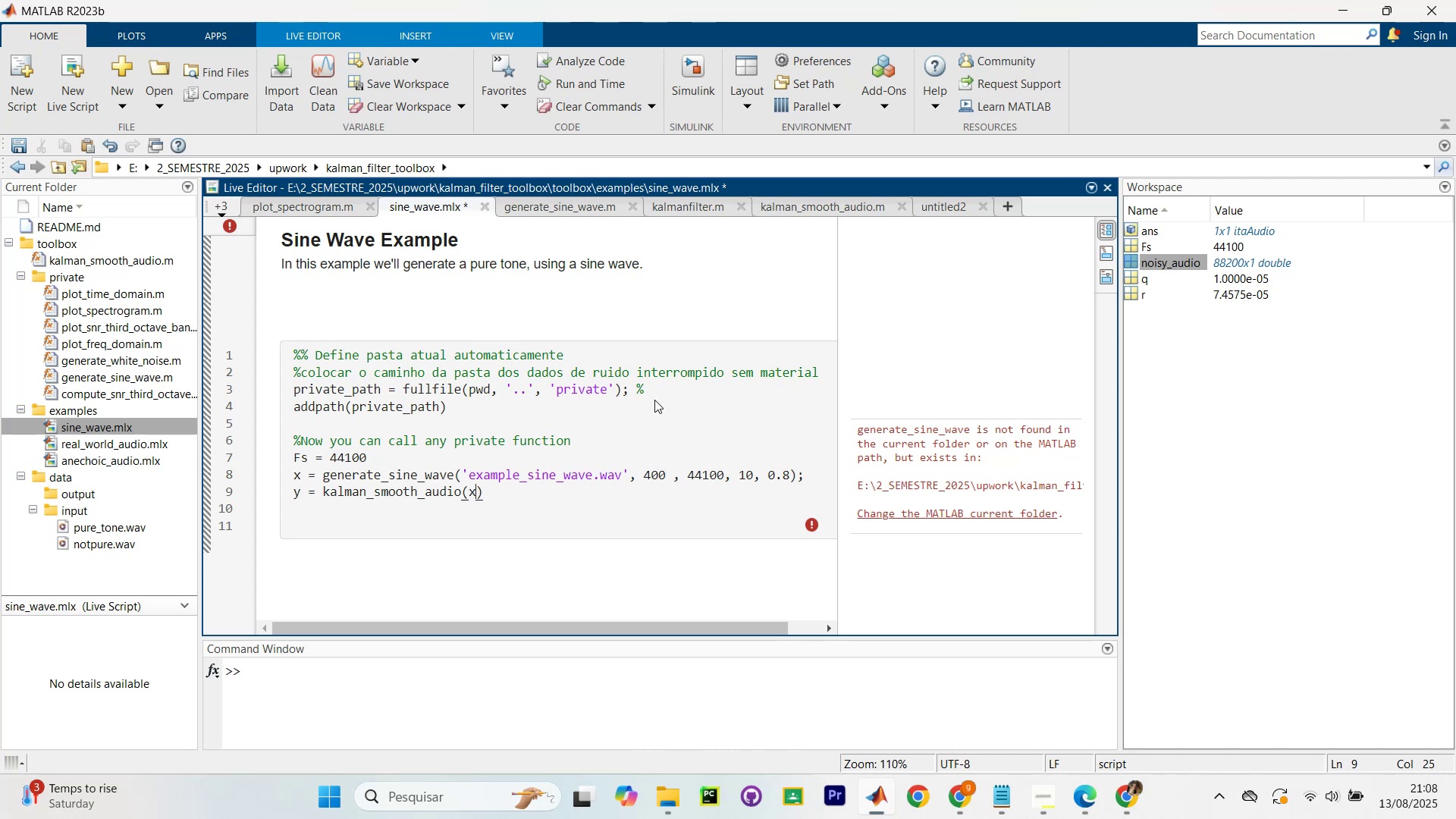 
key(Comma)
 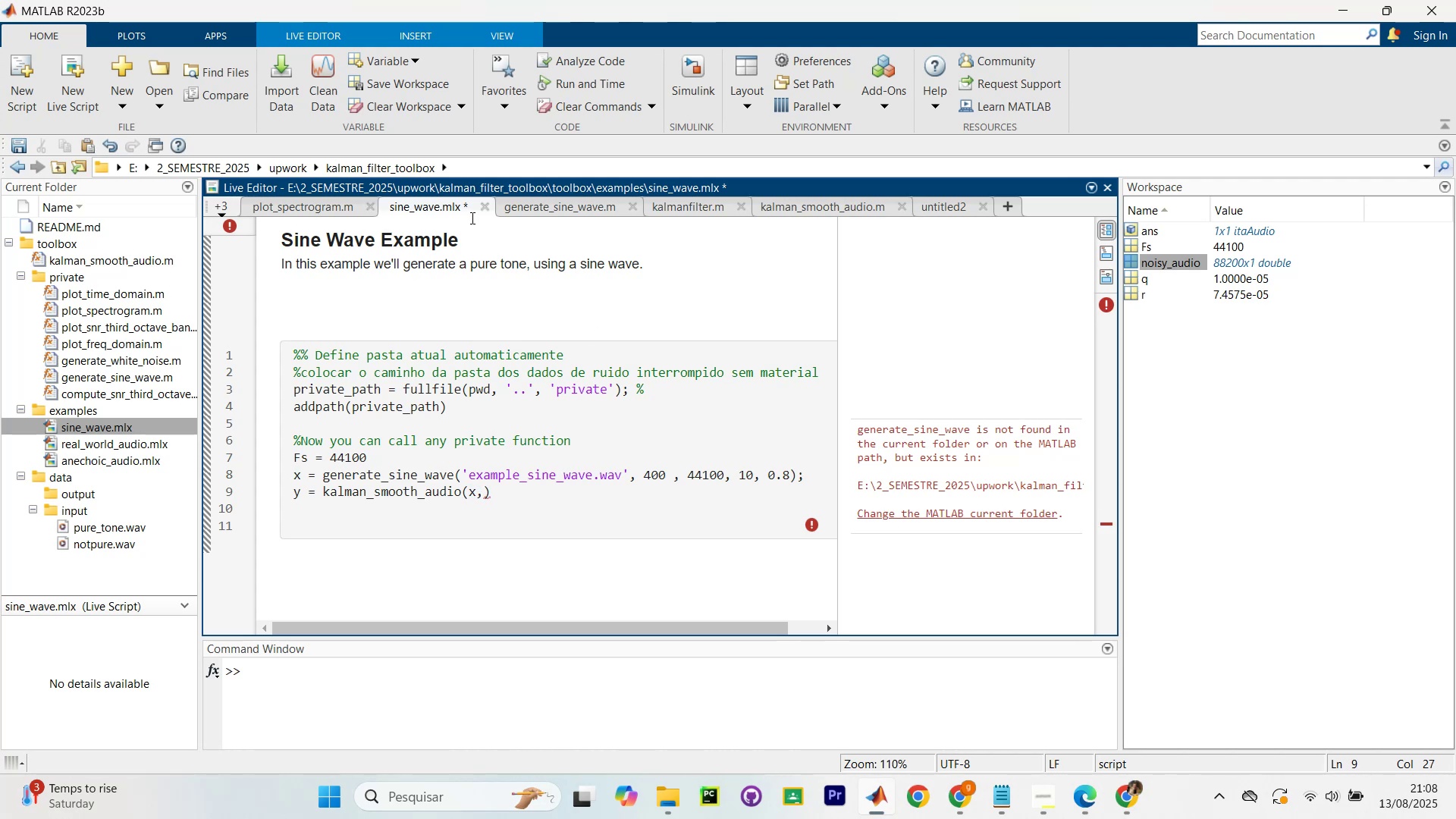 
wait(6.35)
 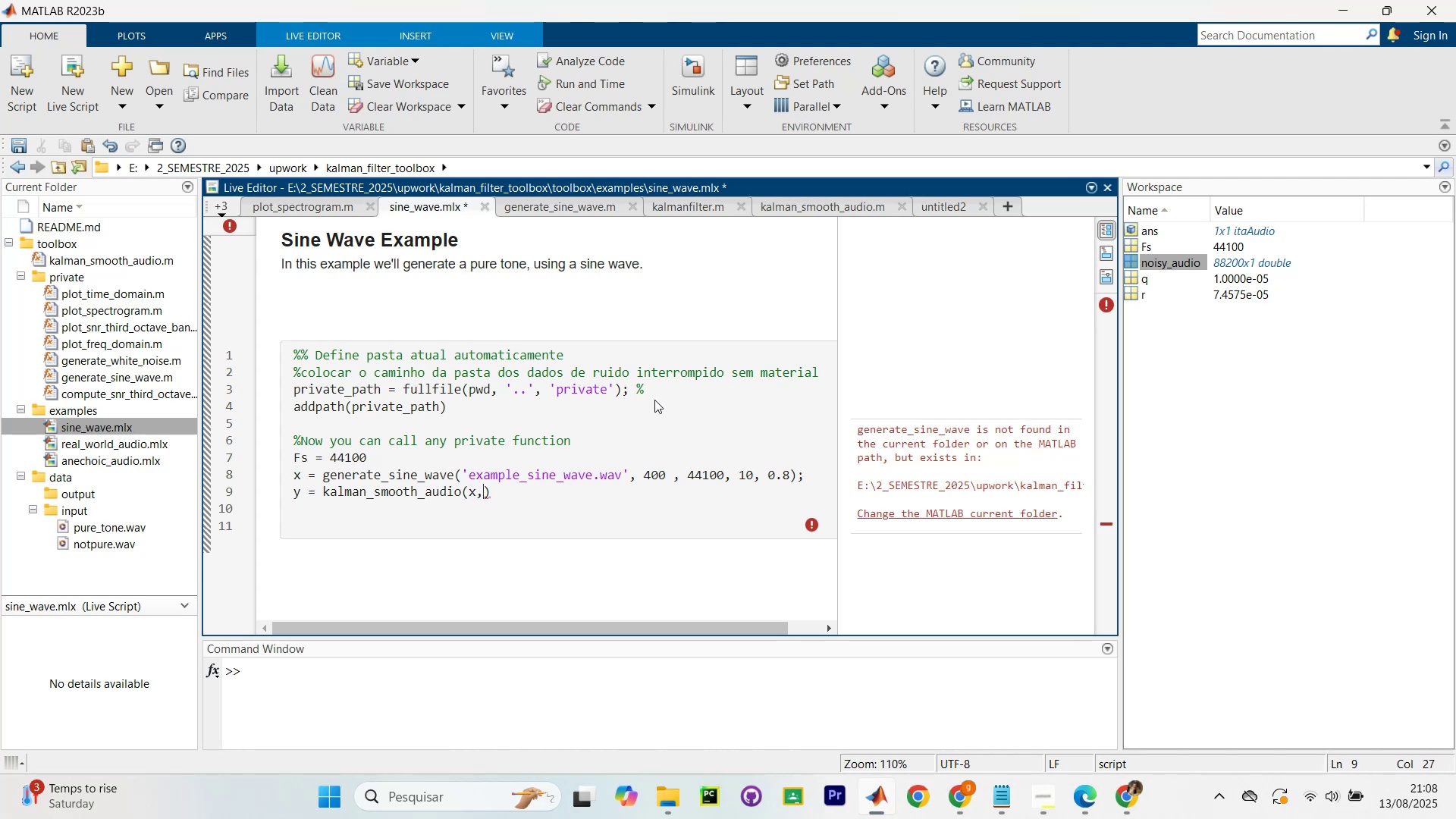 
left_click([819, 199])
 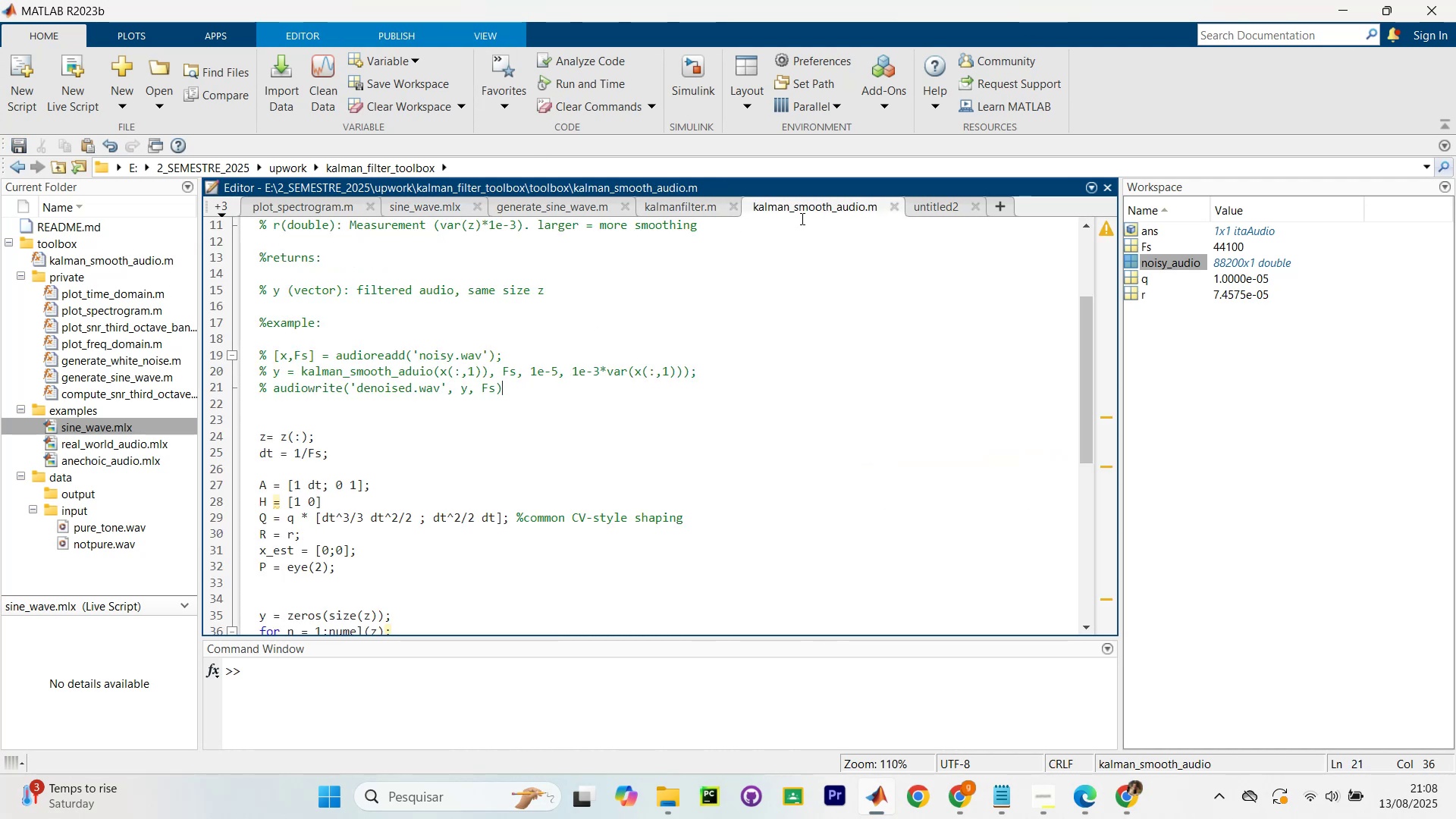 
scroll: coordinate [546, 300], scroll_direction: up, amount: 4.0
 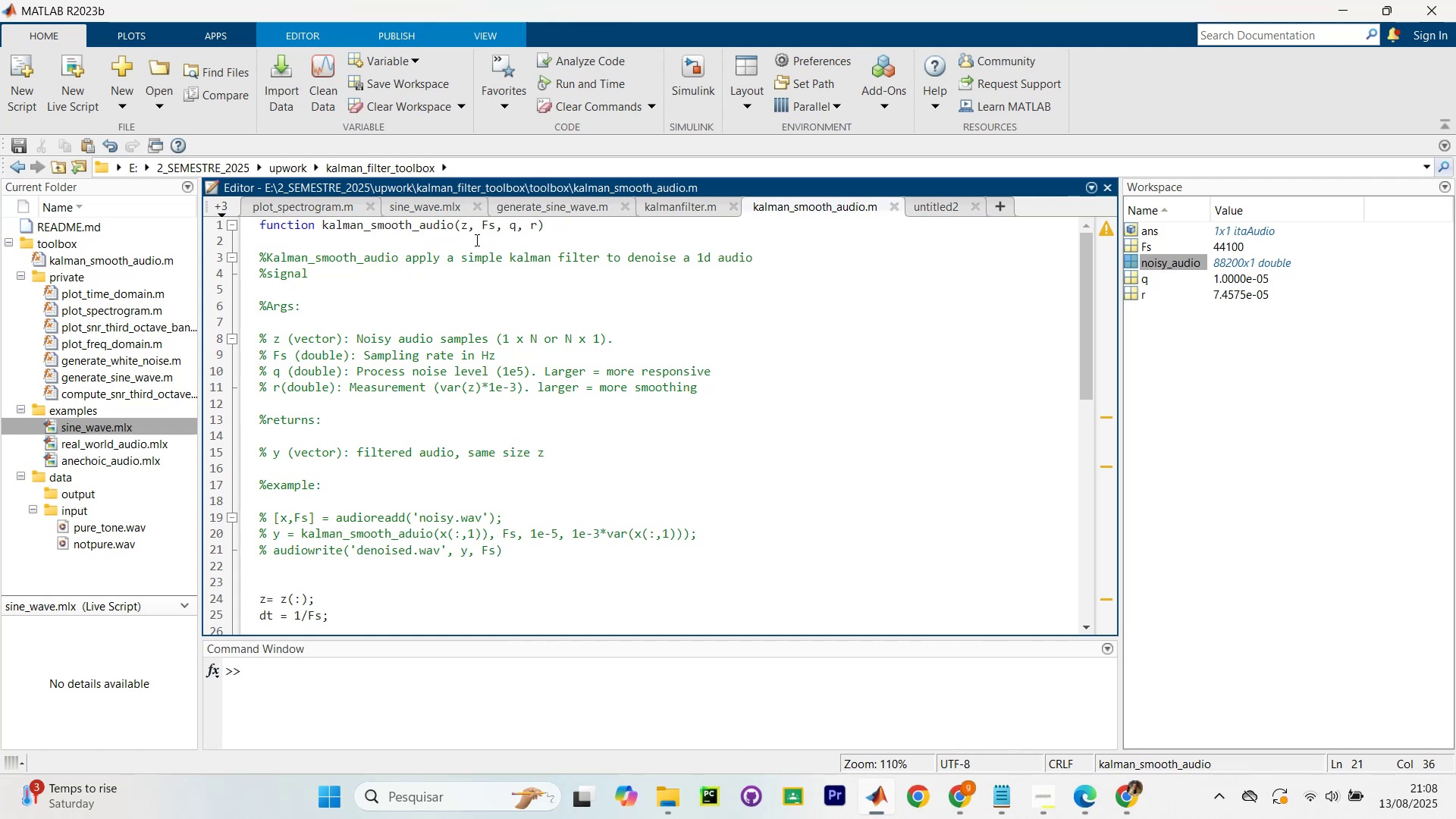 
left_click([551, 205])
 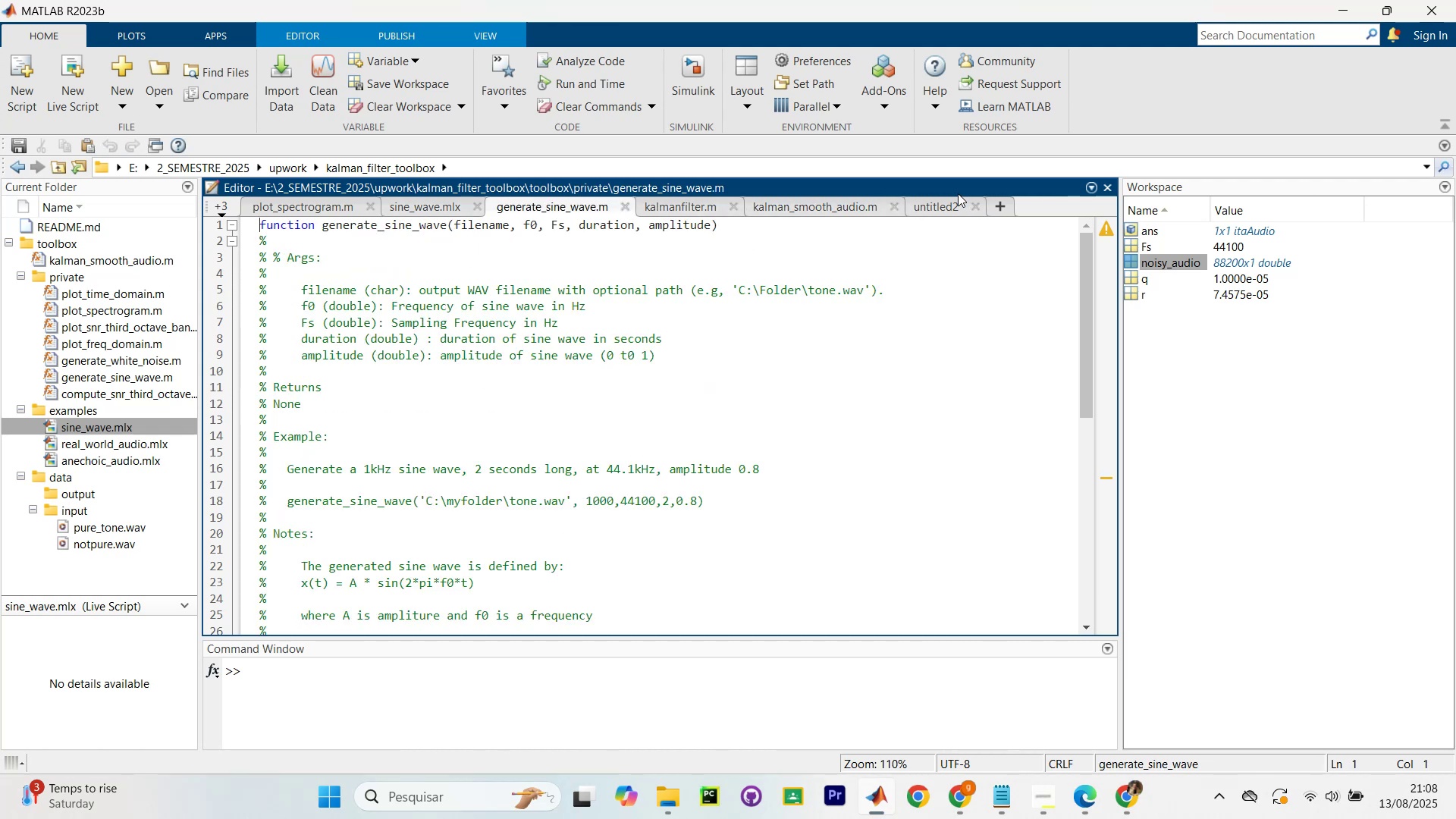 
left_click([406, 209])
 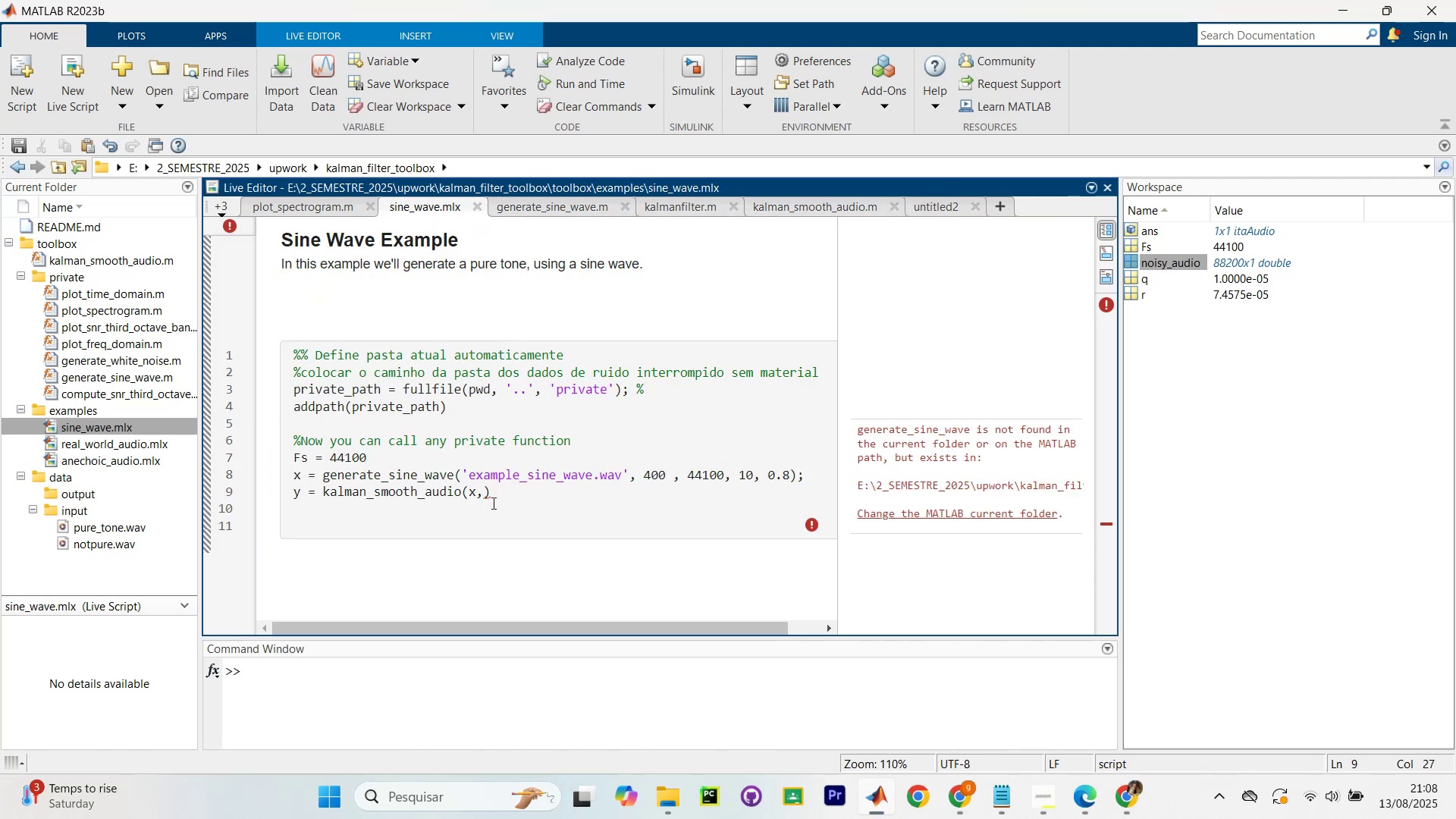 
type(44100,)
 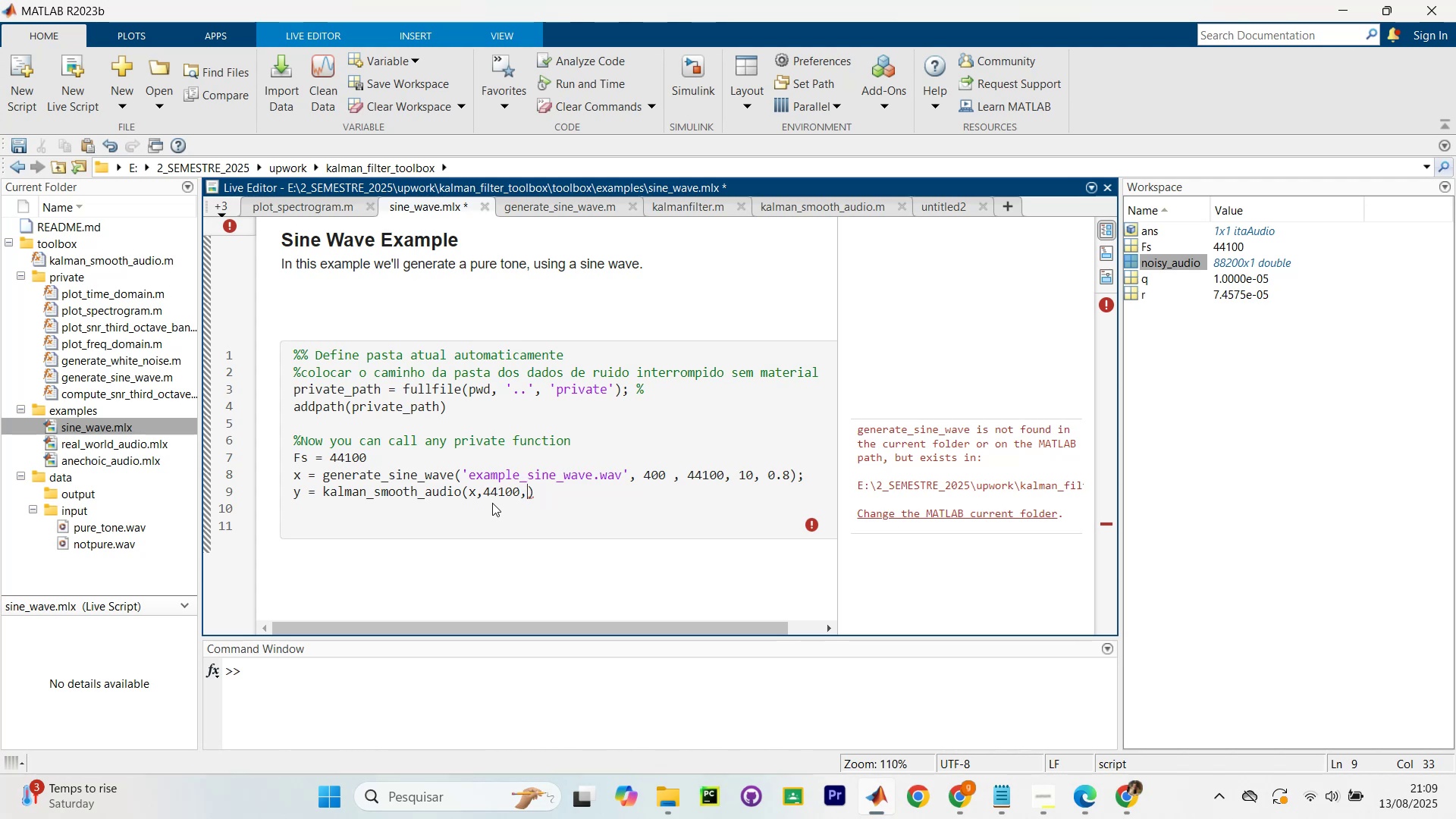 
wait(34.72)
 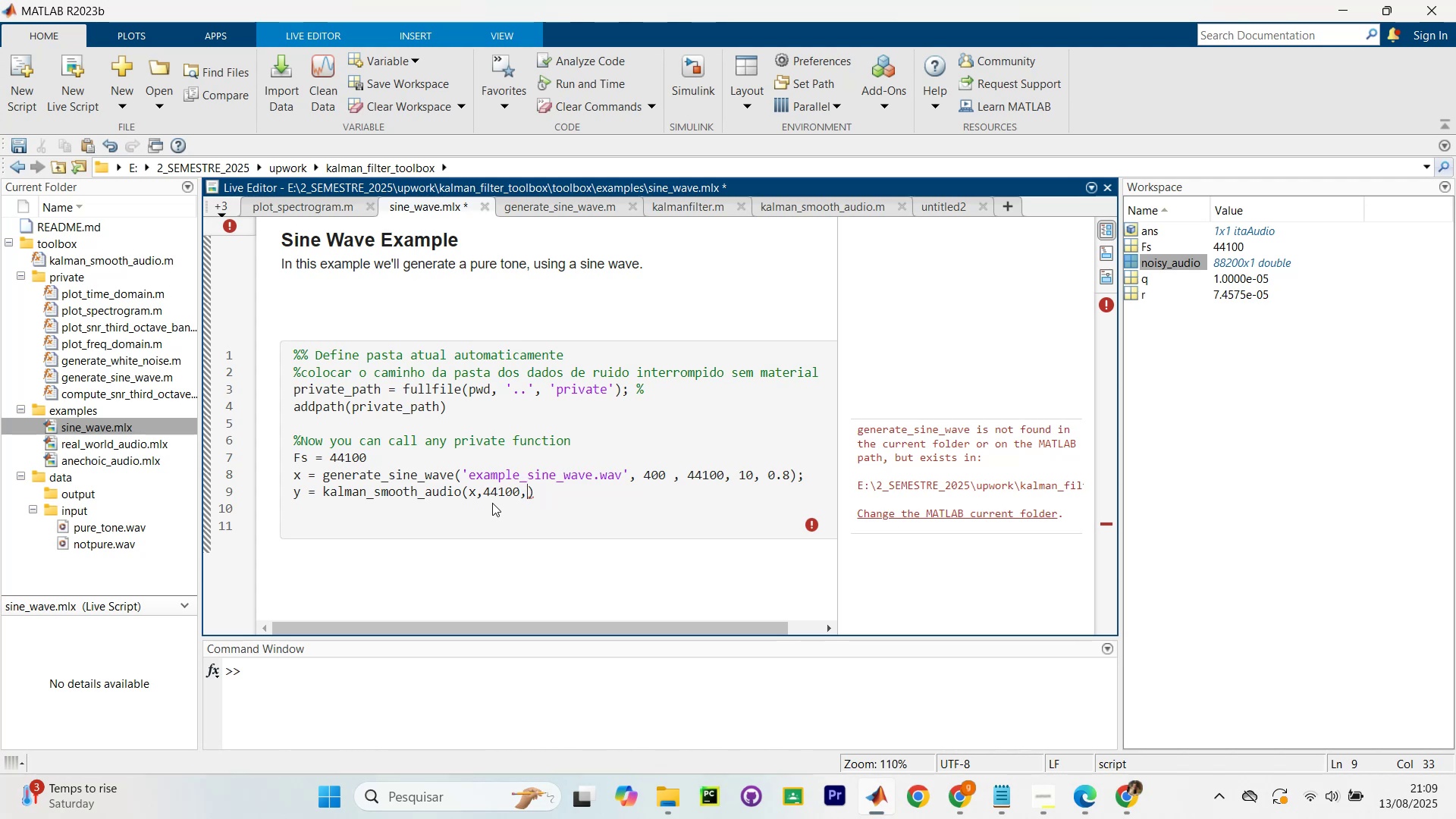 
scroll: coordinate [492, 503], scroll_direction: up, amount: 4.0
 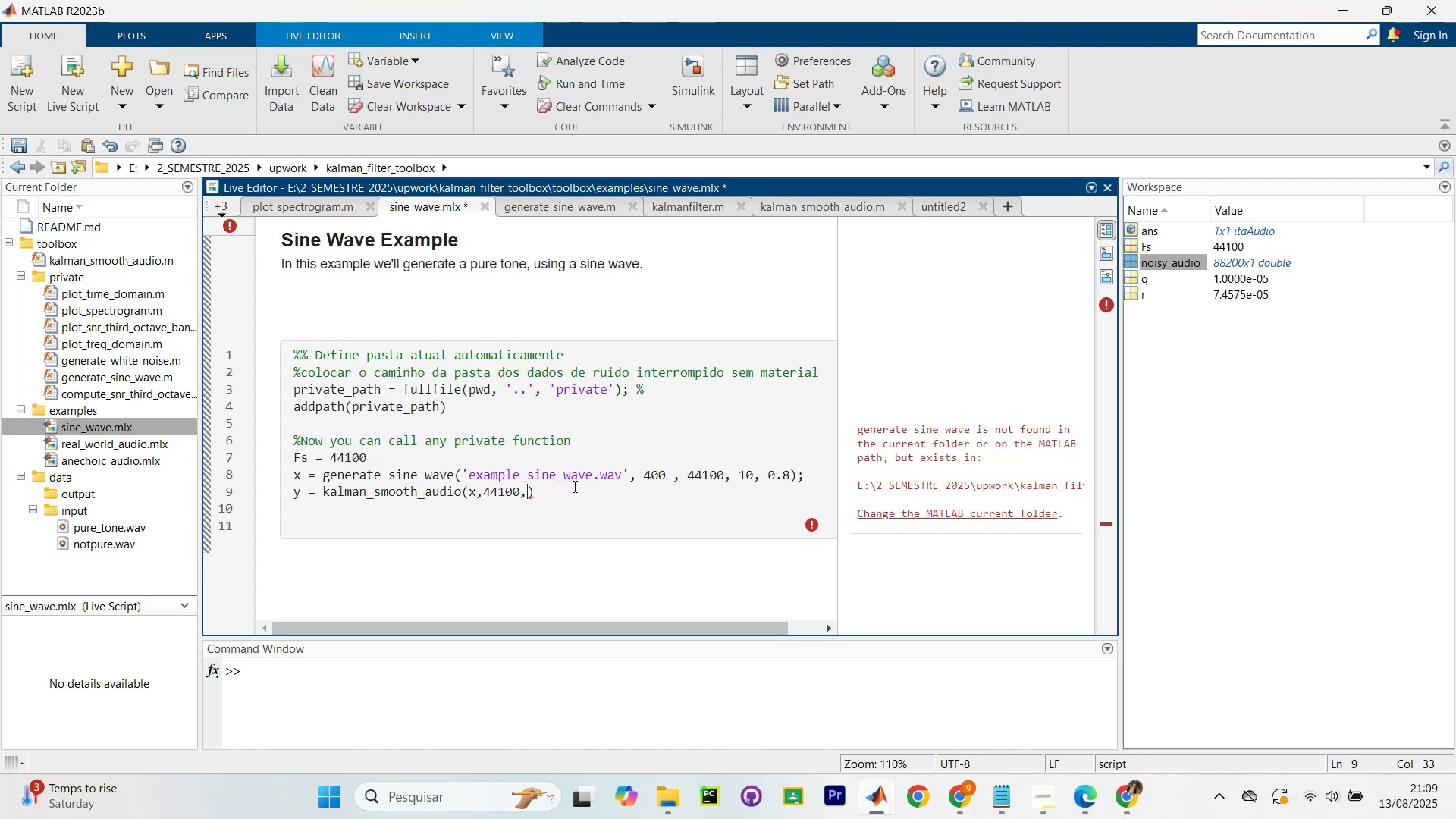 
wait(9.34)
 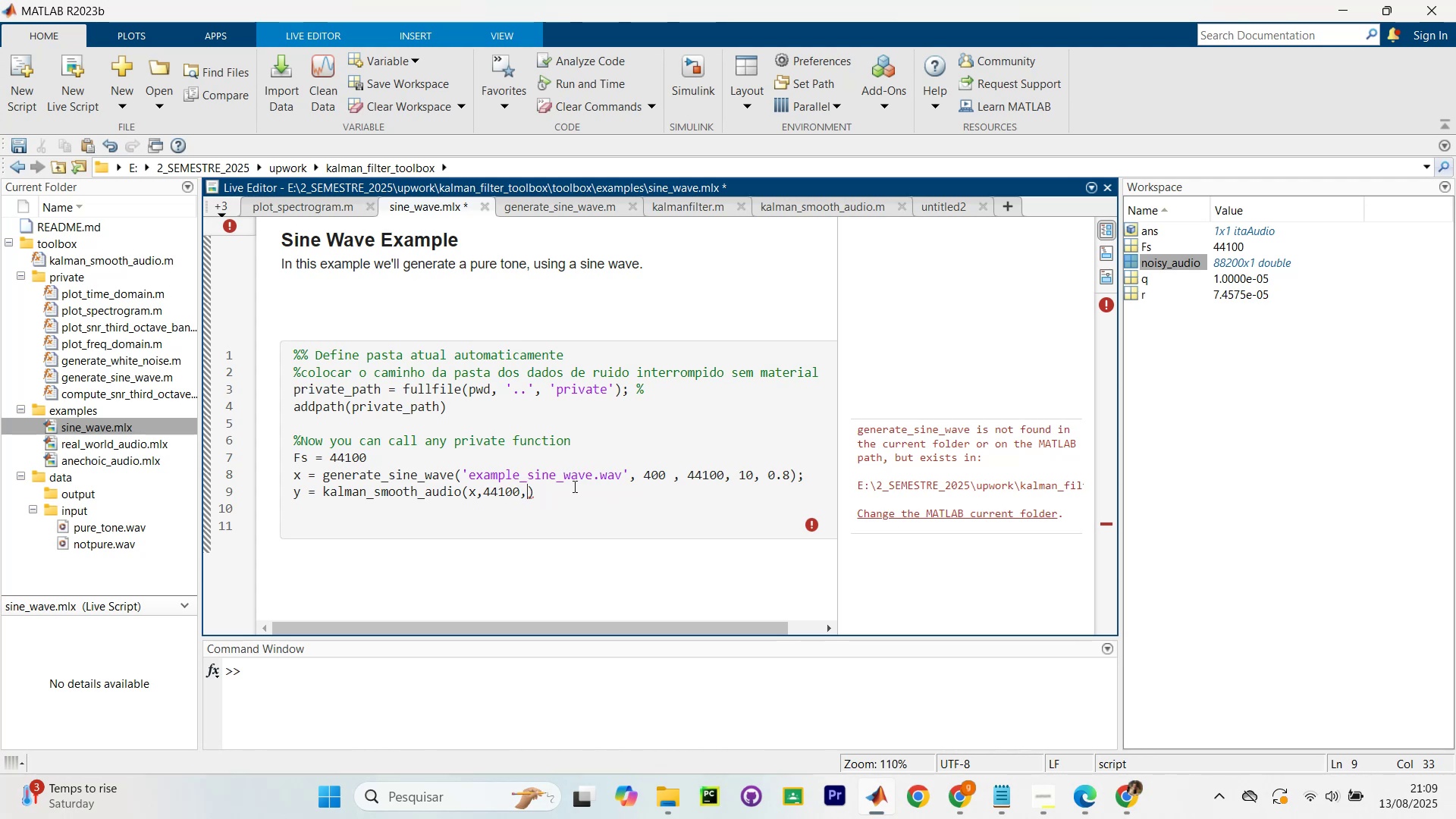 
left_click_drag(start_coordinate=[488, 391], to_coordinate=[467, 392])
 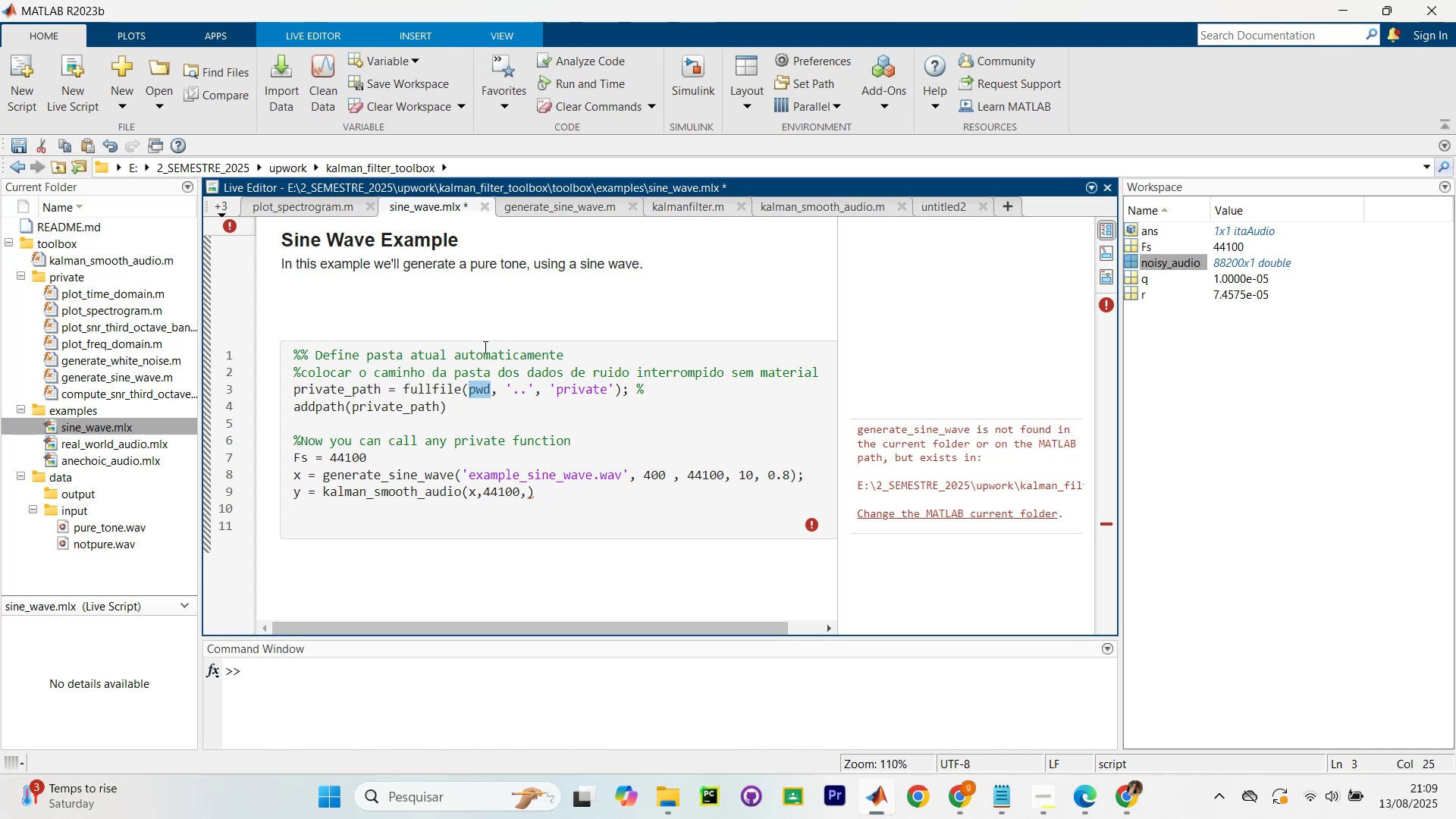 
type(this)
 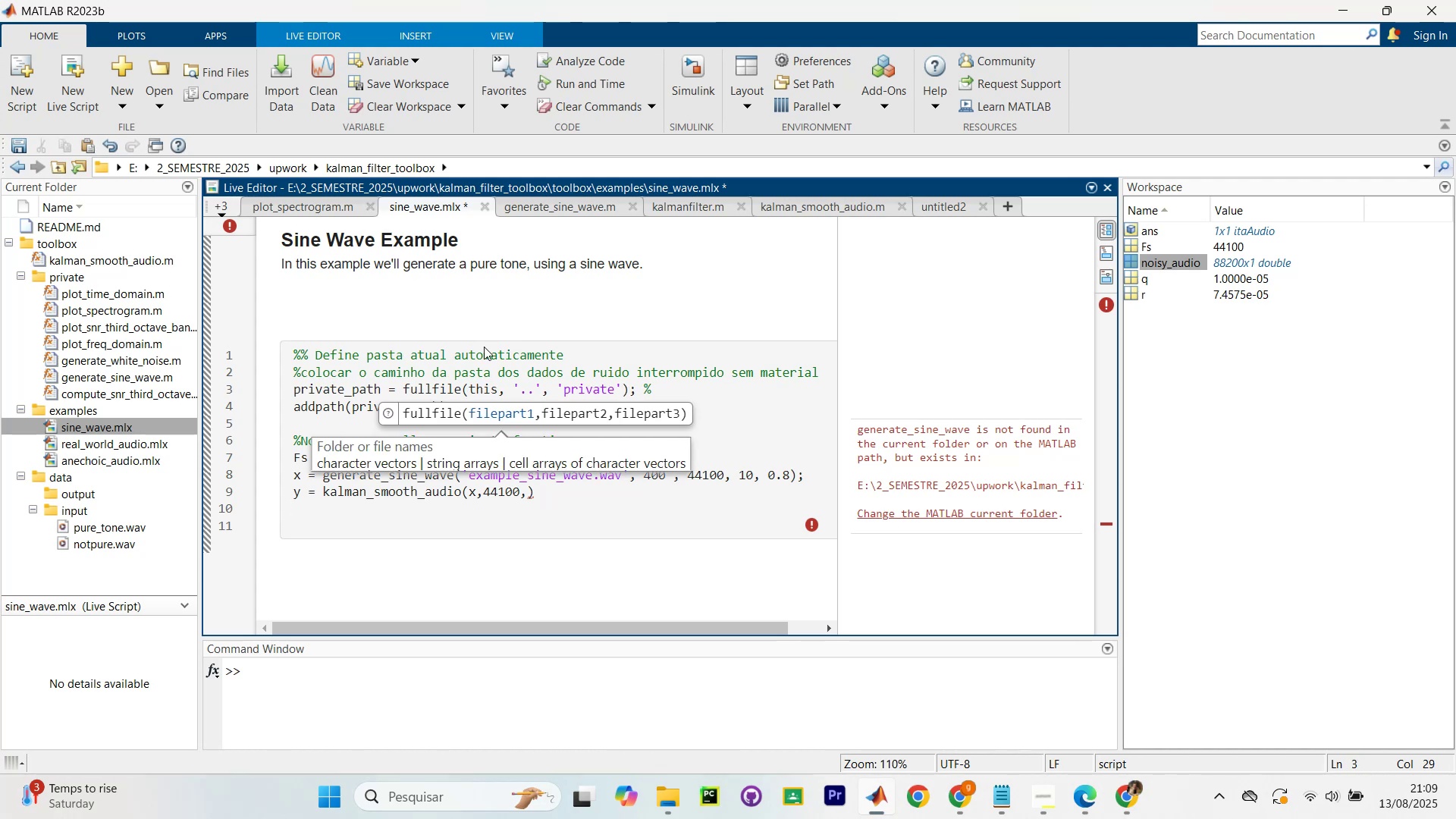 
wait(5.08)
 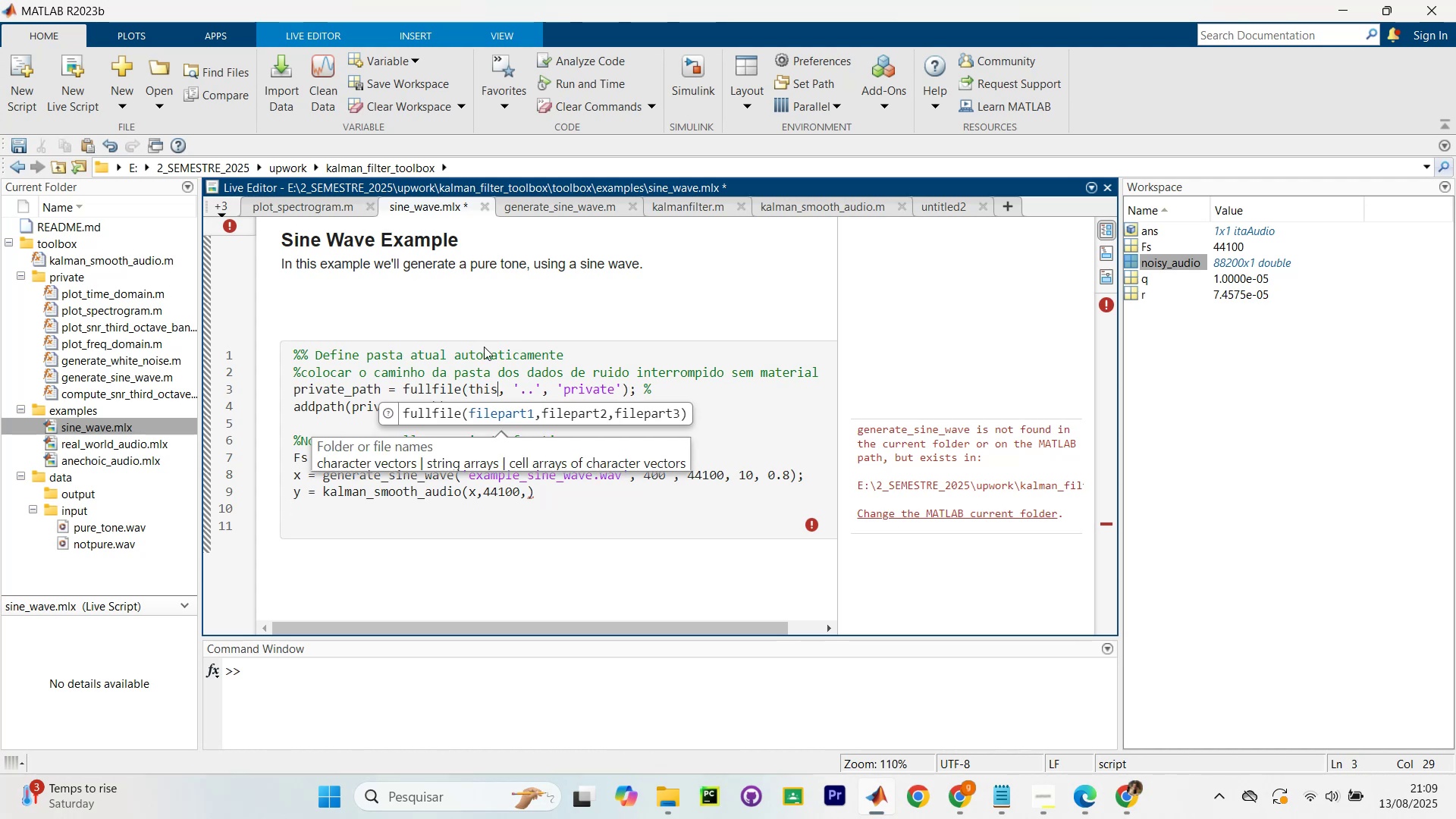 
type(_folder)
 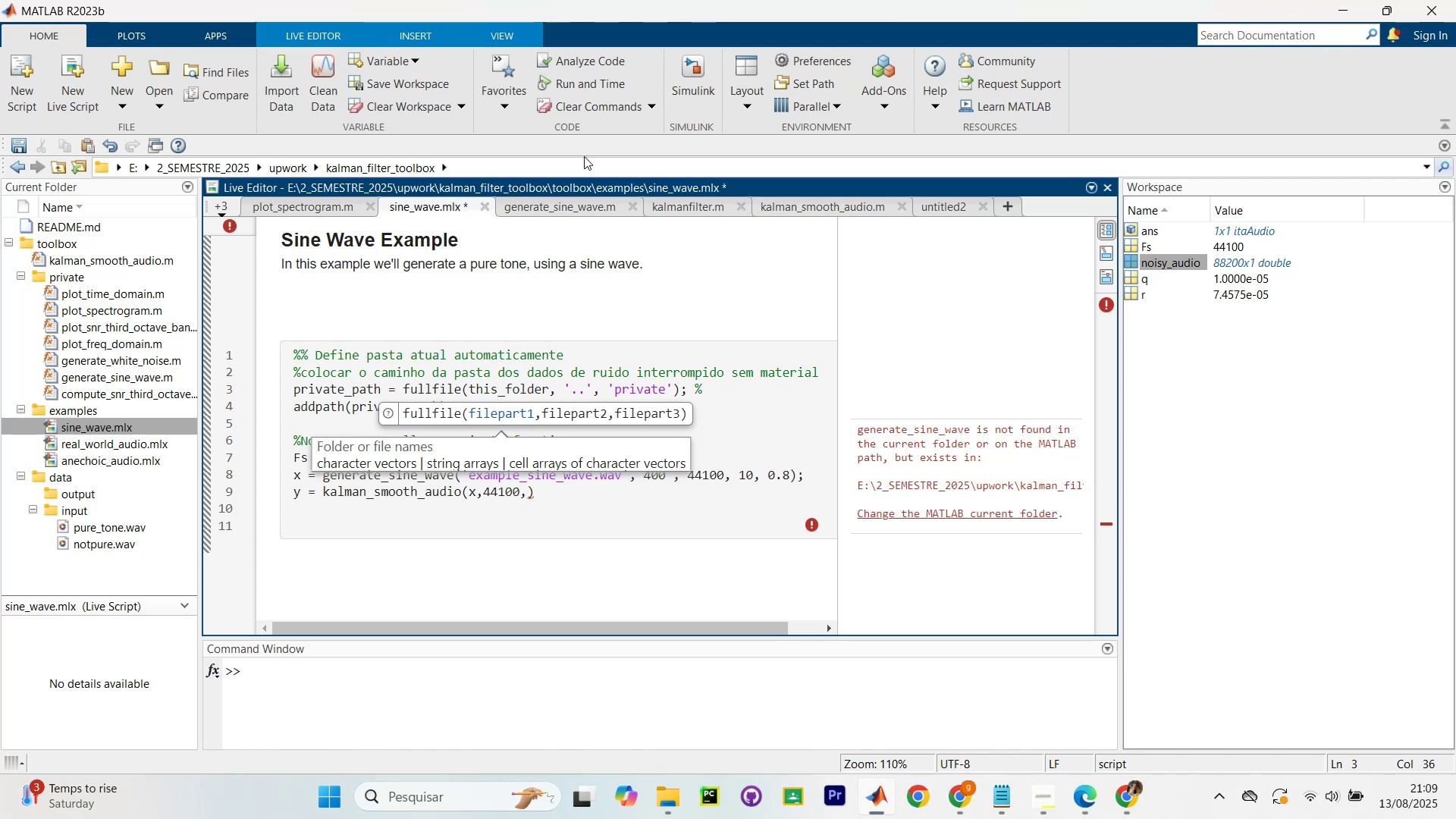 
left_click([308, 405])
 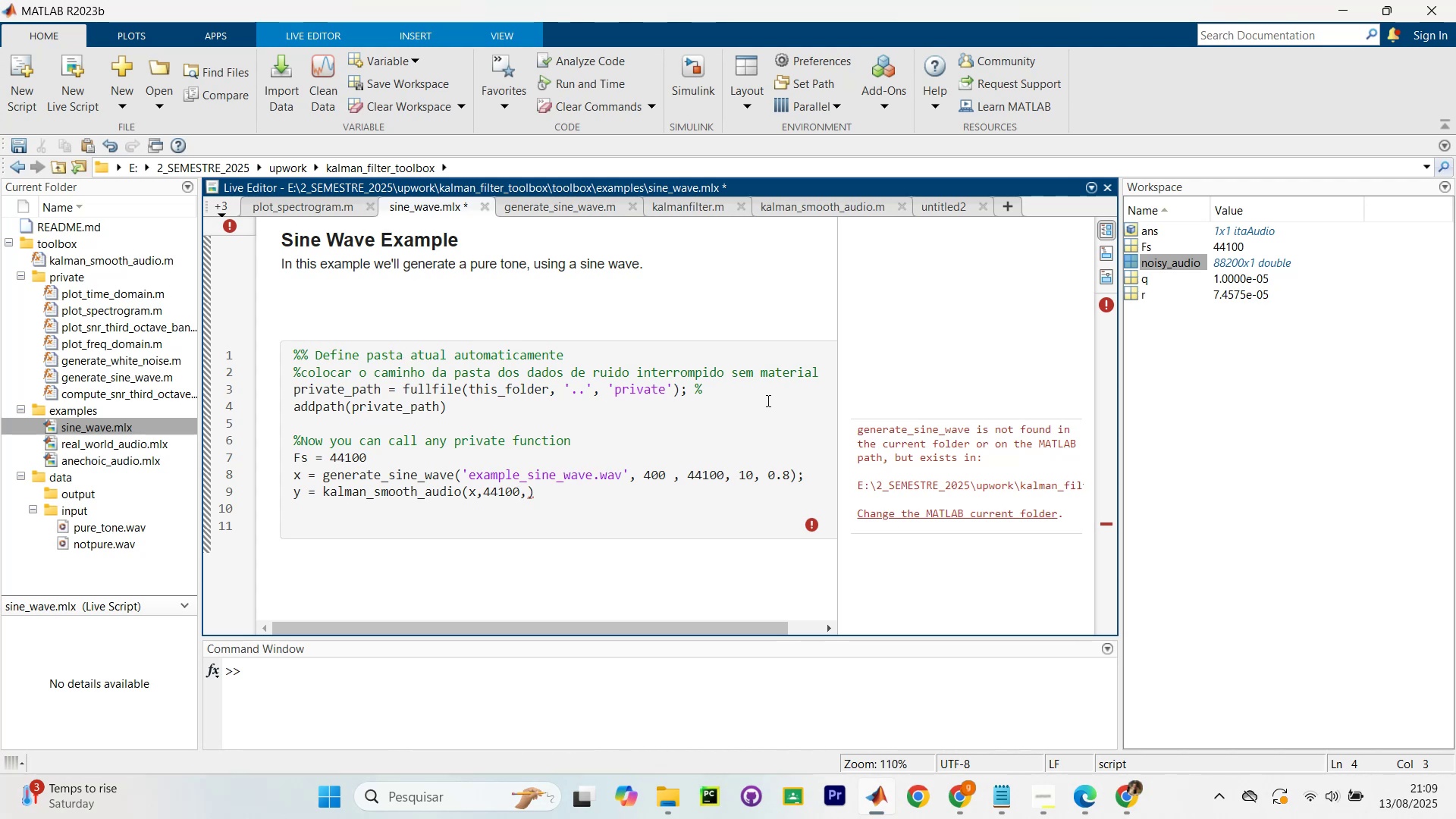 
left_click([291, 387])
 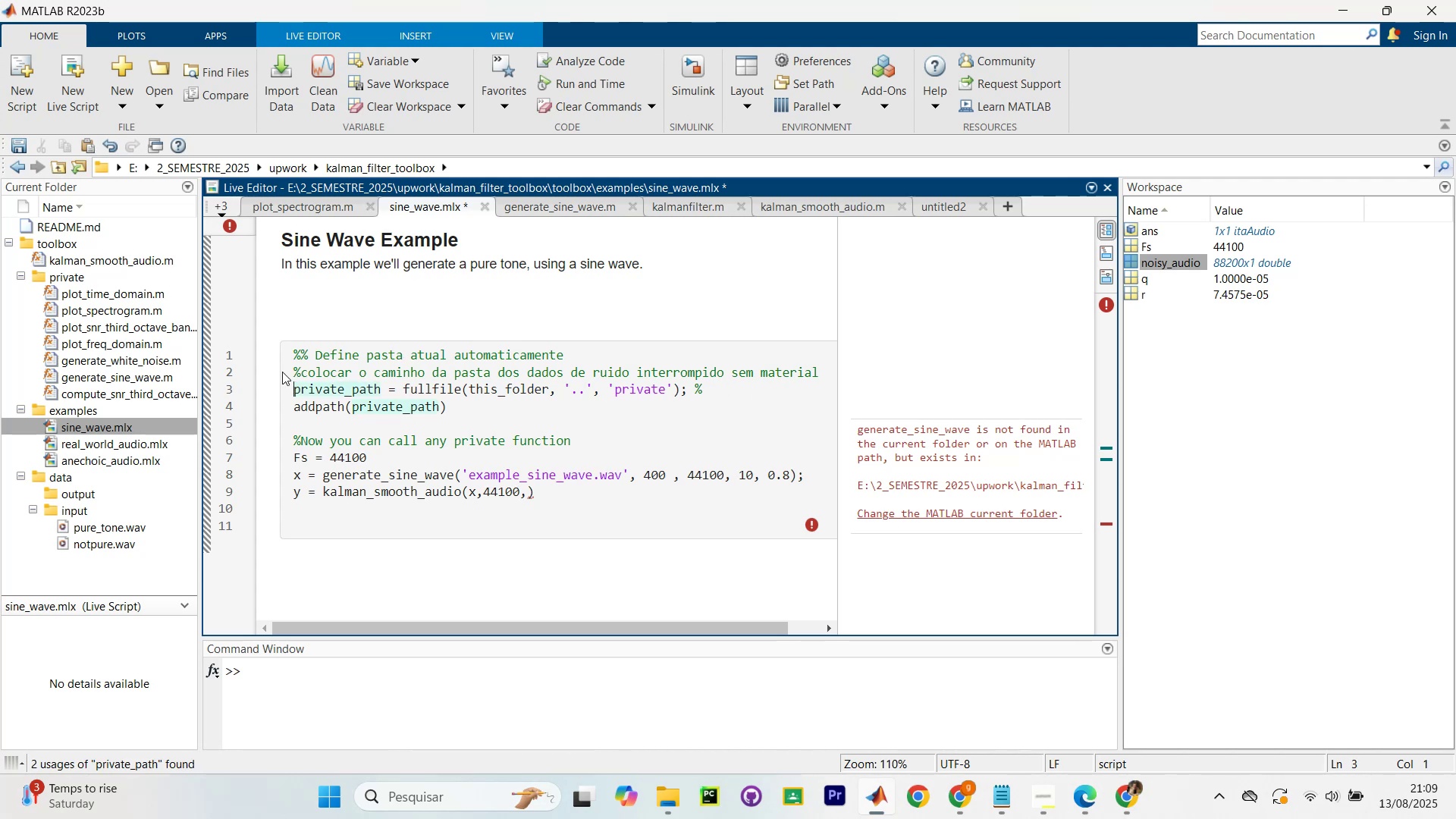 
key(Enter)
 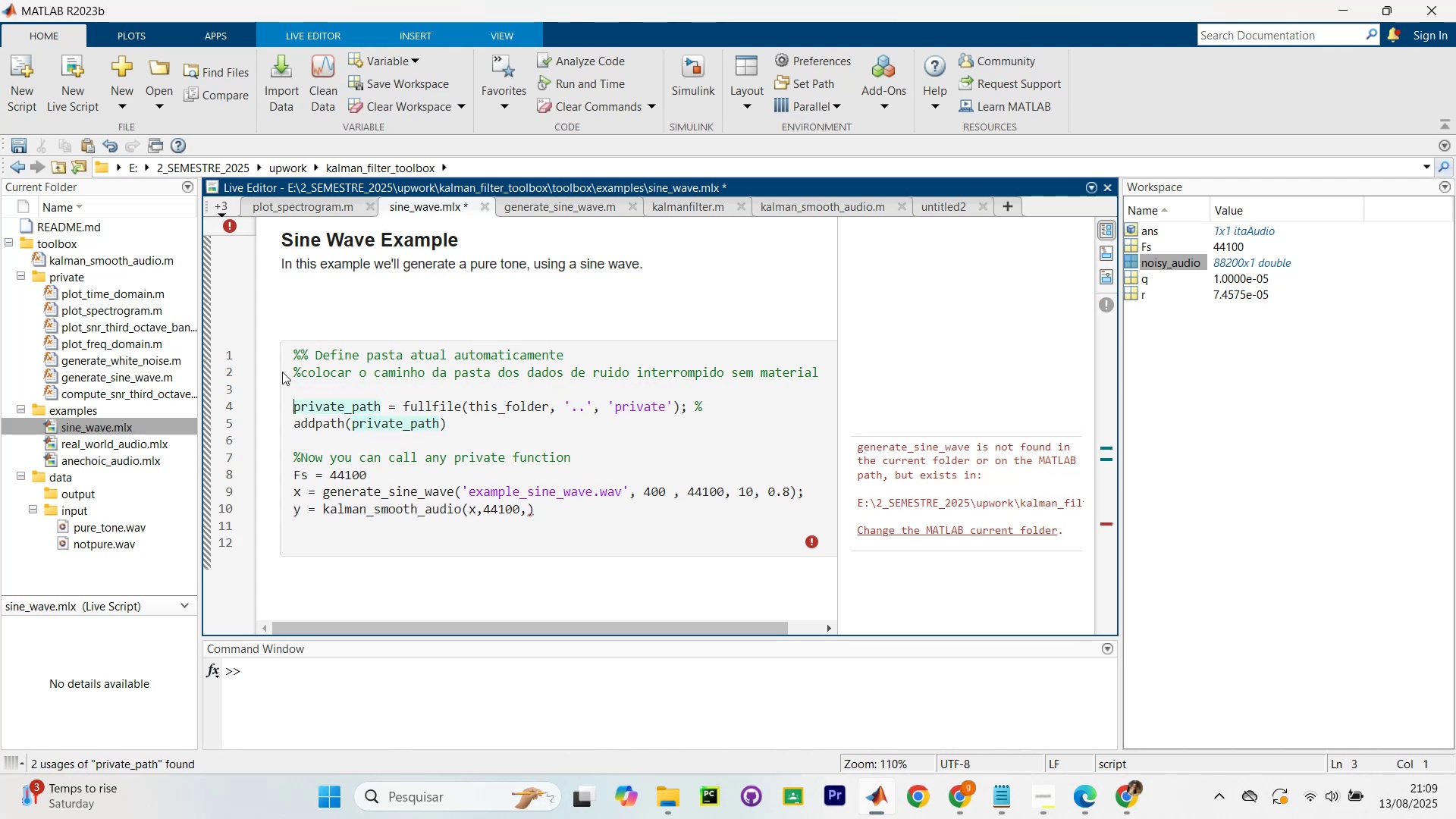 
key(Enter)
 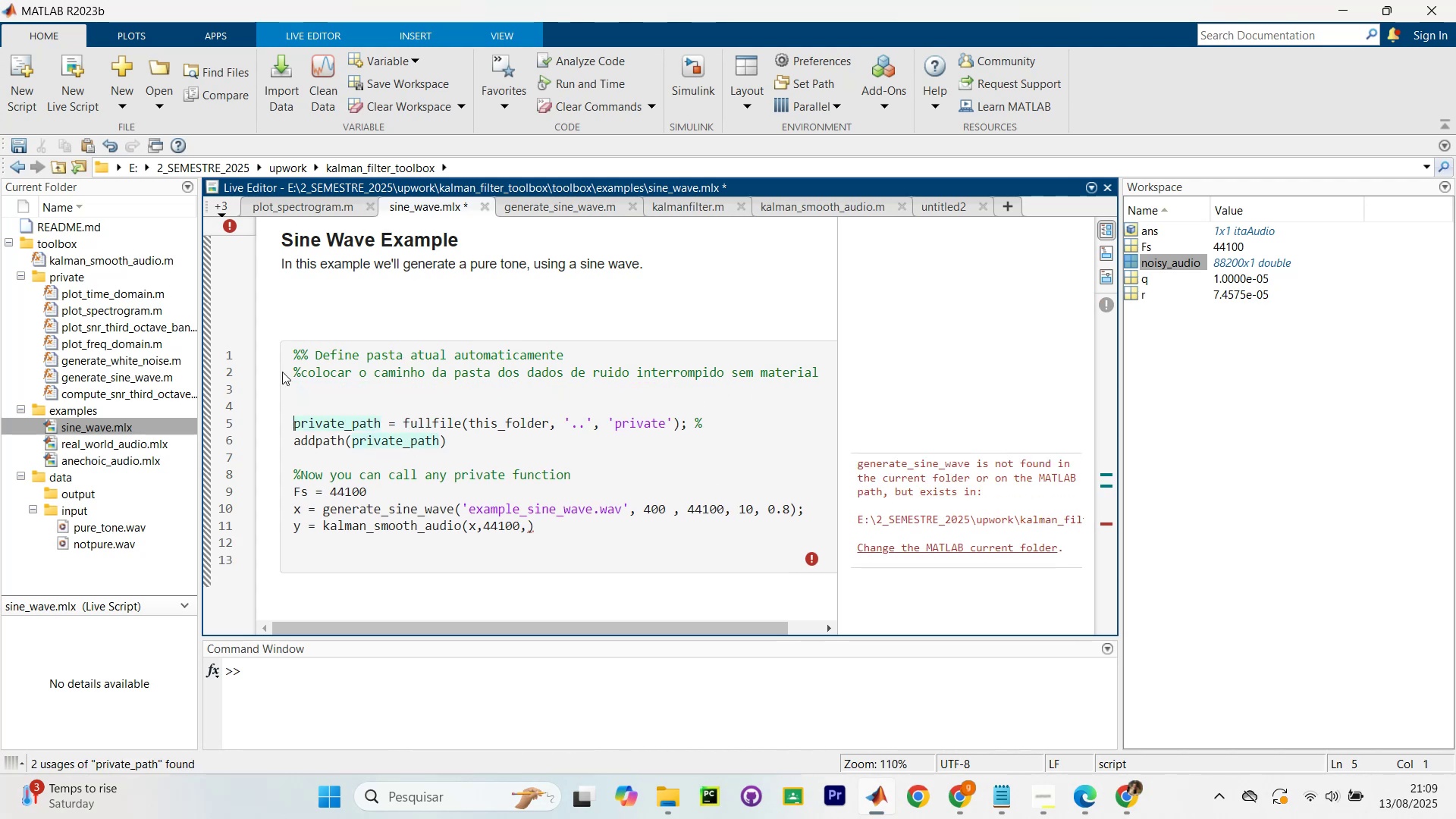 
key(ArrowUp)
 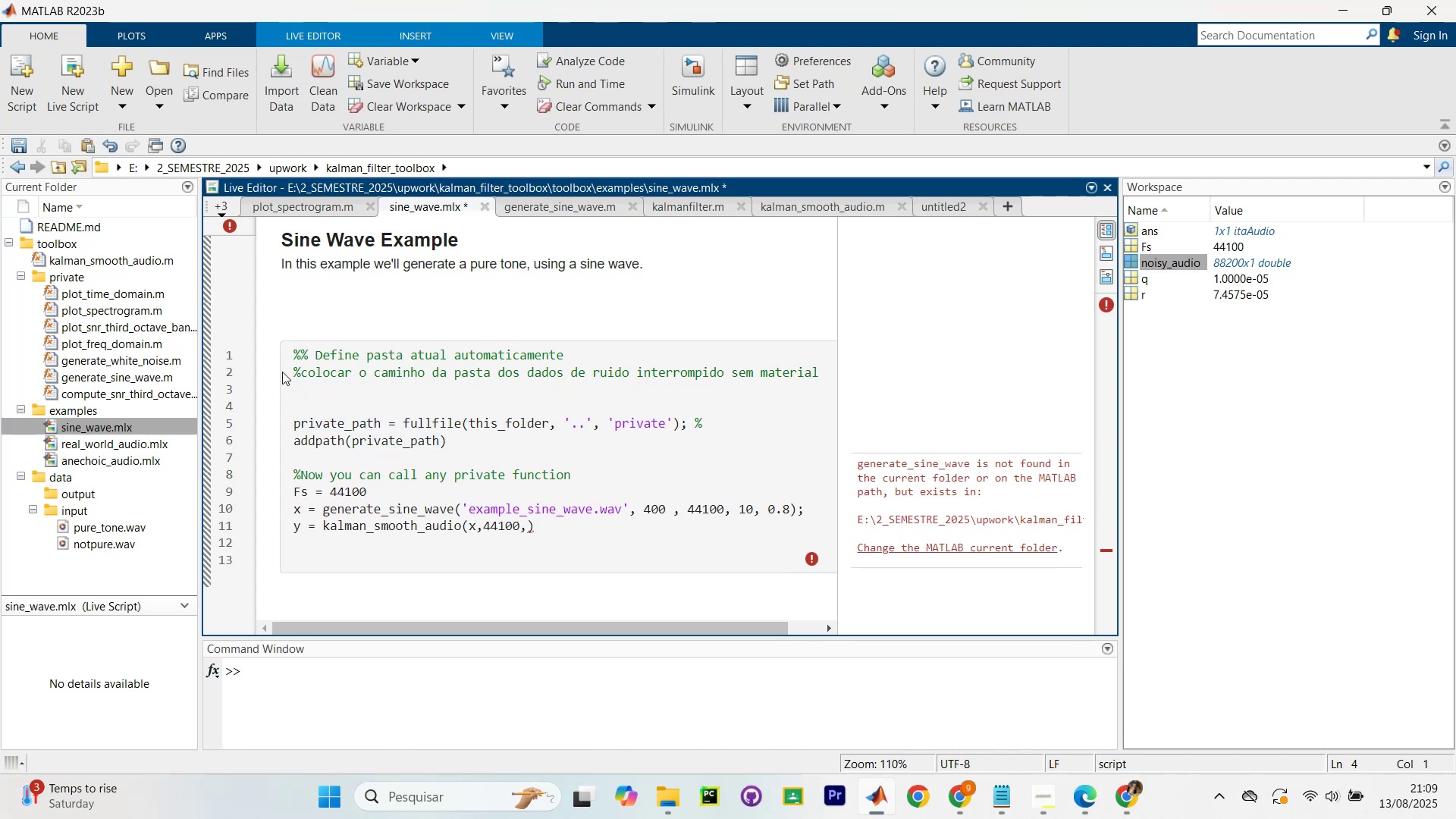 
key(Backspace)
 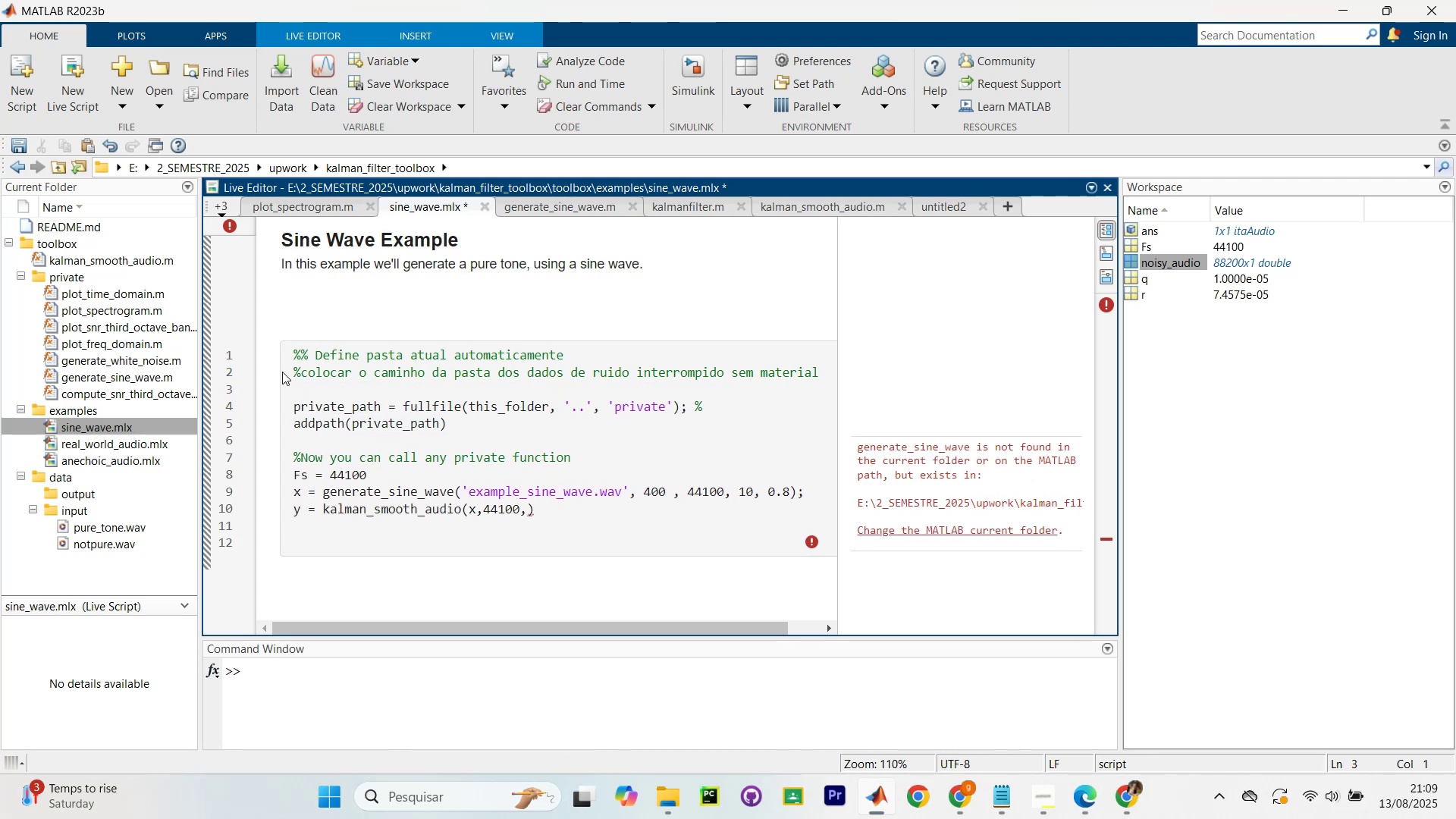 
key(ArrowUp)
 